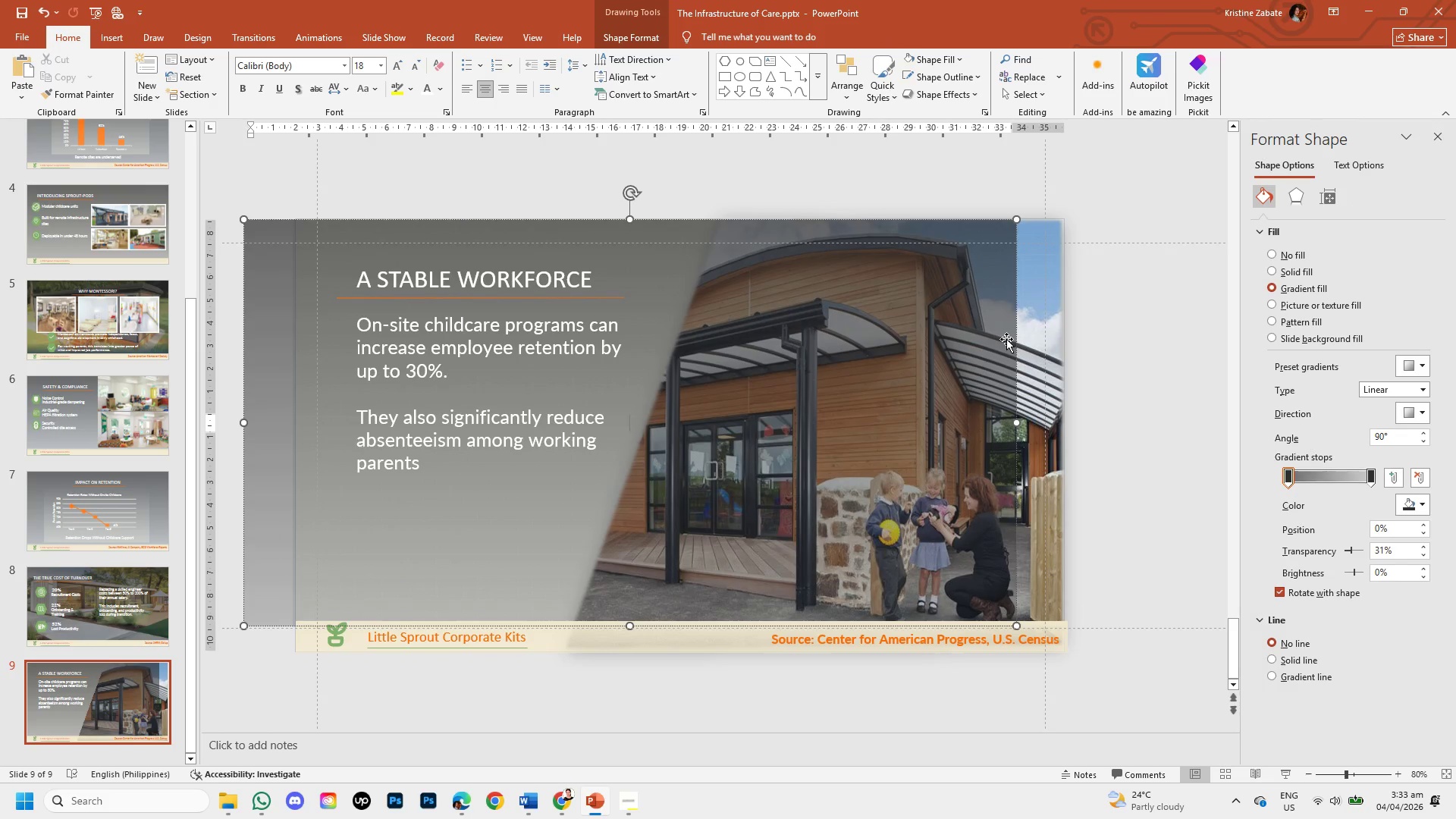 
left_click_drag(start_coordinate=[1006, 339], to_coordinate=[1056, 339])
 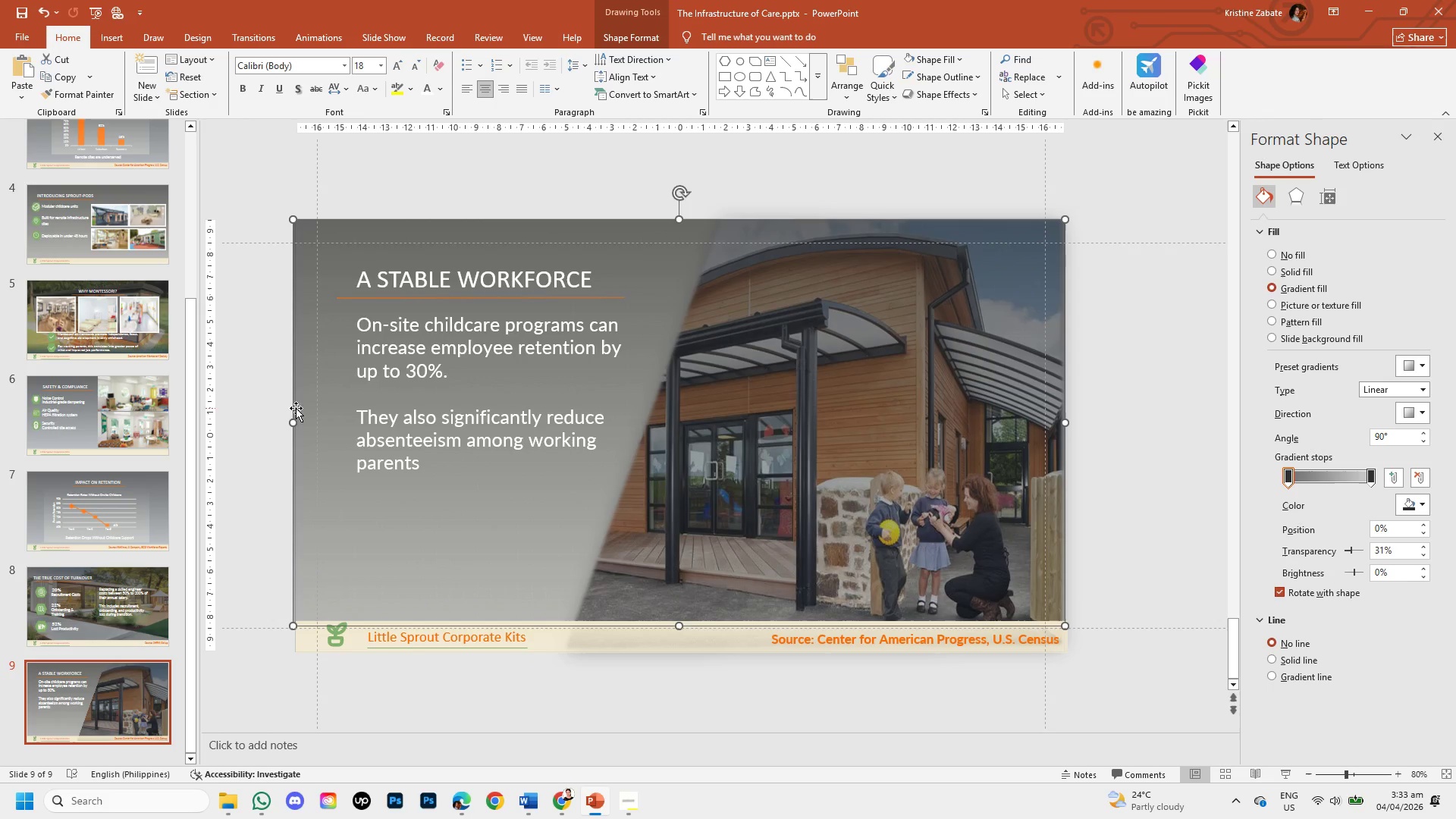 
left_click_drag(start_coordinate=[290, 421], to_coordinate=[297, 423])
 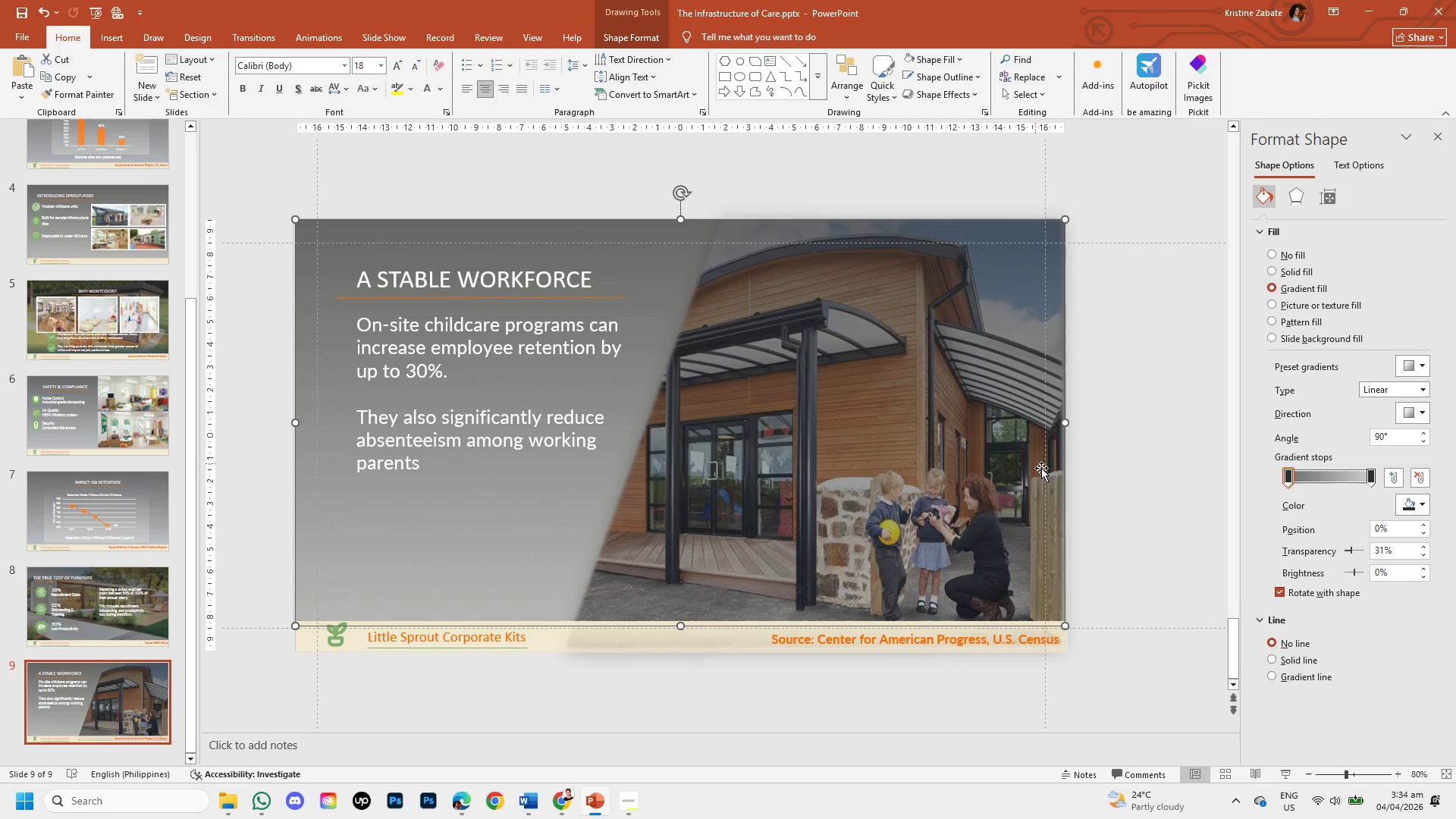 
left_click([1096, 526])
 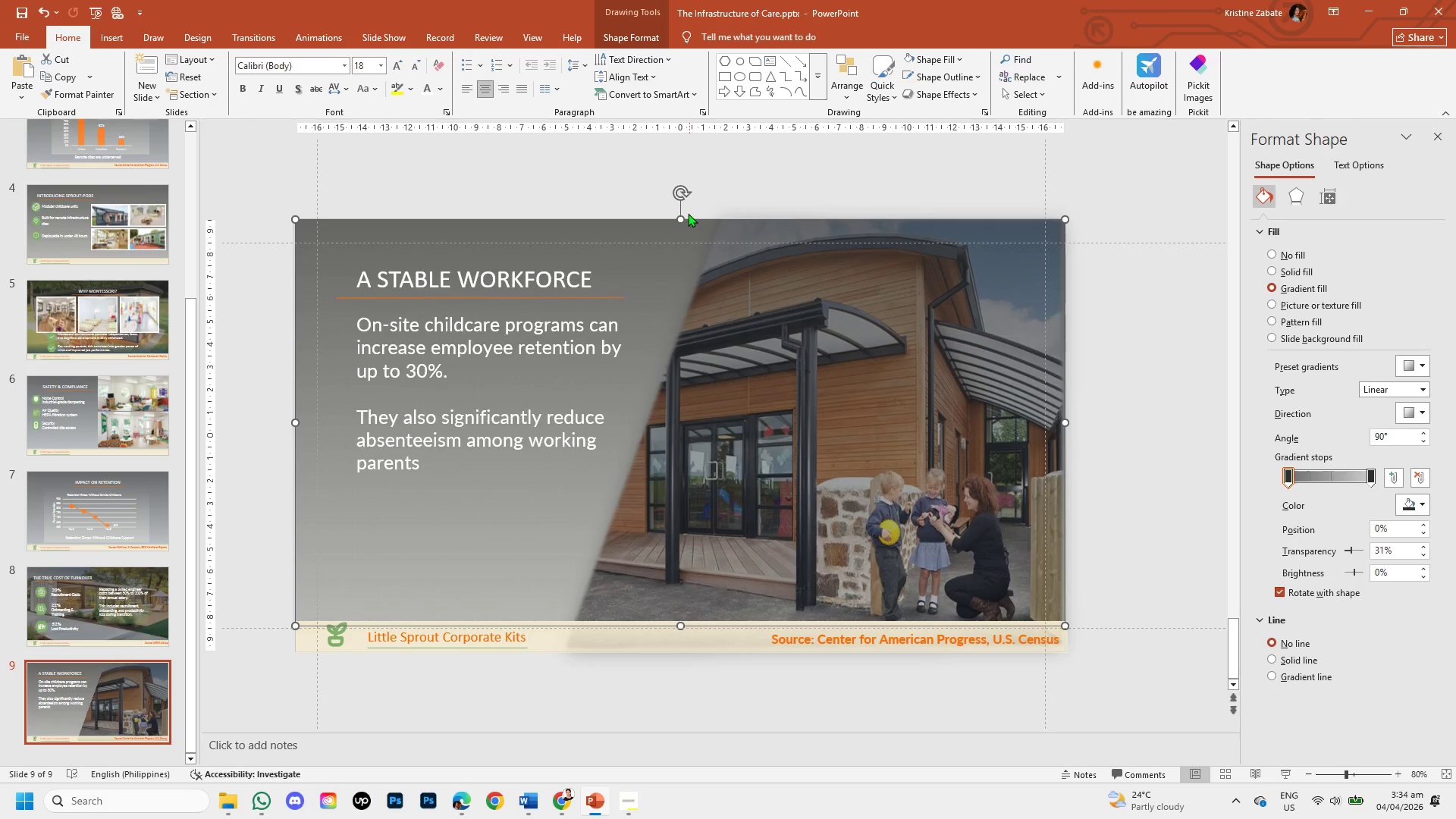 
left_click_drag(start_coordinate=[679, 215], to_coordinate=[684, 220])
 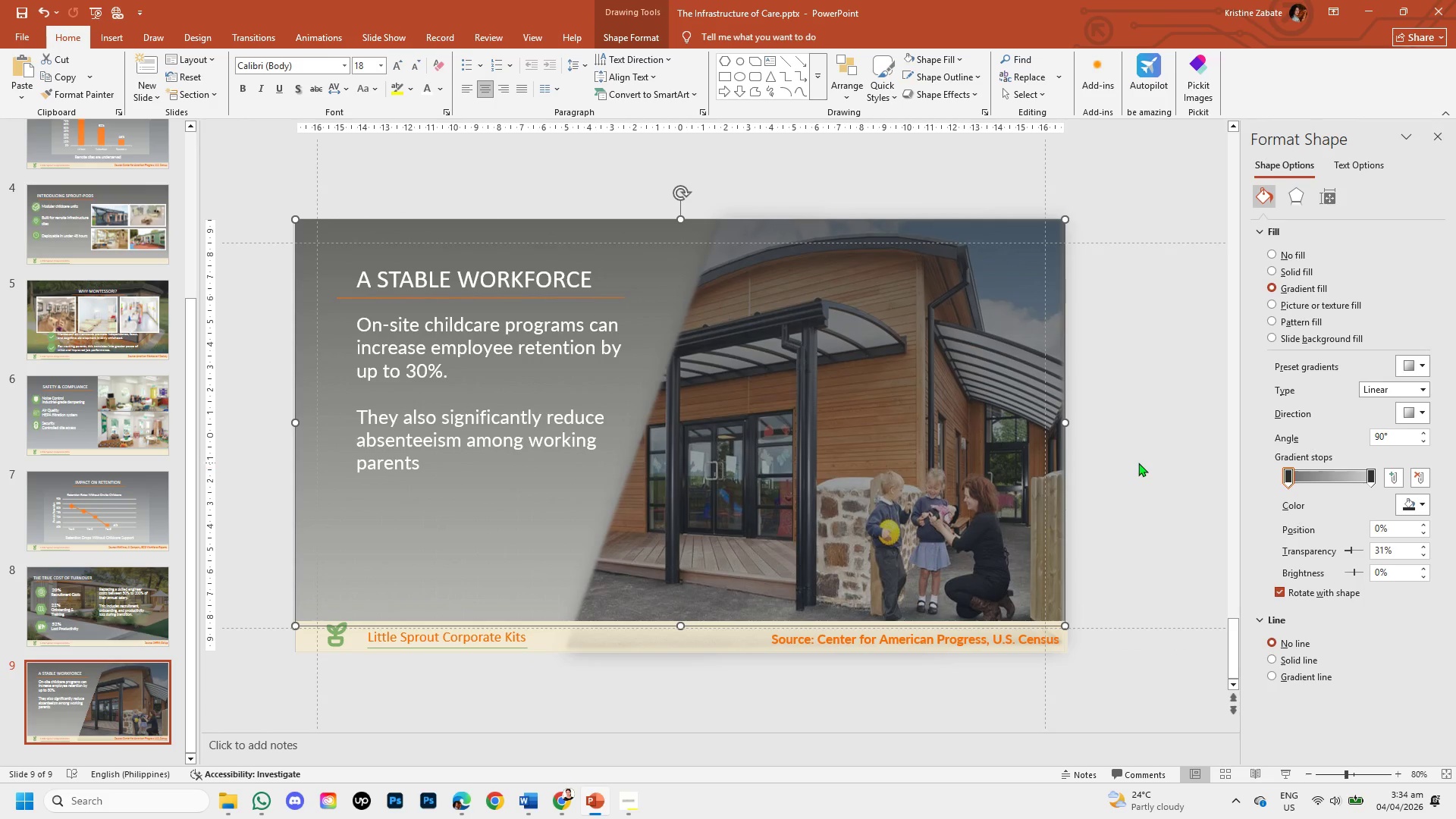 
left_click([1137, 460])
 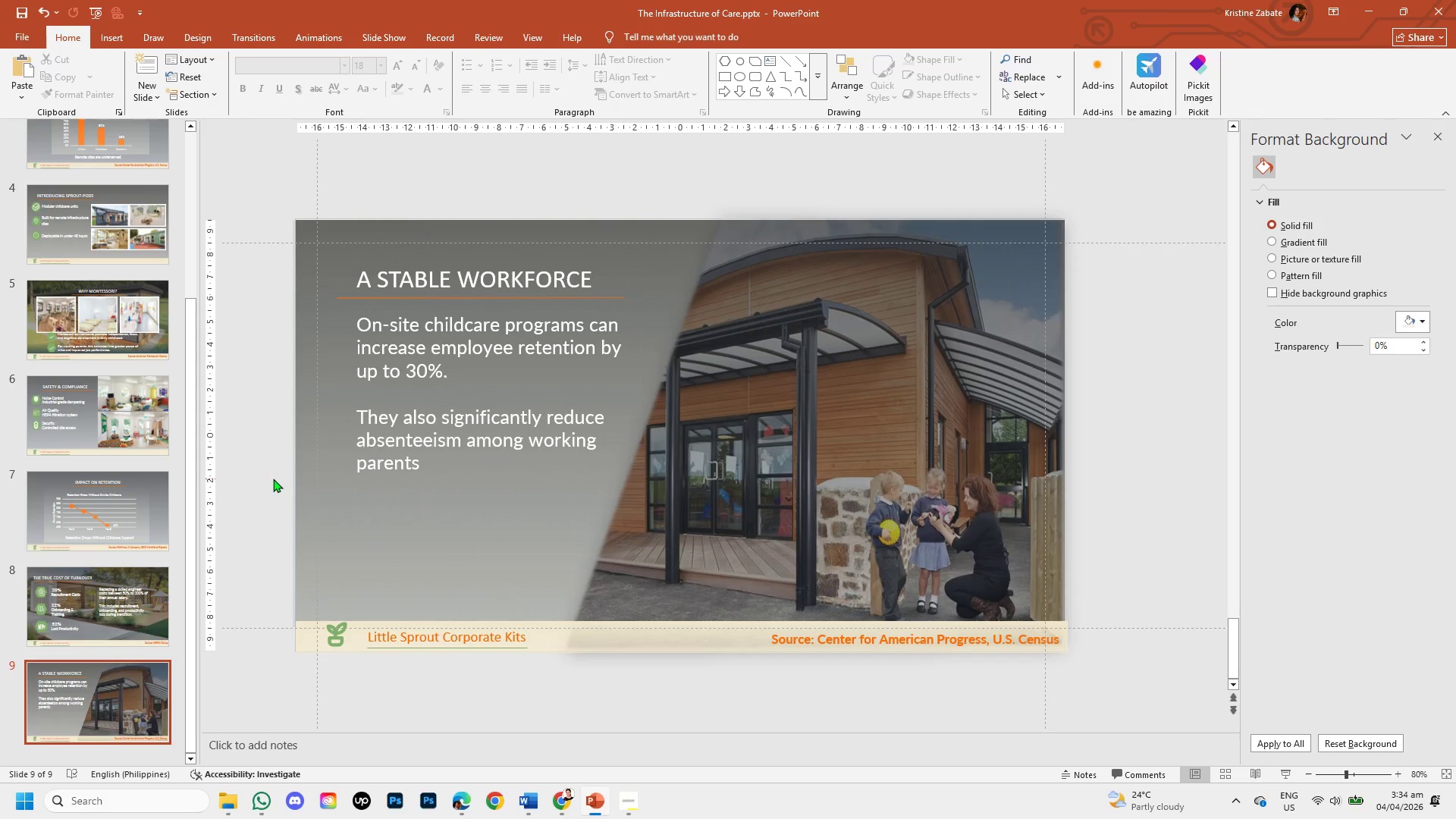 
left_click([290, 483])
 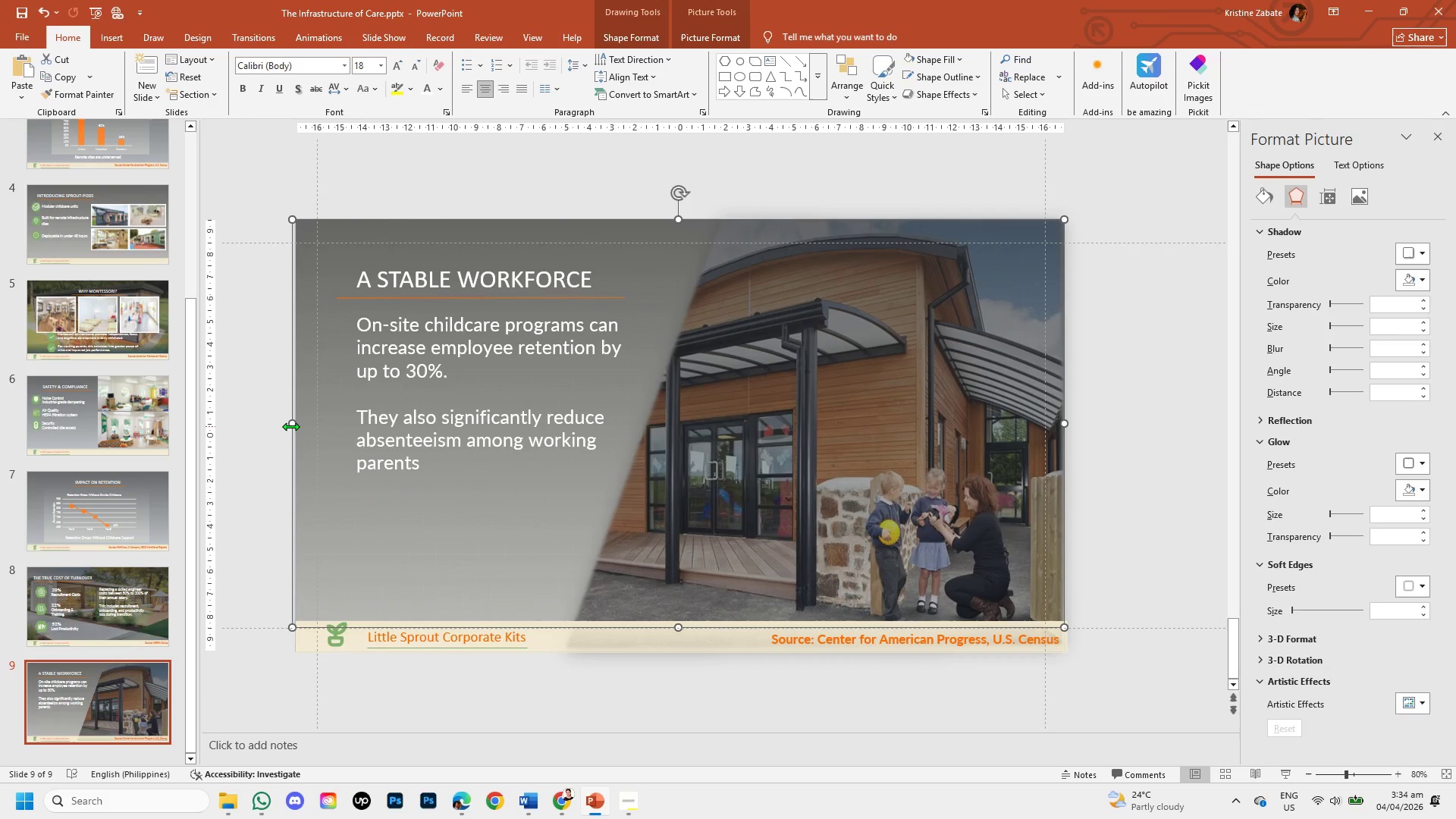 
left_click_drag(start_coordinate=[290, 426], to_coordinate=[298, 419])
 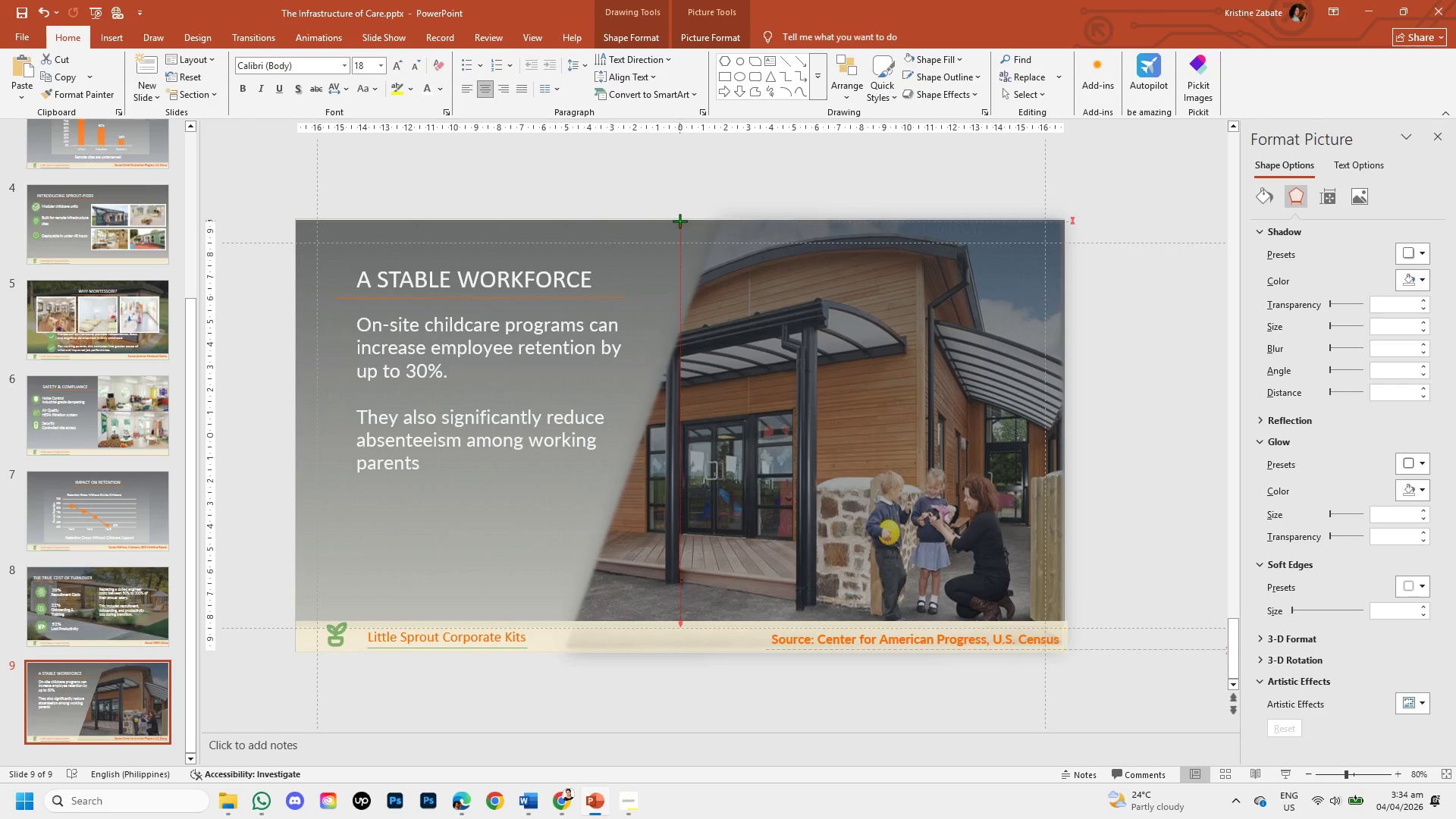 
wait(5.72)
 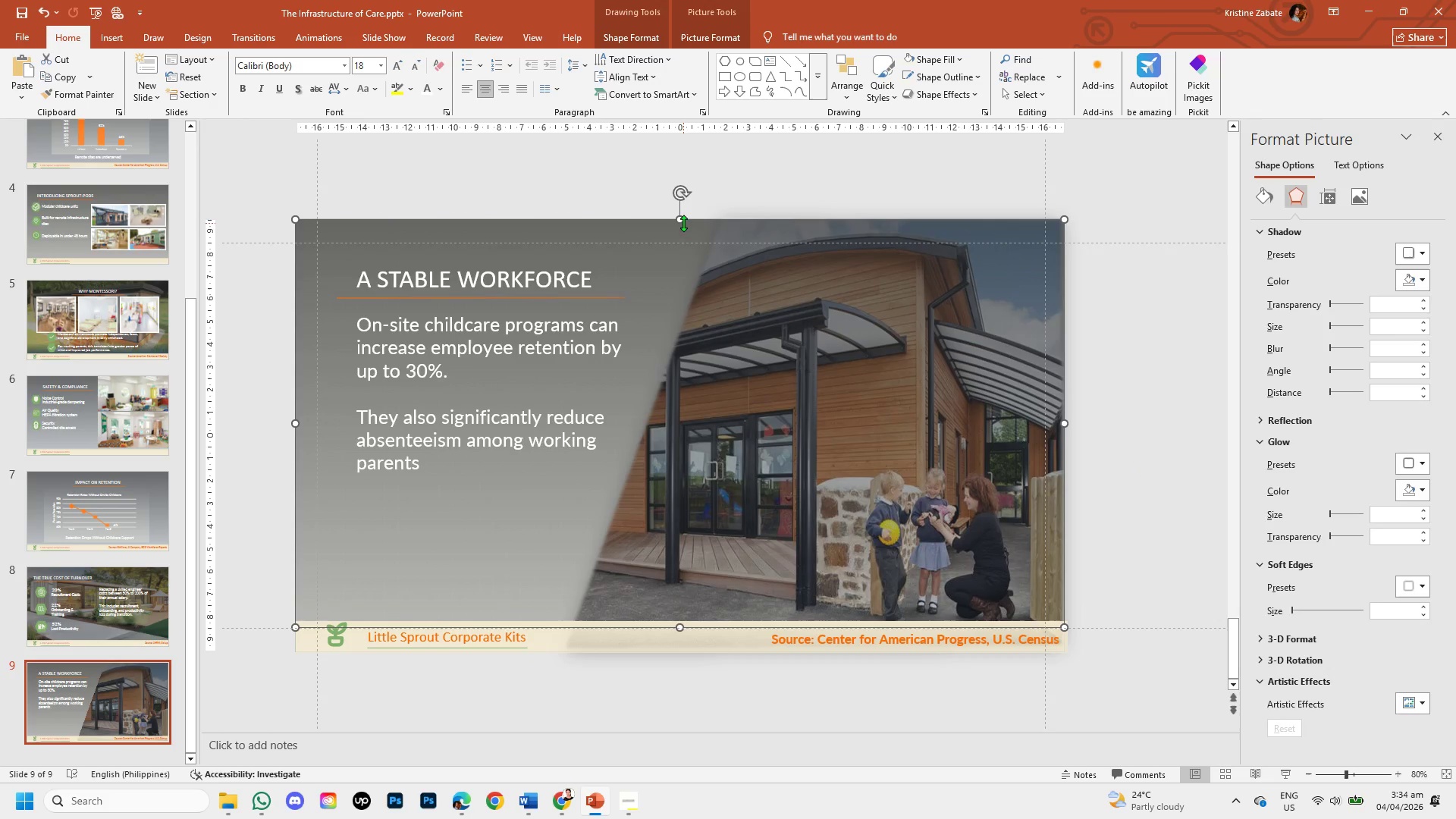 
left_click([708, 199])
 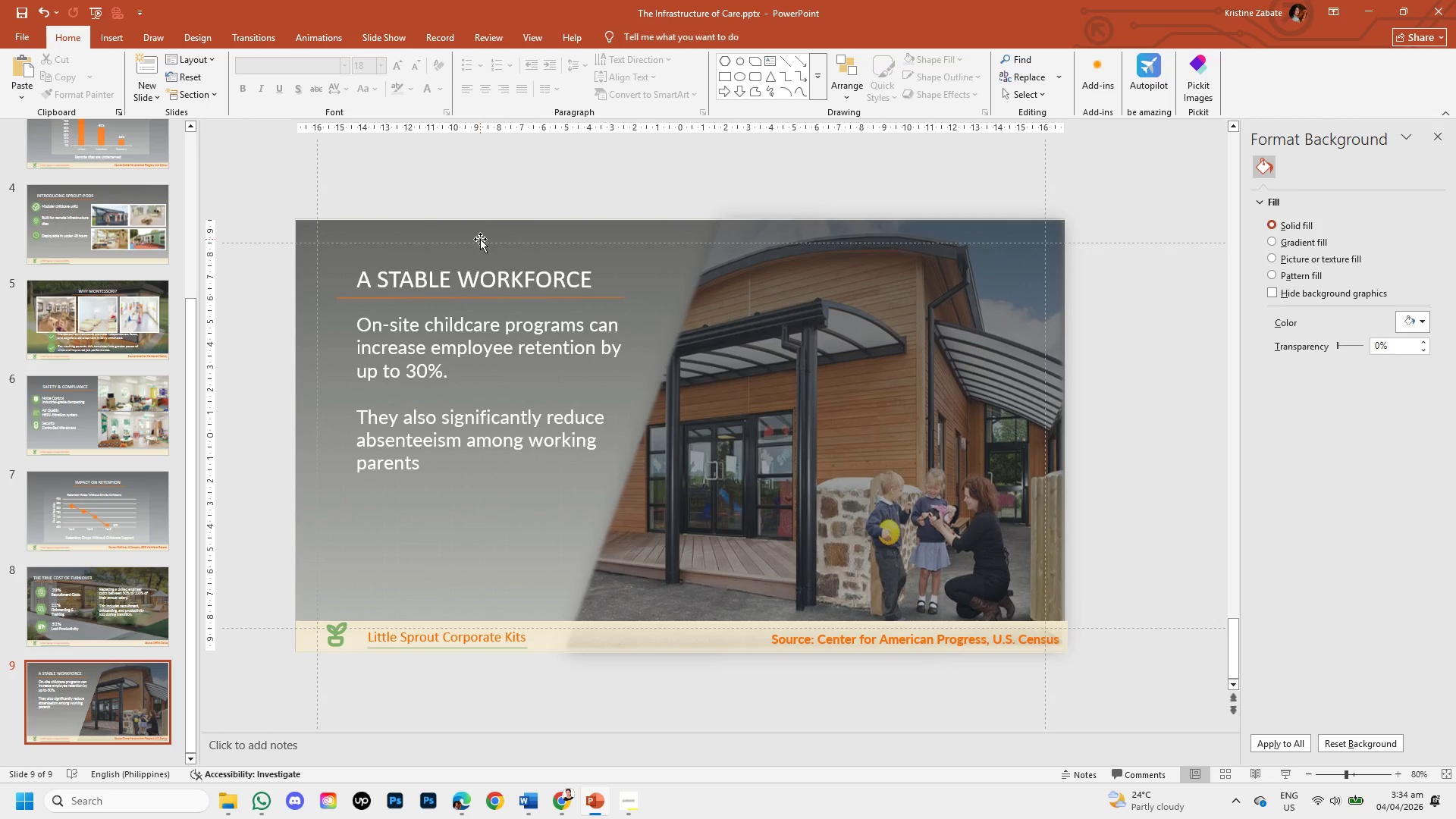 
left_click([517, 217])
 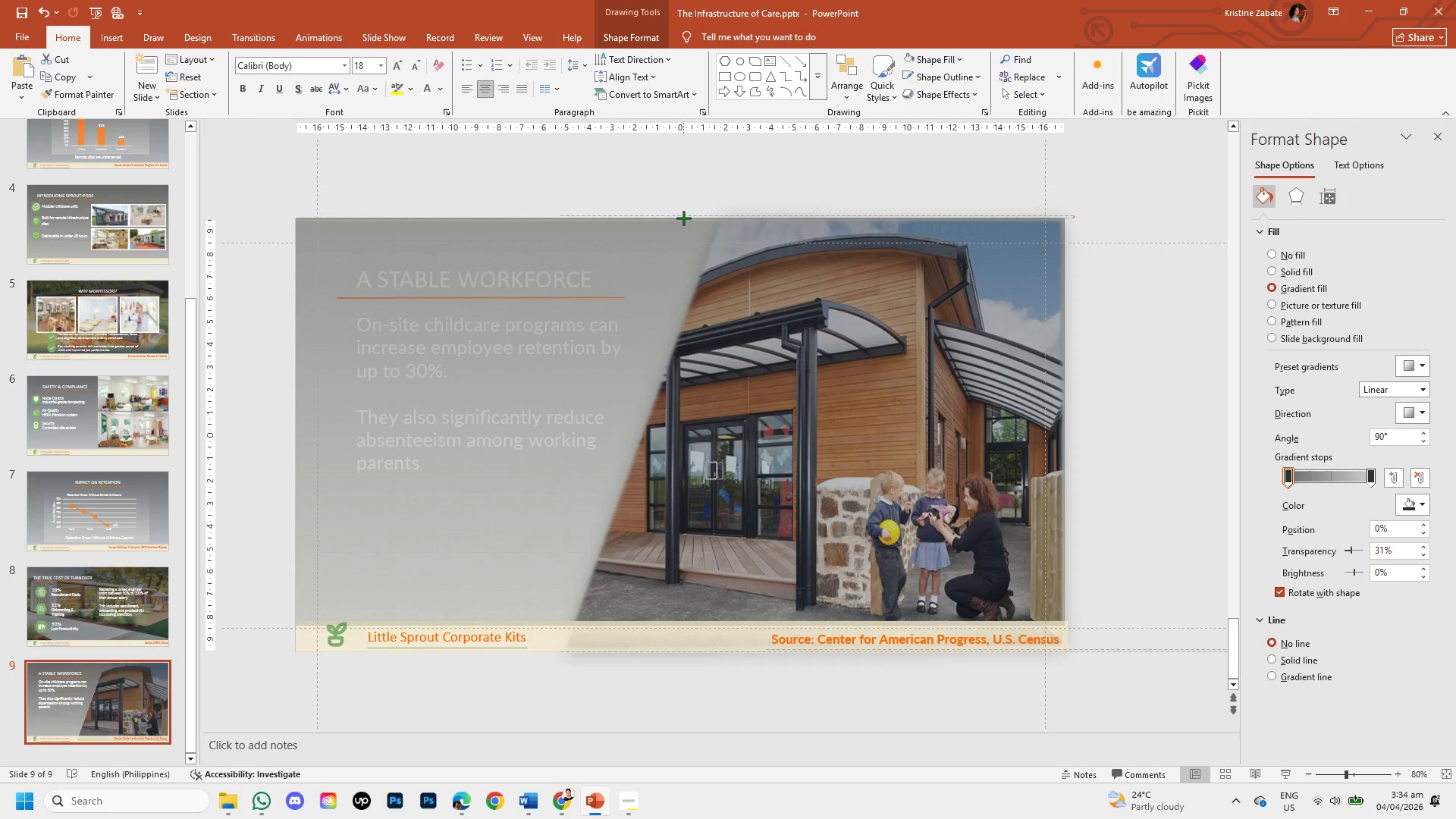 
left_click([679, 182])
 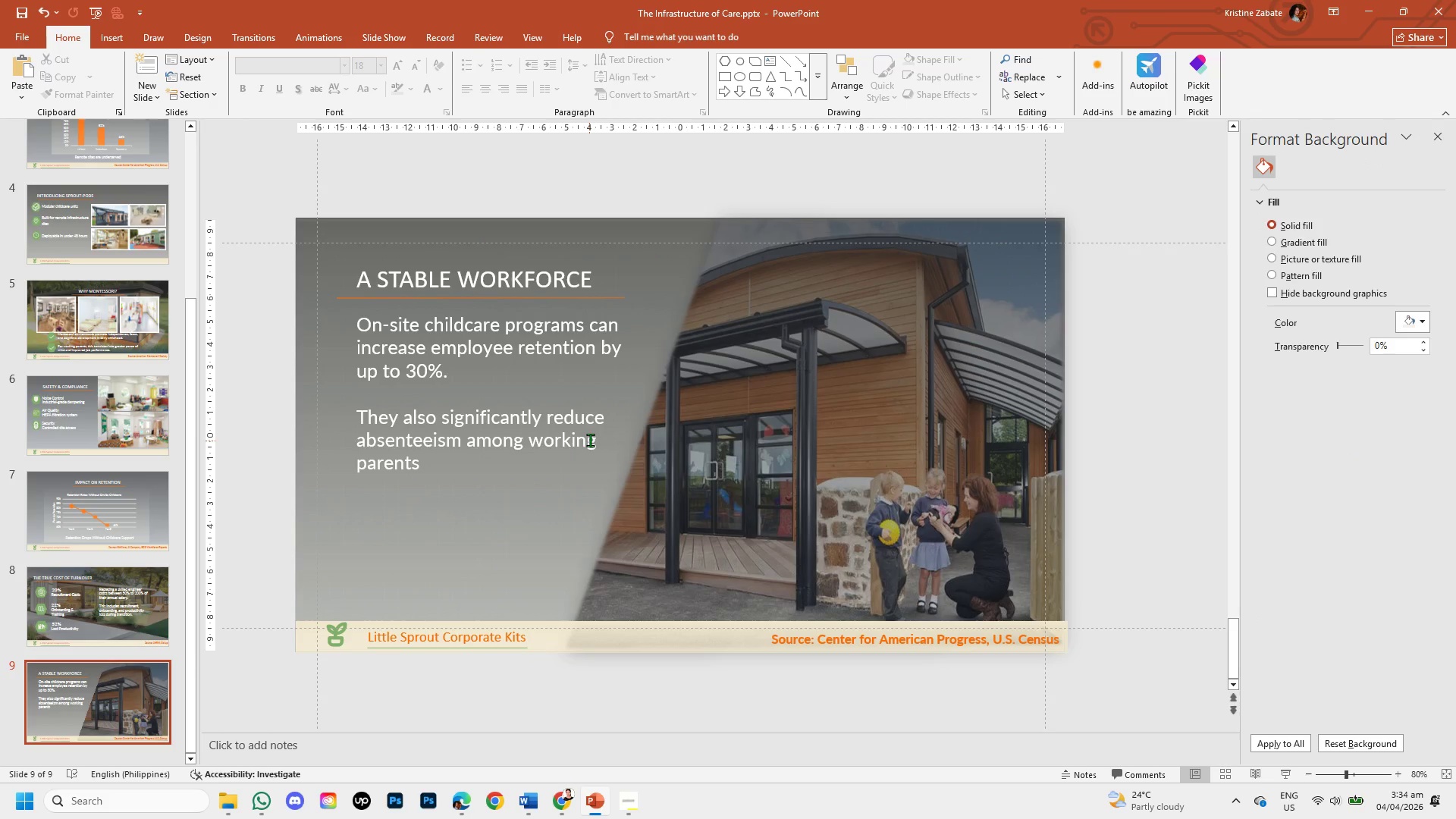 
wait(7.03)
 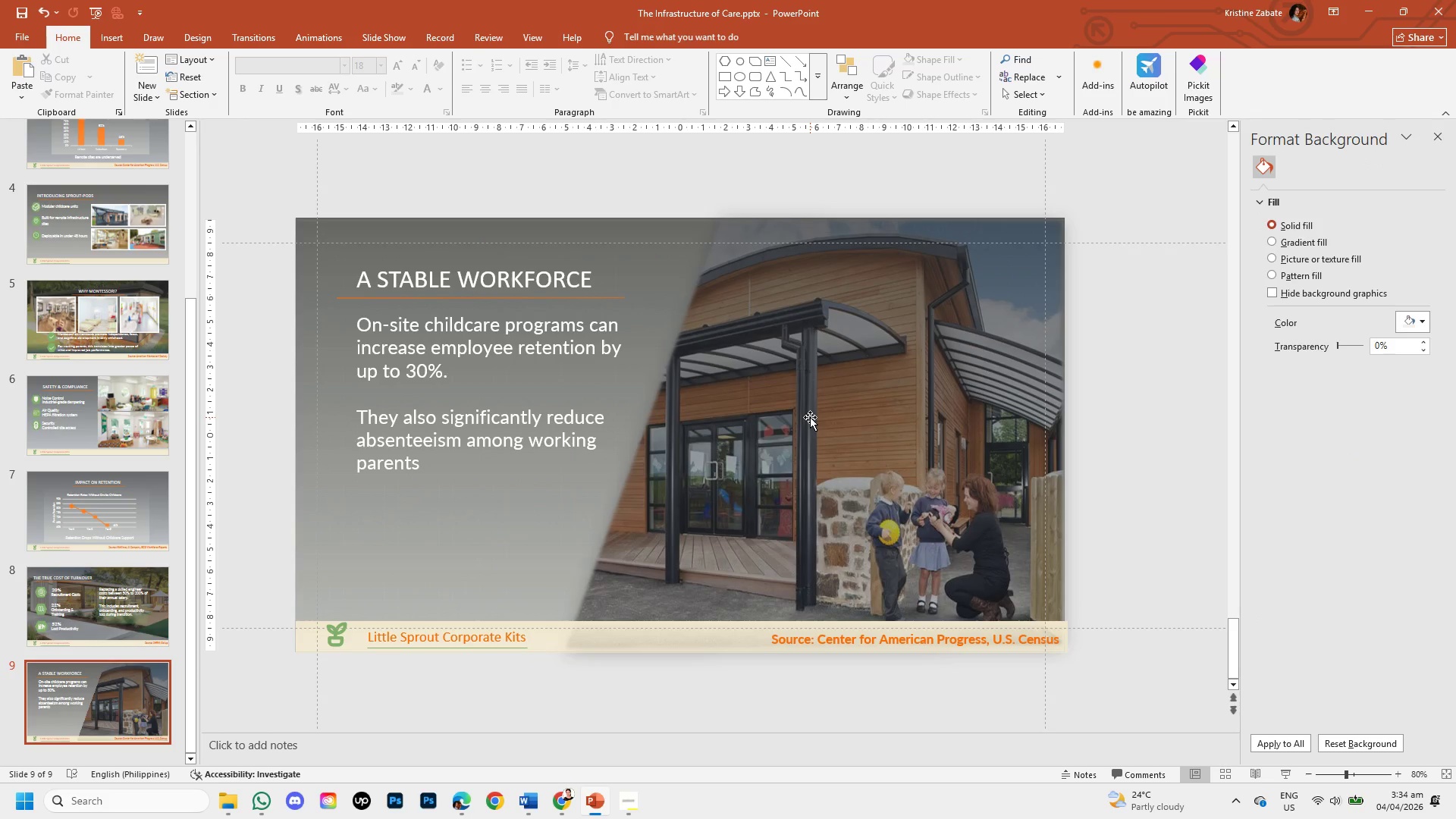 
left_click_drag(start_coordinate=[406, 371], to_coordinate=[450, 368])
 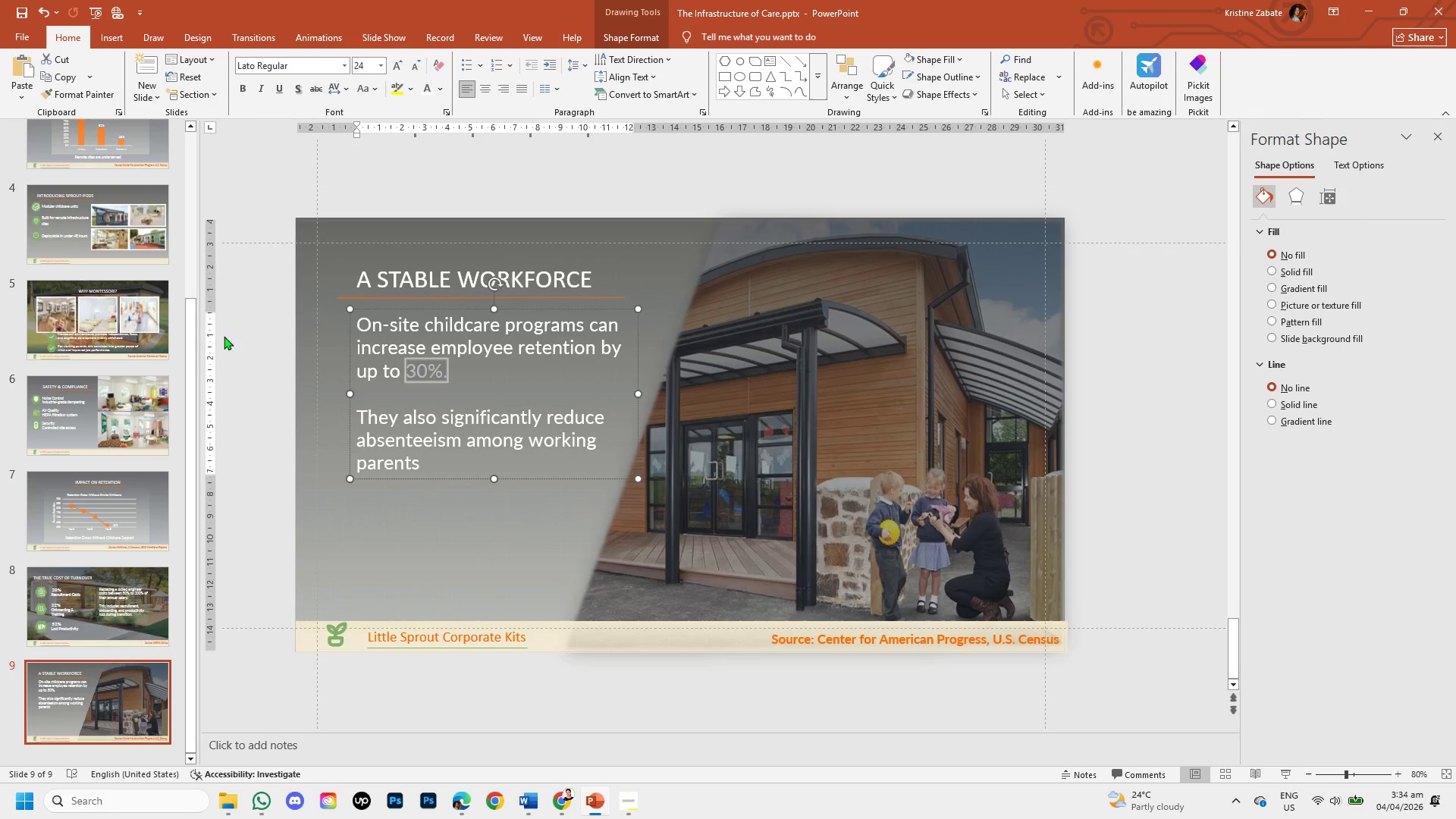 
left_click([256, 361])
 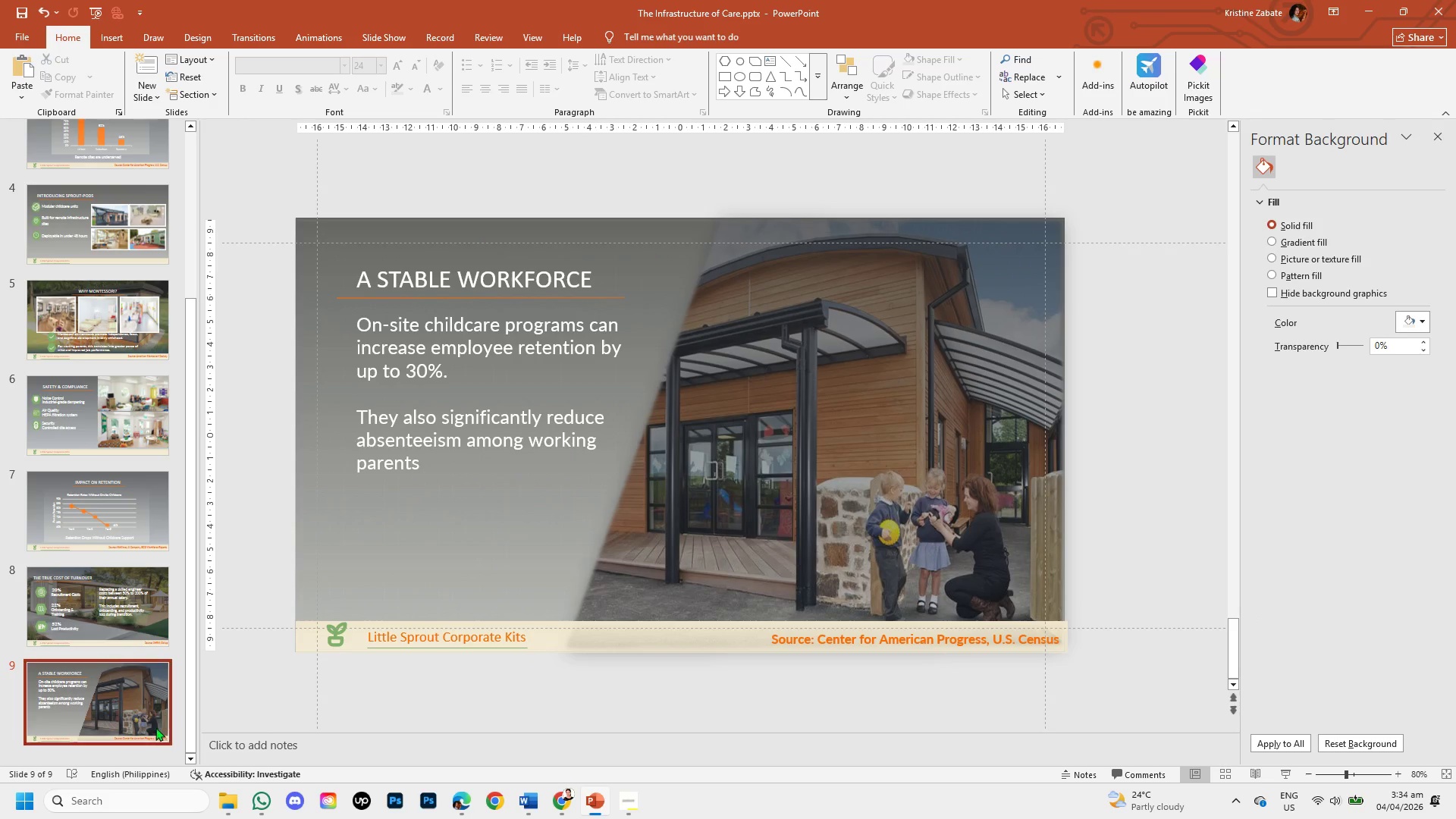 
scroll: coordinate [136, 692], scroll_direction: down, amount: 2.0
 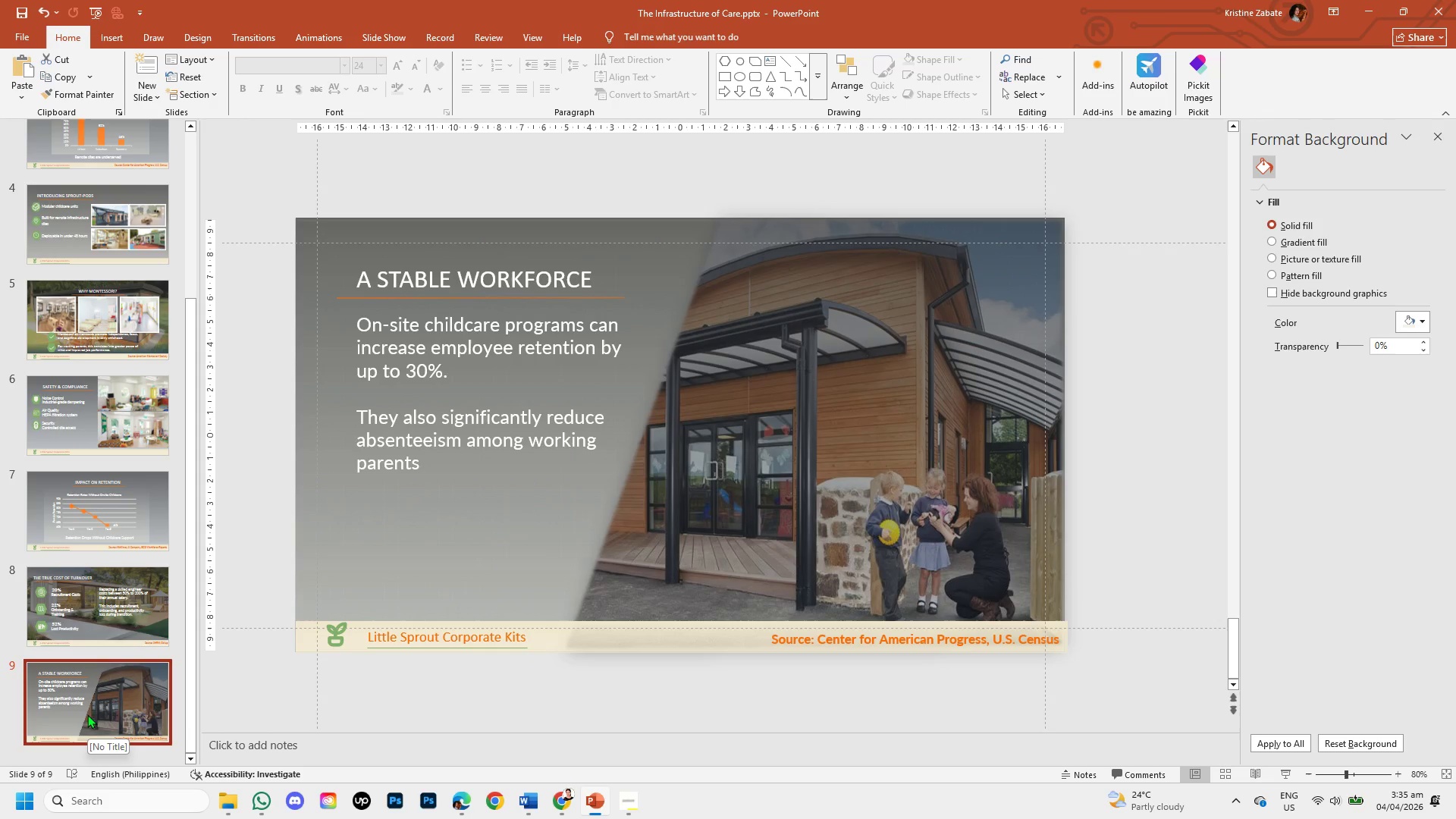 
wait(31.3)
 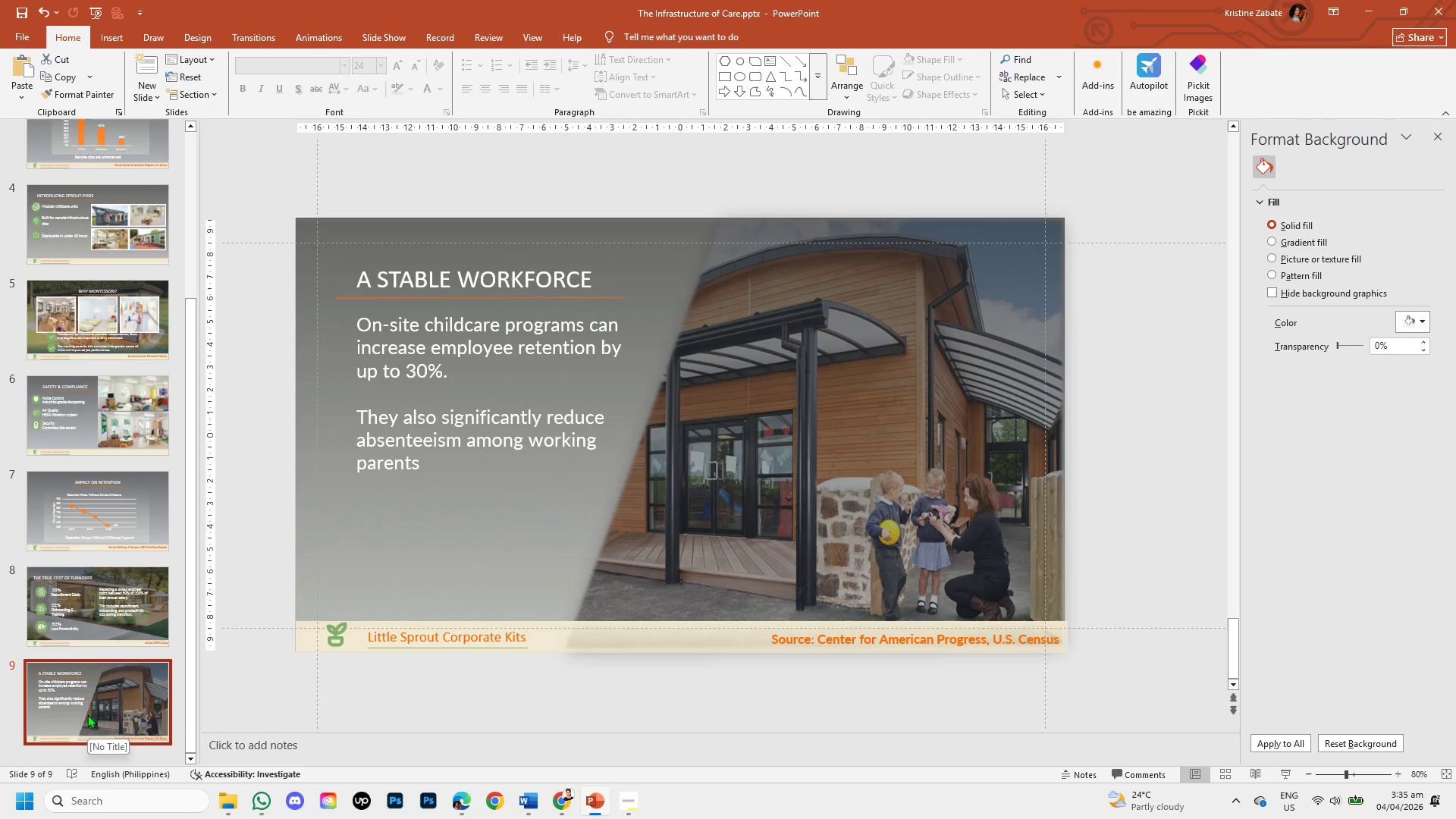 
left_click([820, 639])
 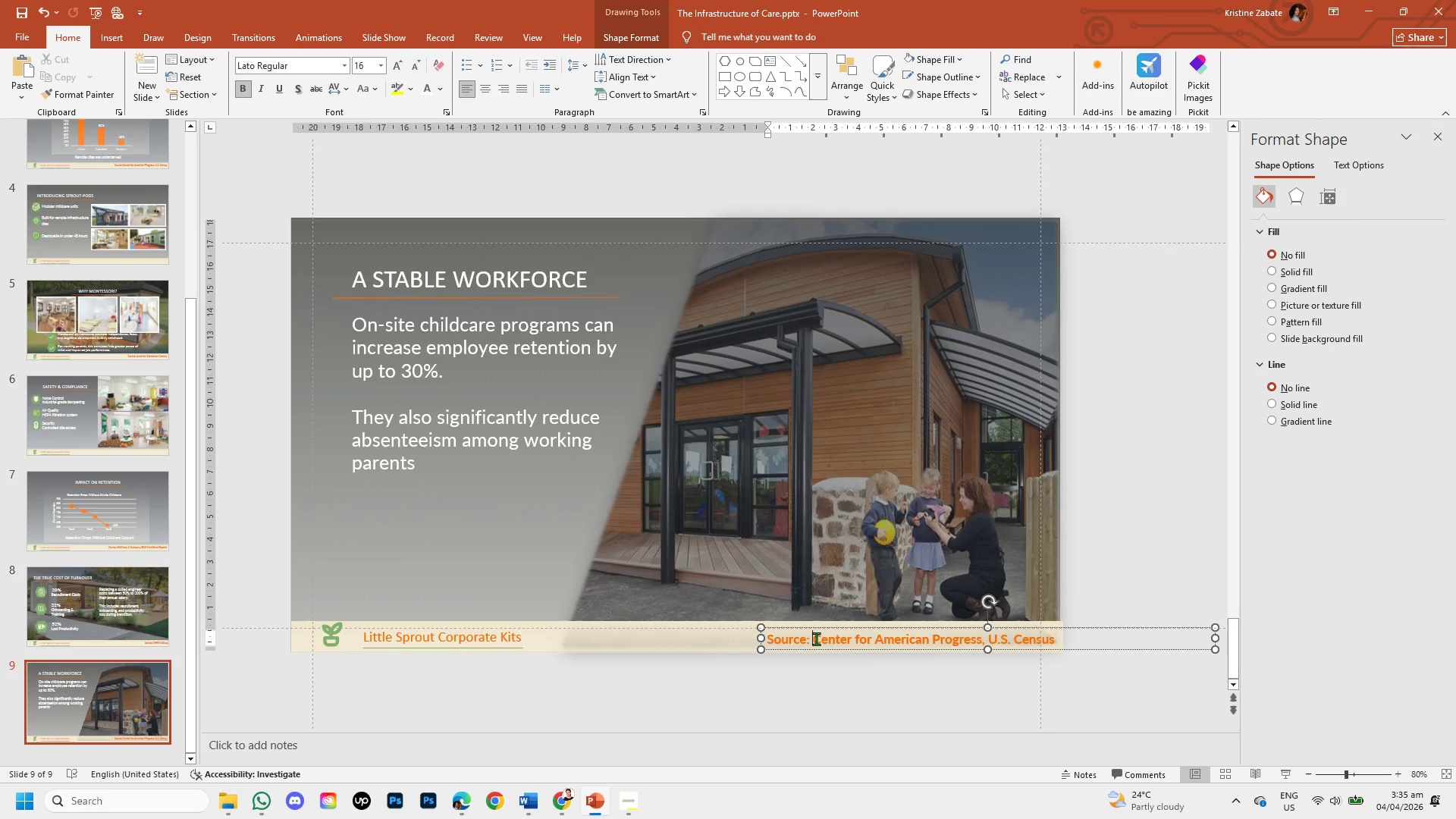 
left_click_drag(start_coordinate=[816, 639], to_coordinate=[1043, 636])
 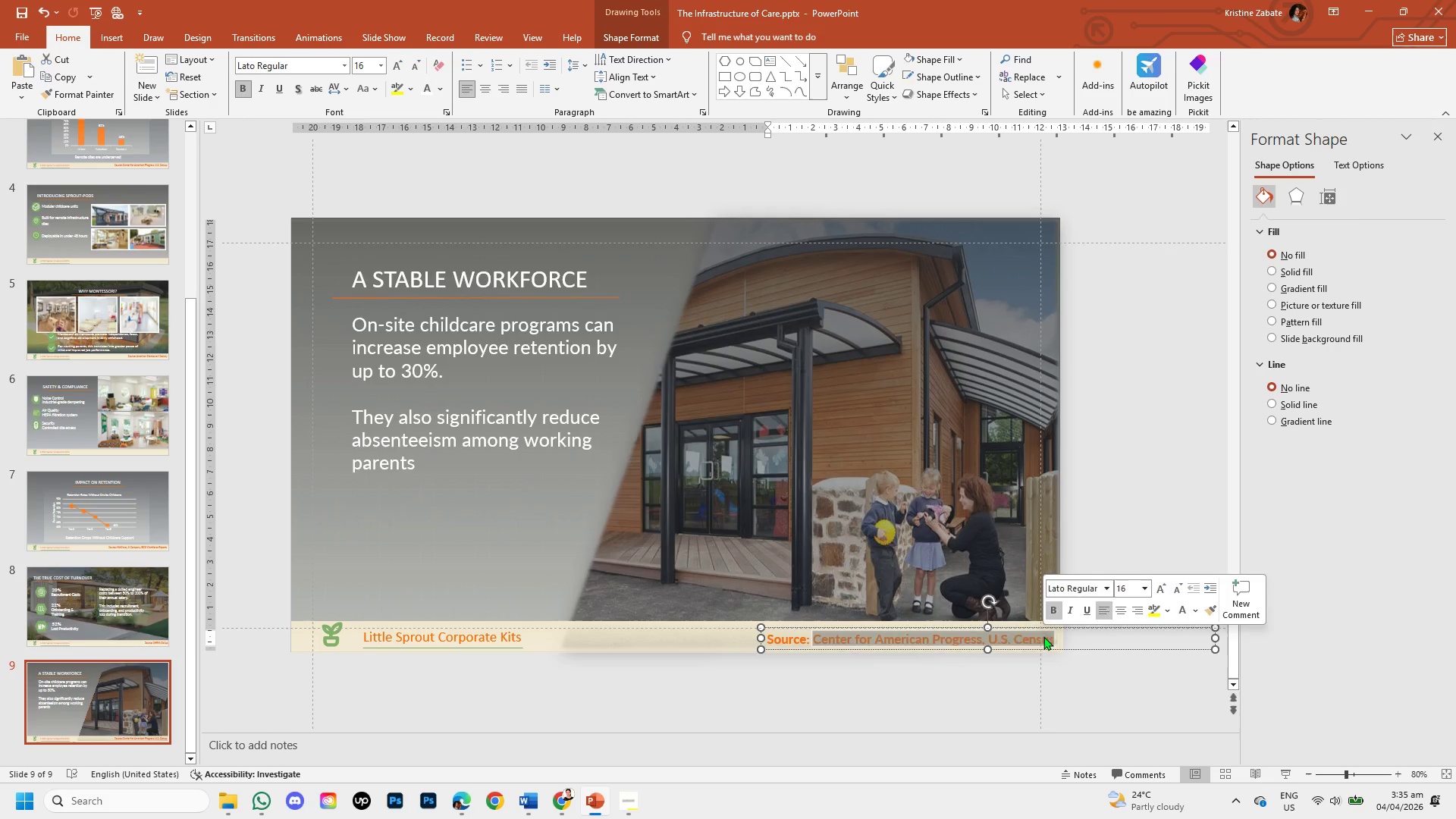 
key(Backspace)
type( Harvard Business Review )
 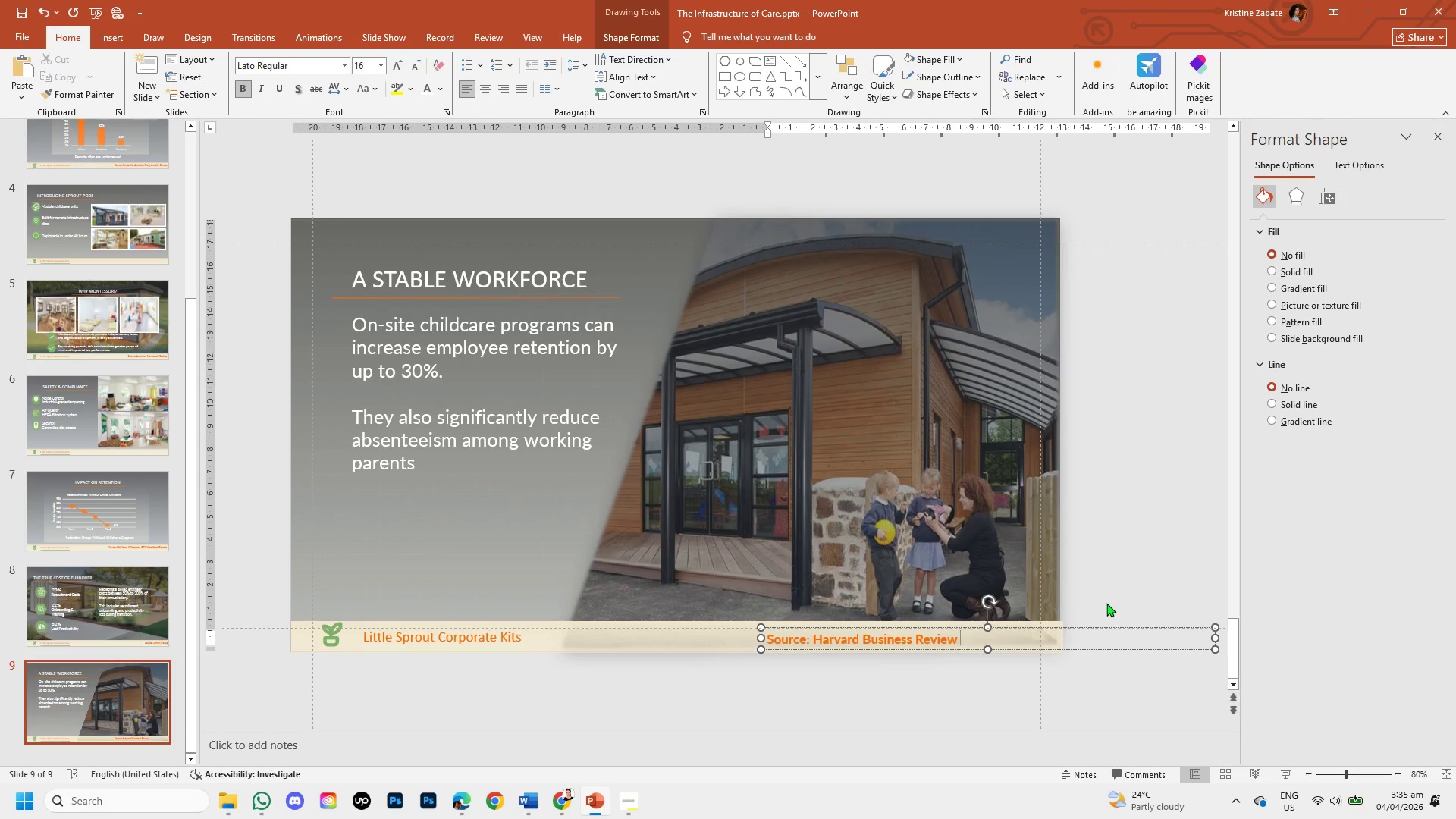 
left_click([1106, 603])
 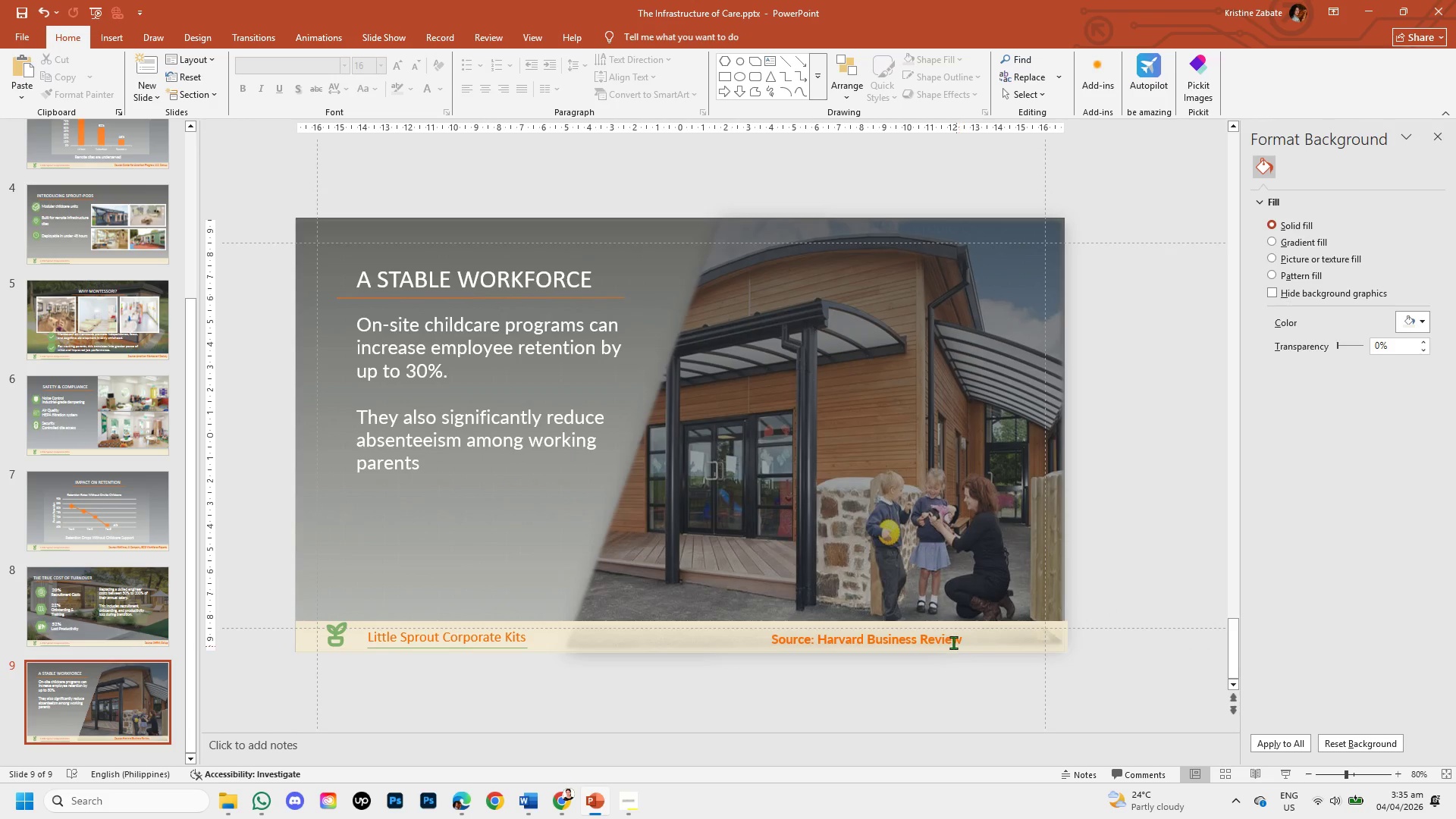 
left_click([951, 641])
 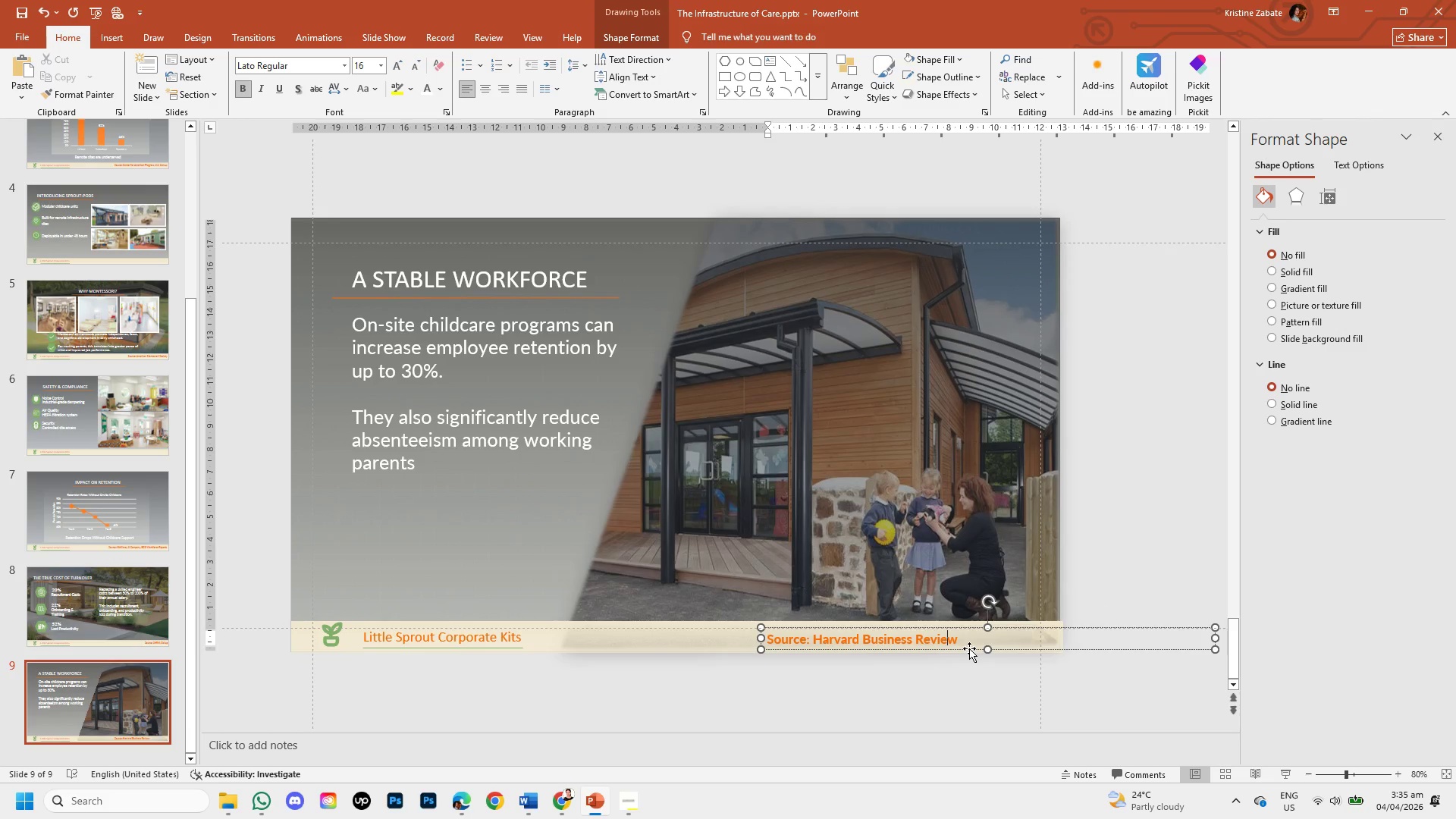 
left_click_drag(start_coordinate=[969, 648], to_coordinate=[1059, 648])
 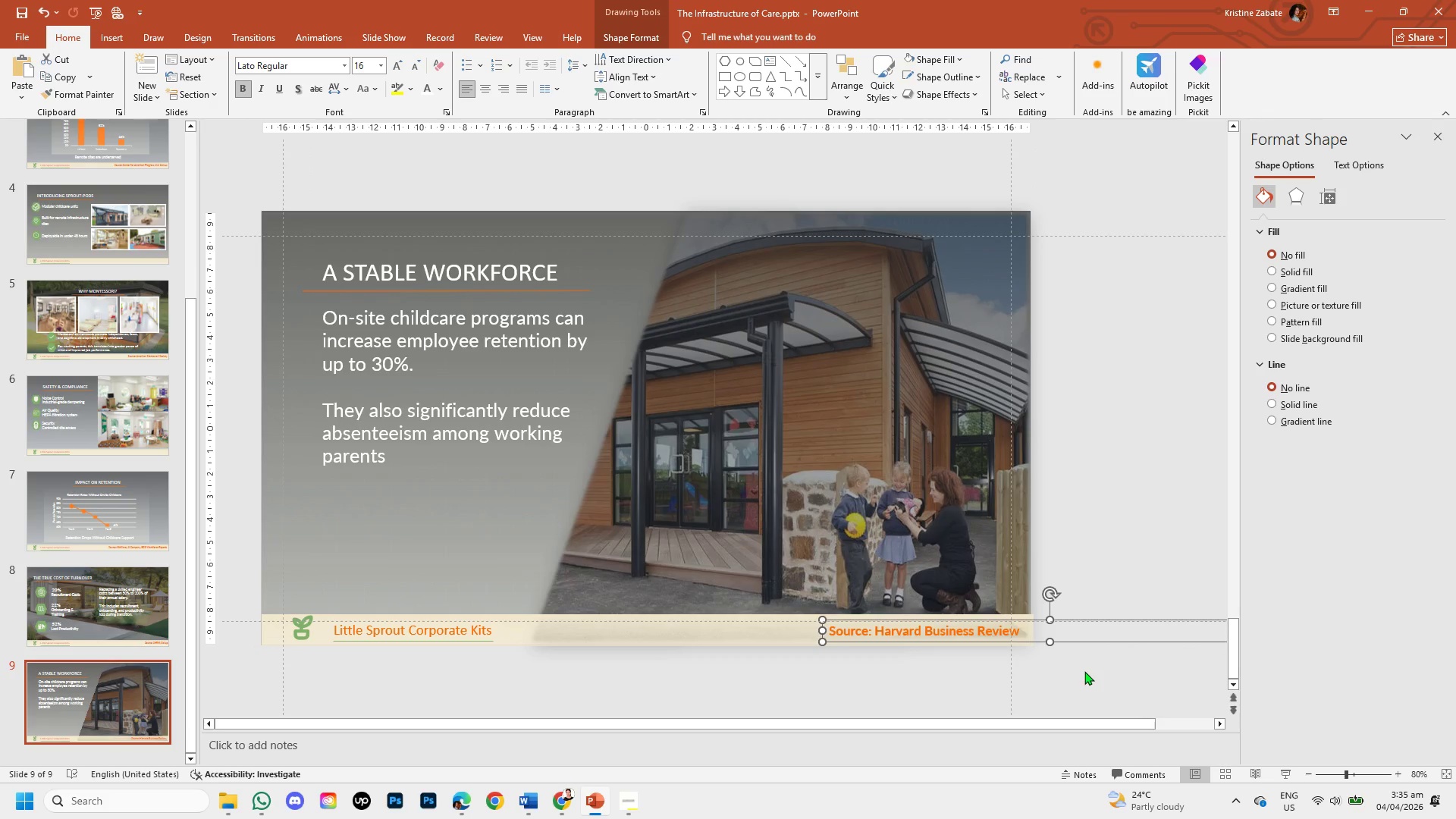 
left_click([1084, 671])
 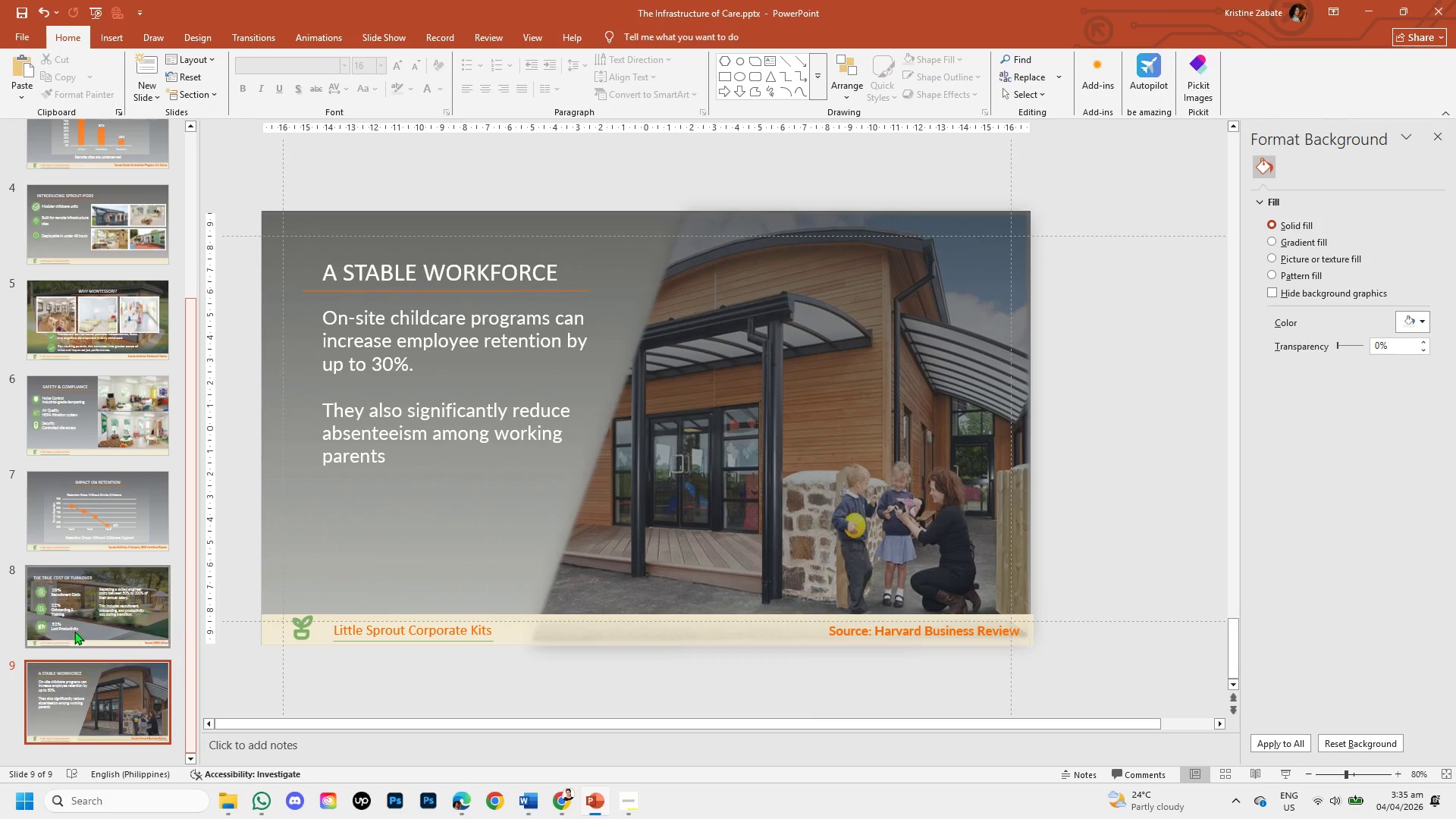 
wait(7.91)
 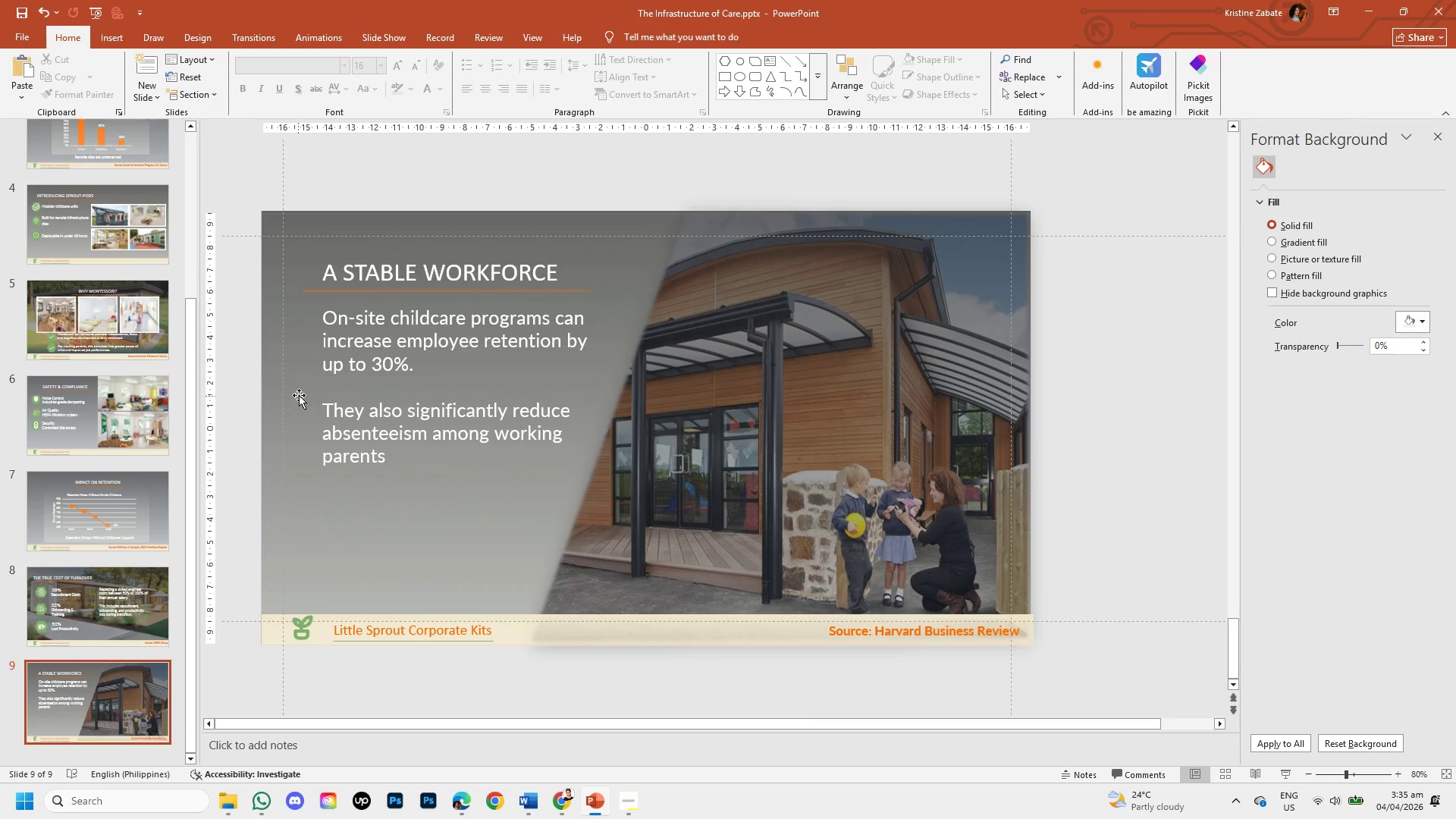 
right_click([95, 690])
 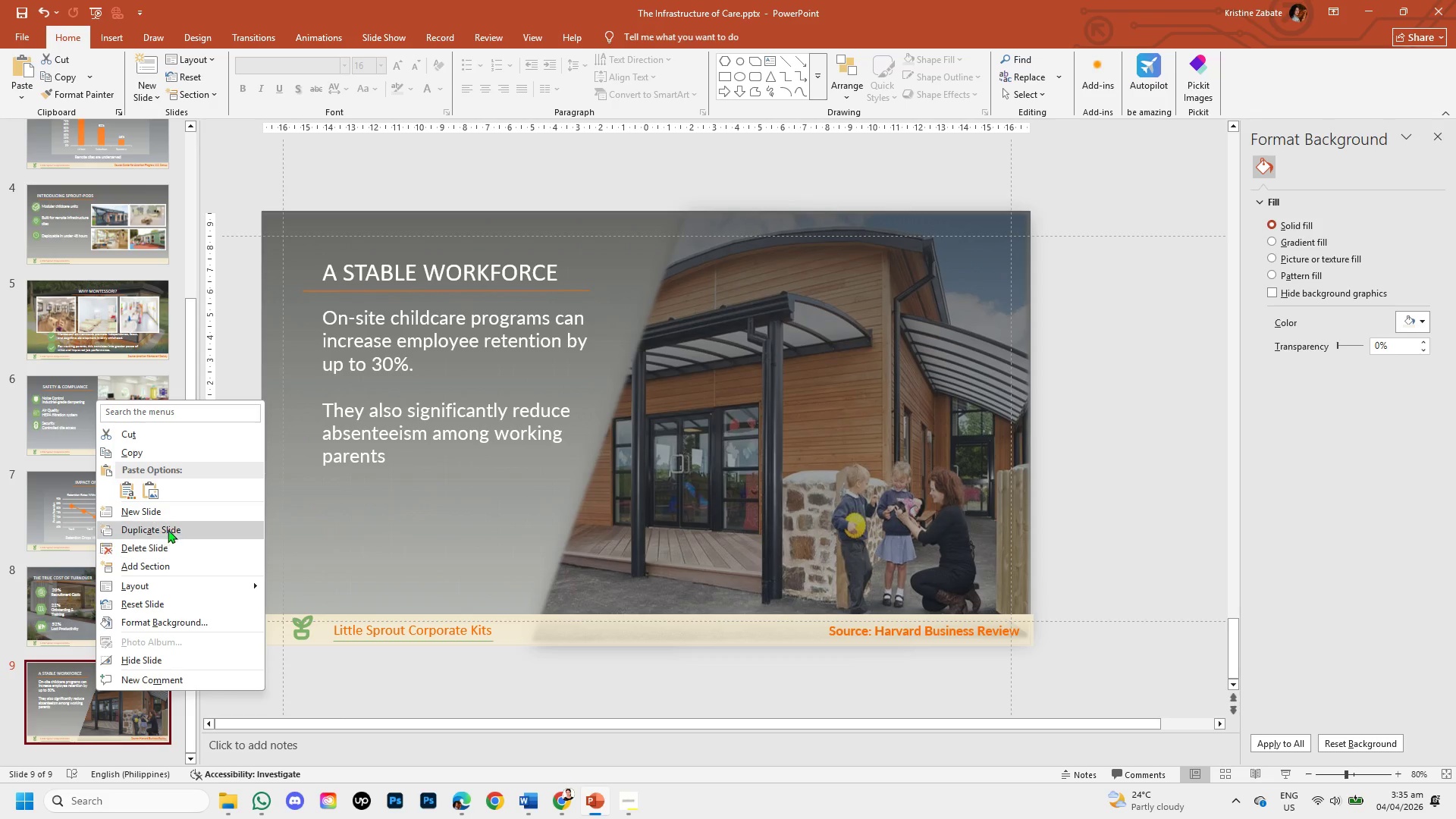 
left_click([169, 527])
 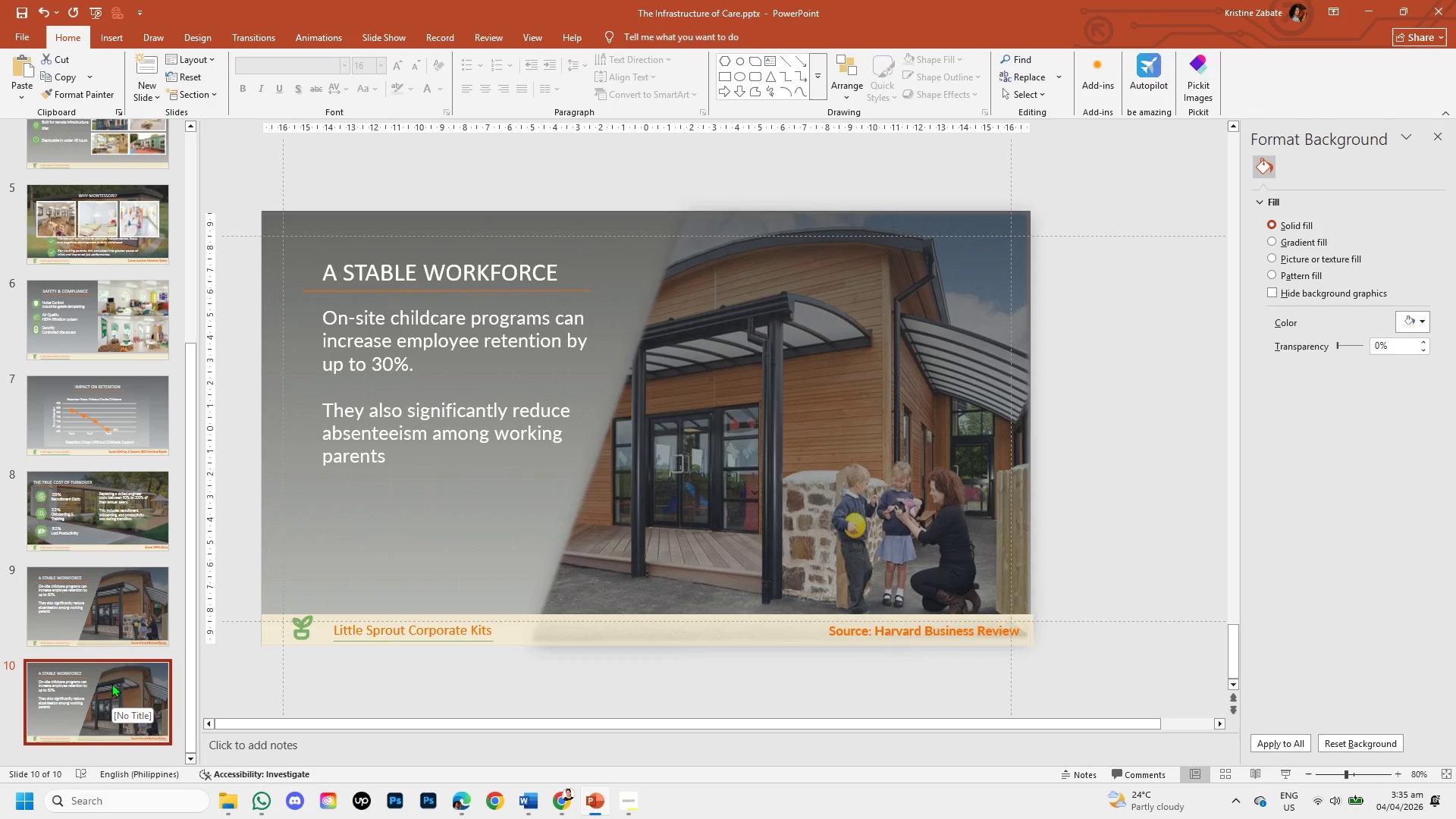 
left_click([111, 683])
 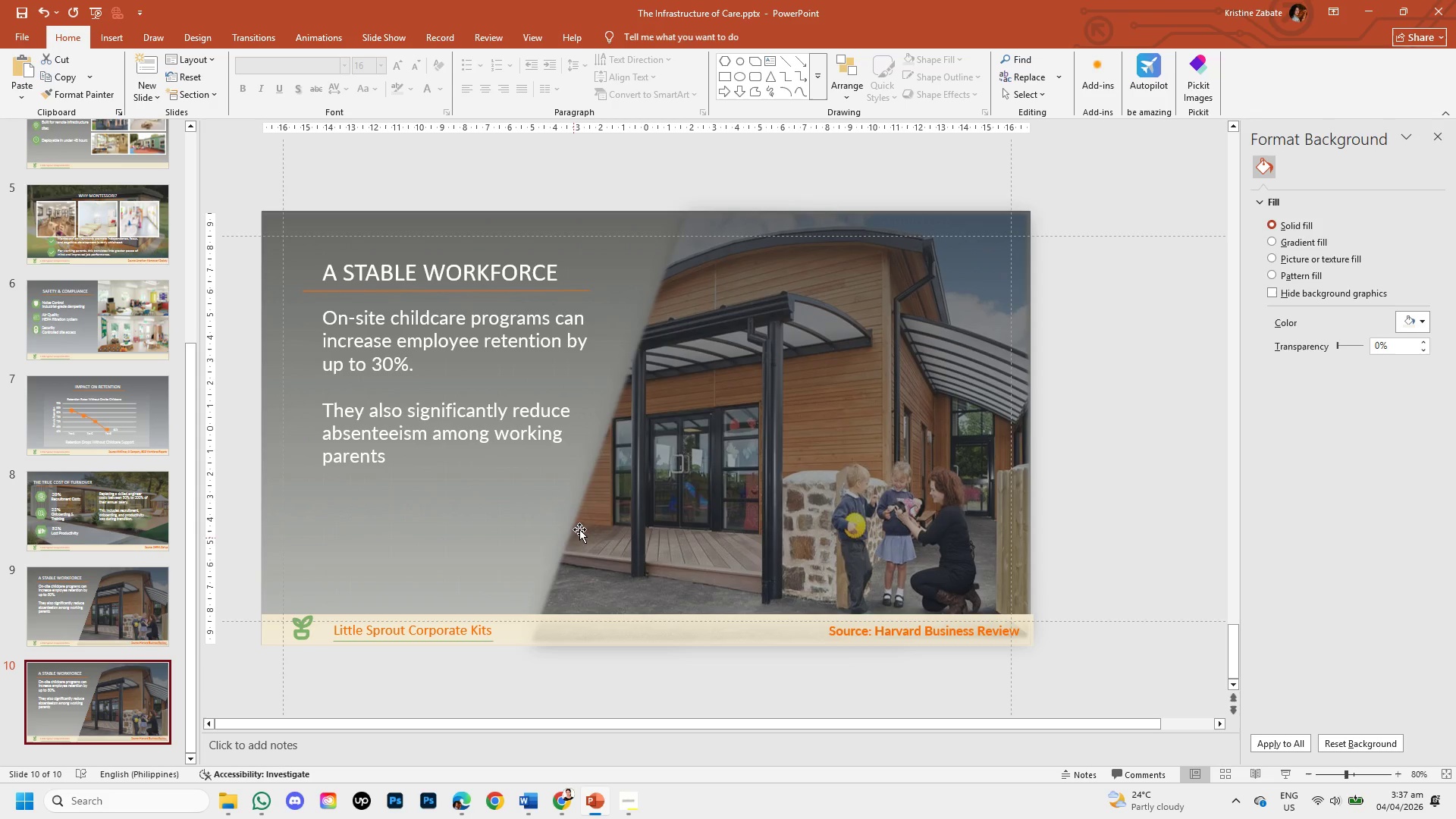 
wait(84.69)
 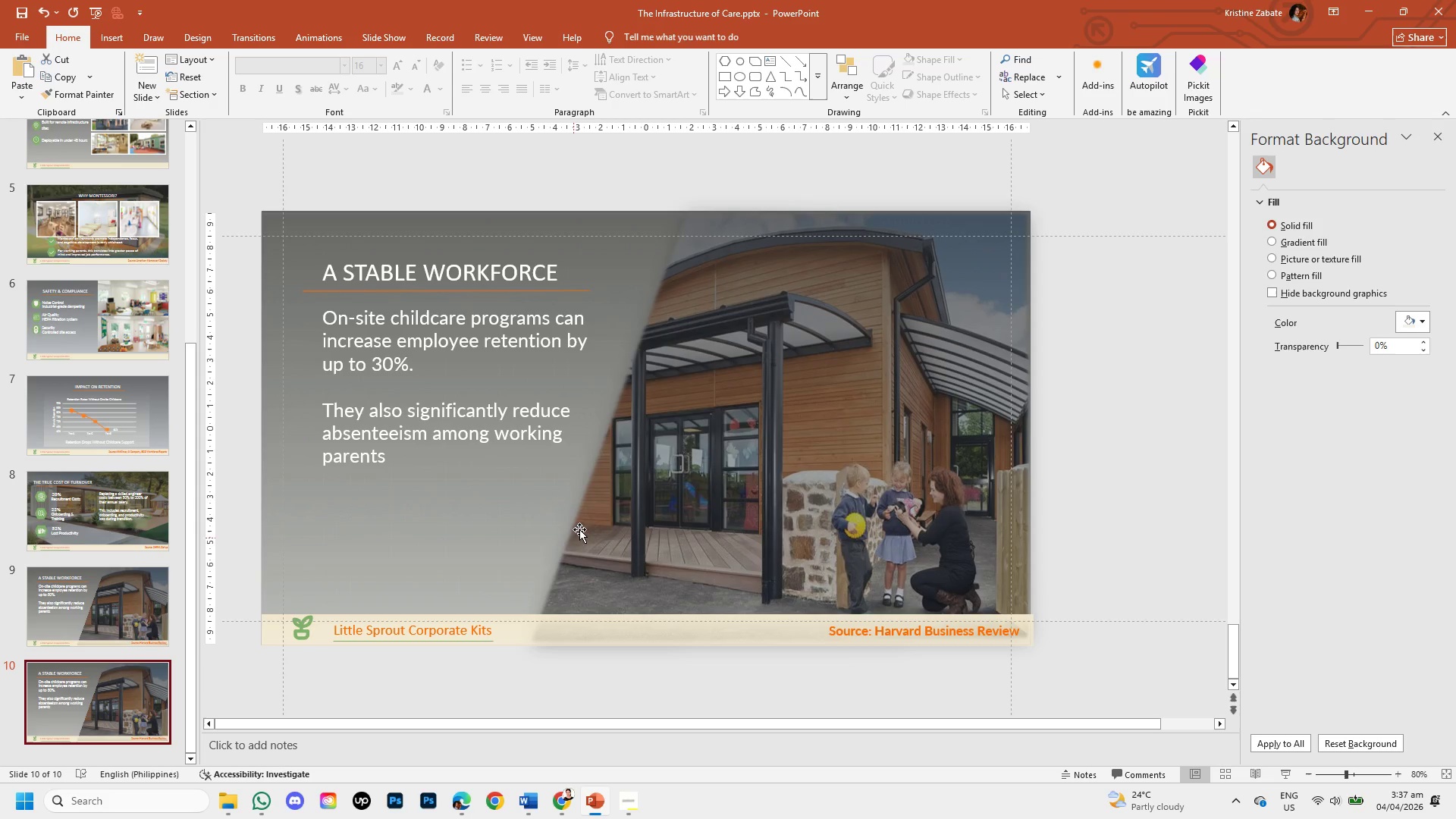 
left_click([458, 593])
 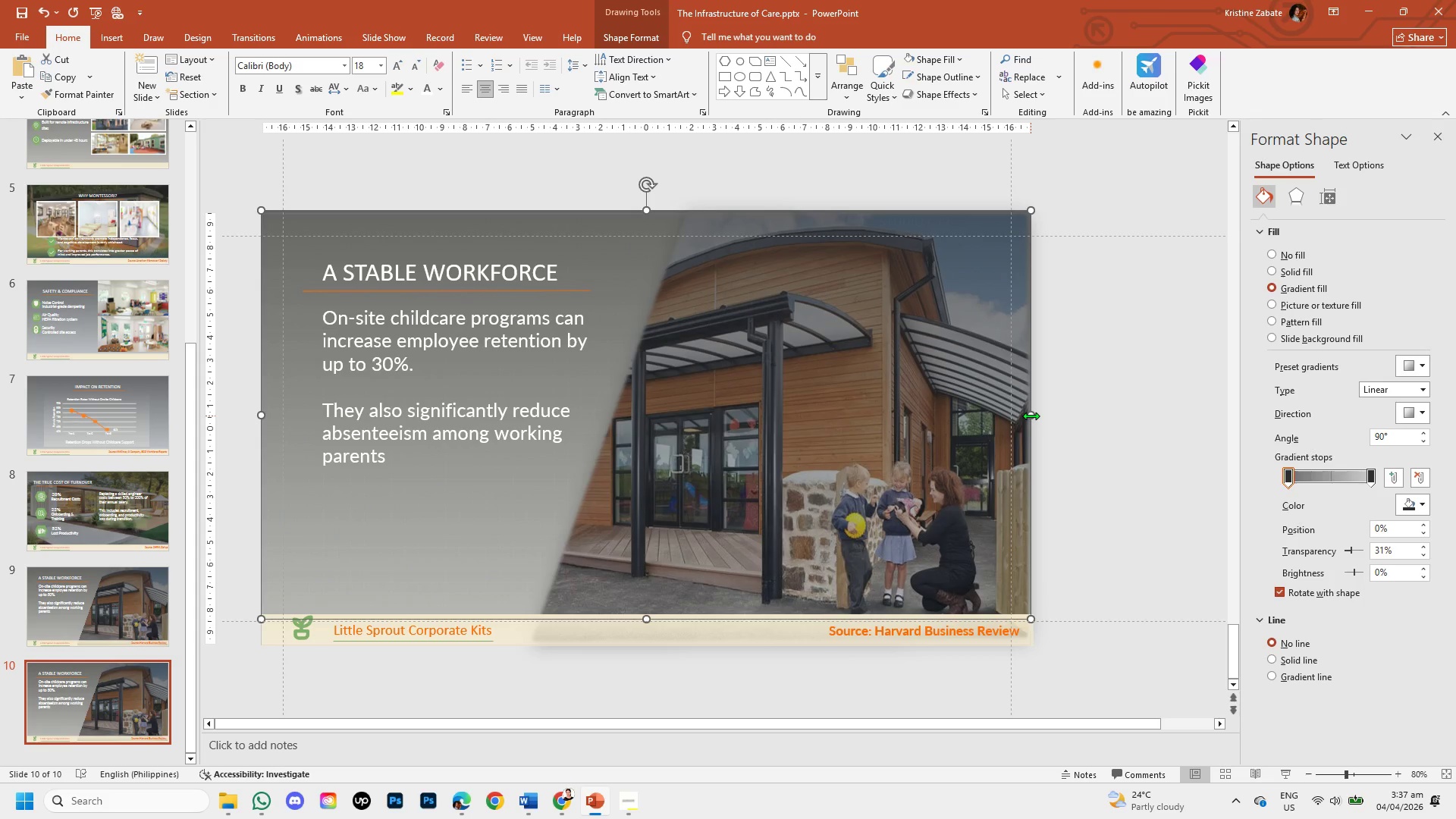 
left_click([315, 500])
 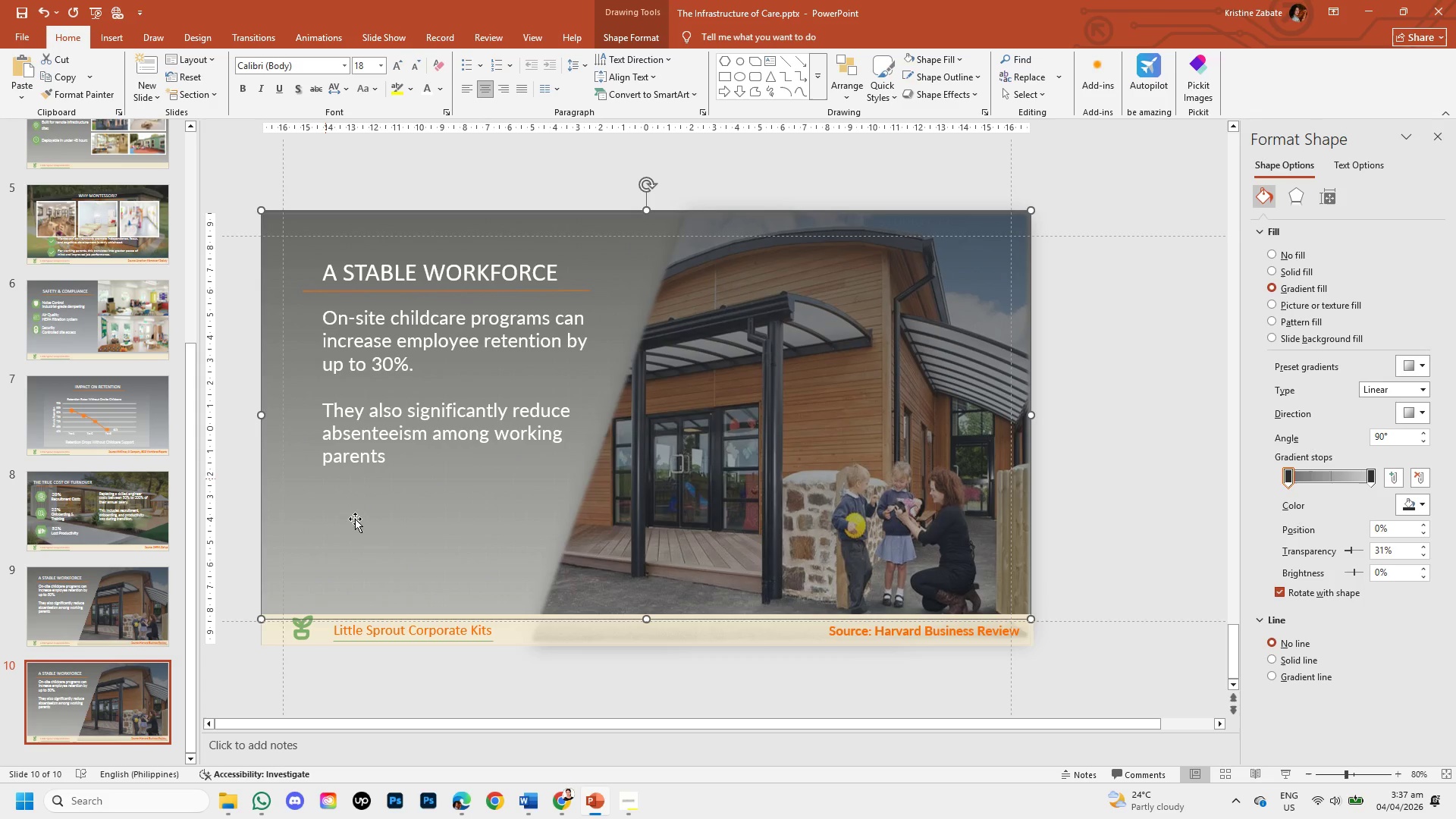 
left_click_drag(start_coordinate=[375, 540], to_coordinate=[447, 539])
 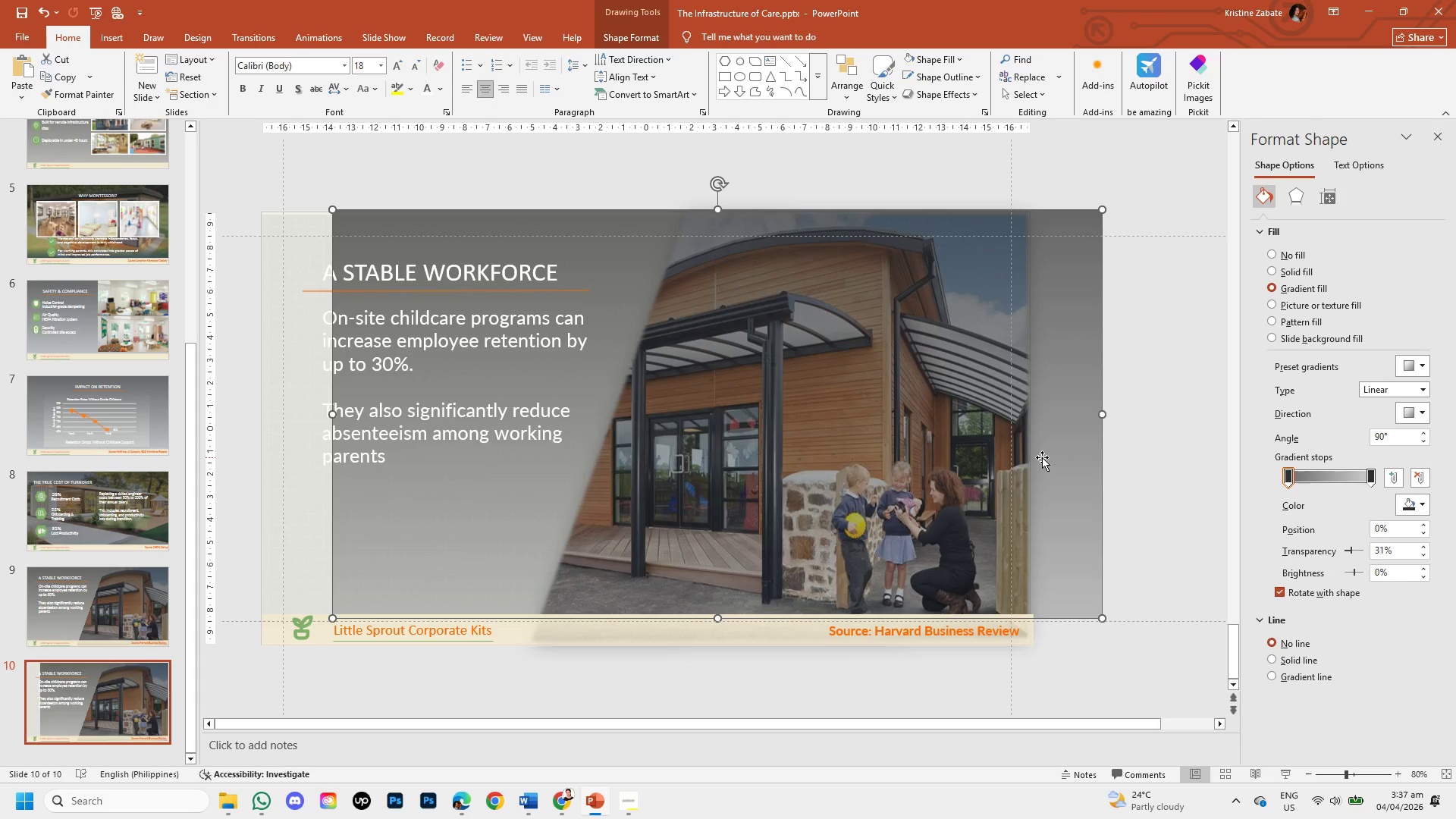 
key(Control+Z)
 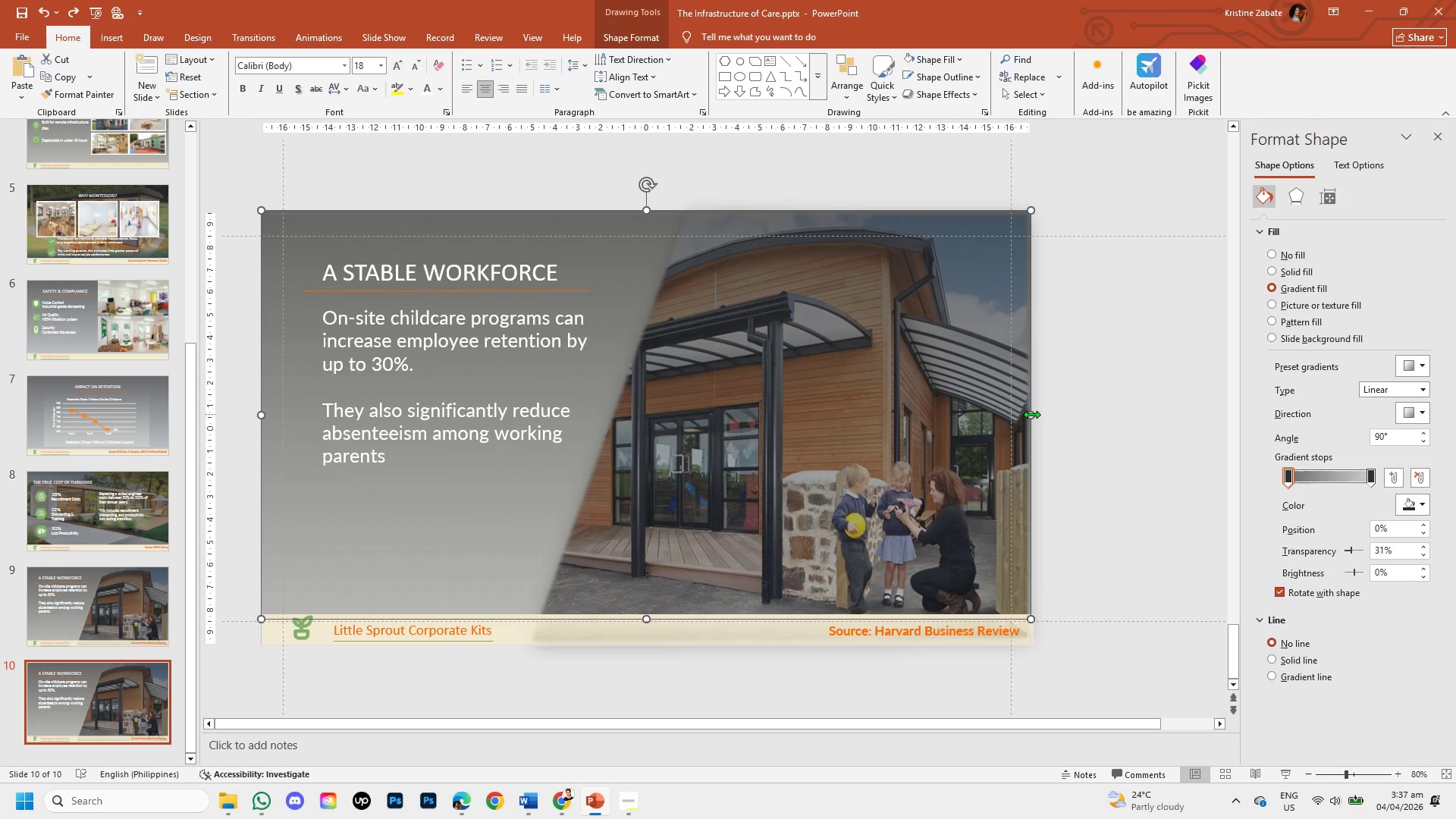 
right_click([463, 537])
 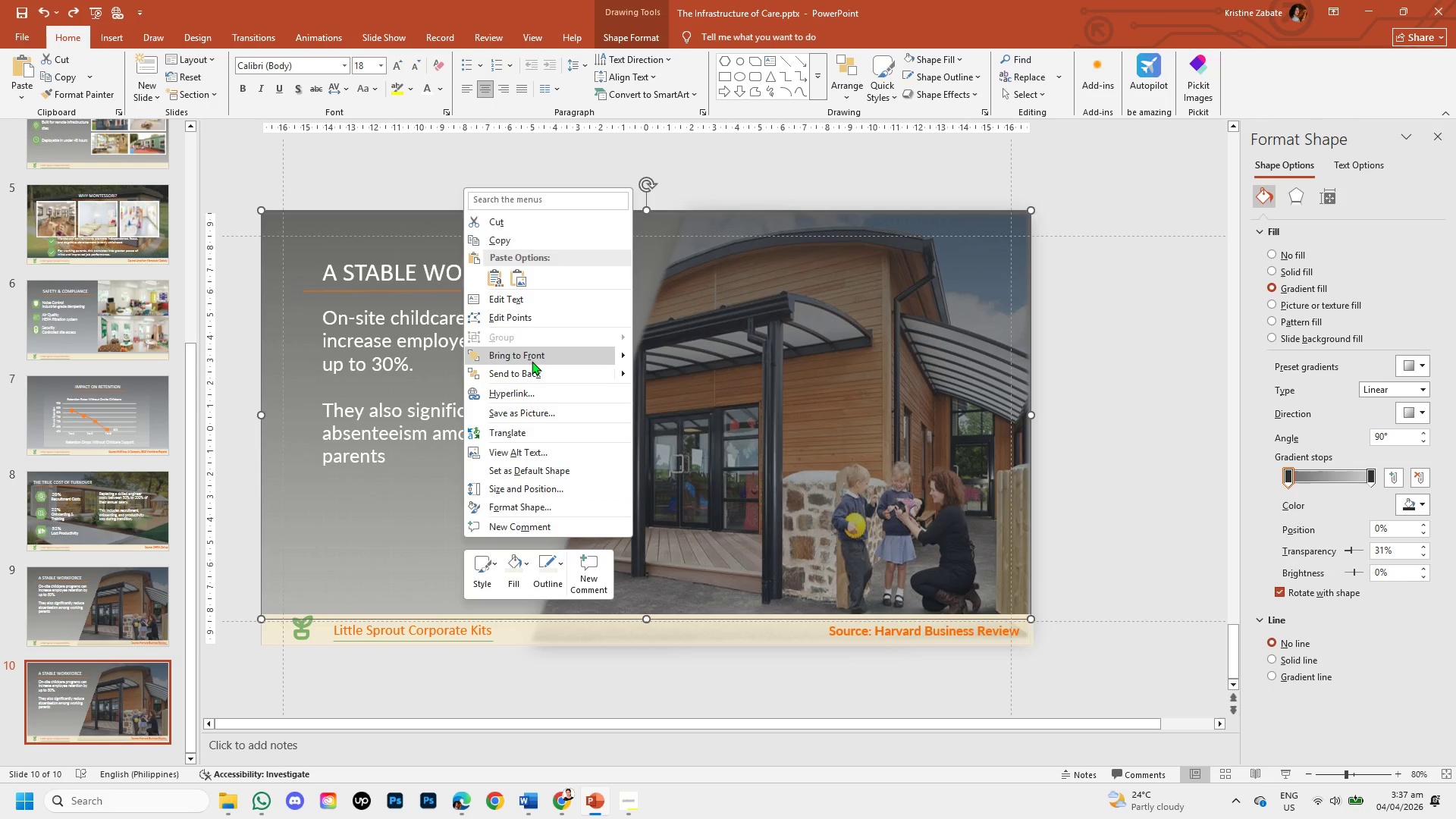 
left_click([532, 361])
 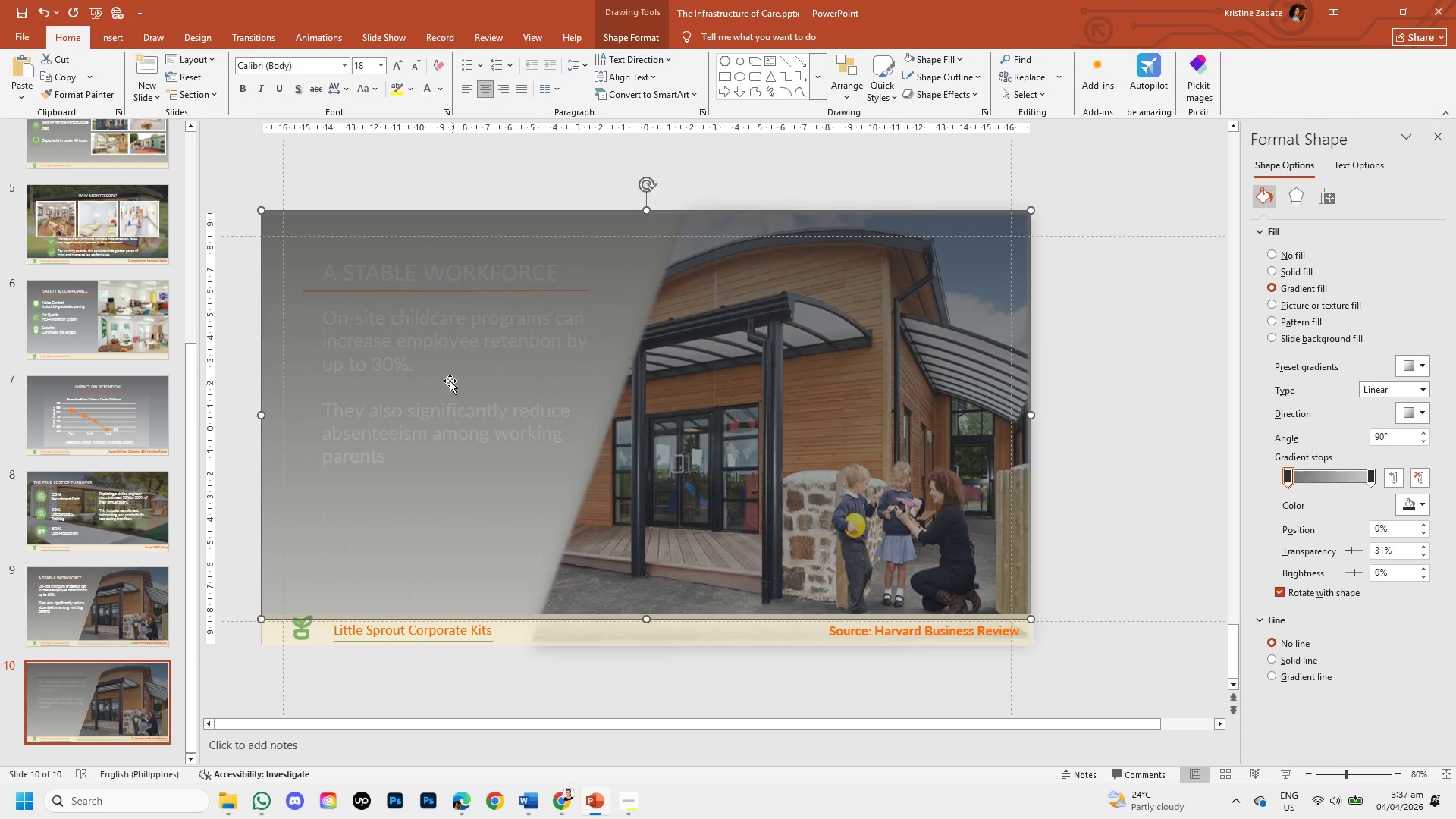 
left_click([443, 347])
 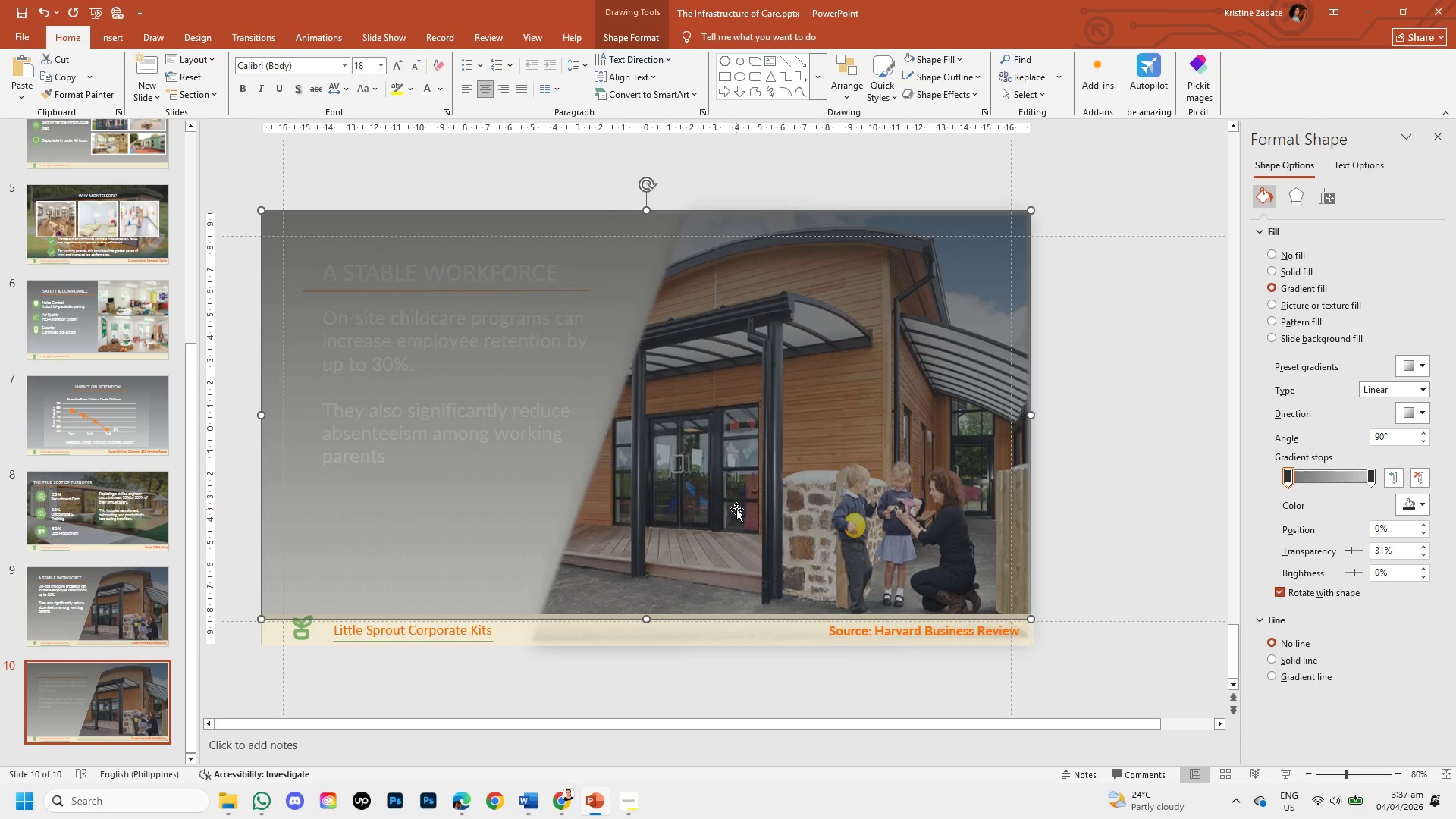 
key(Control+Z)
 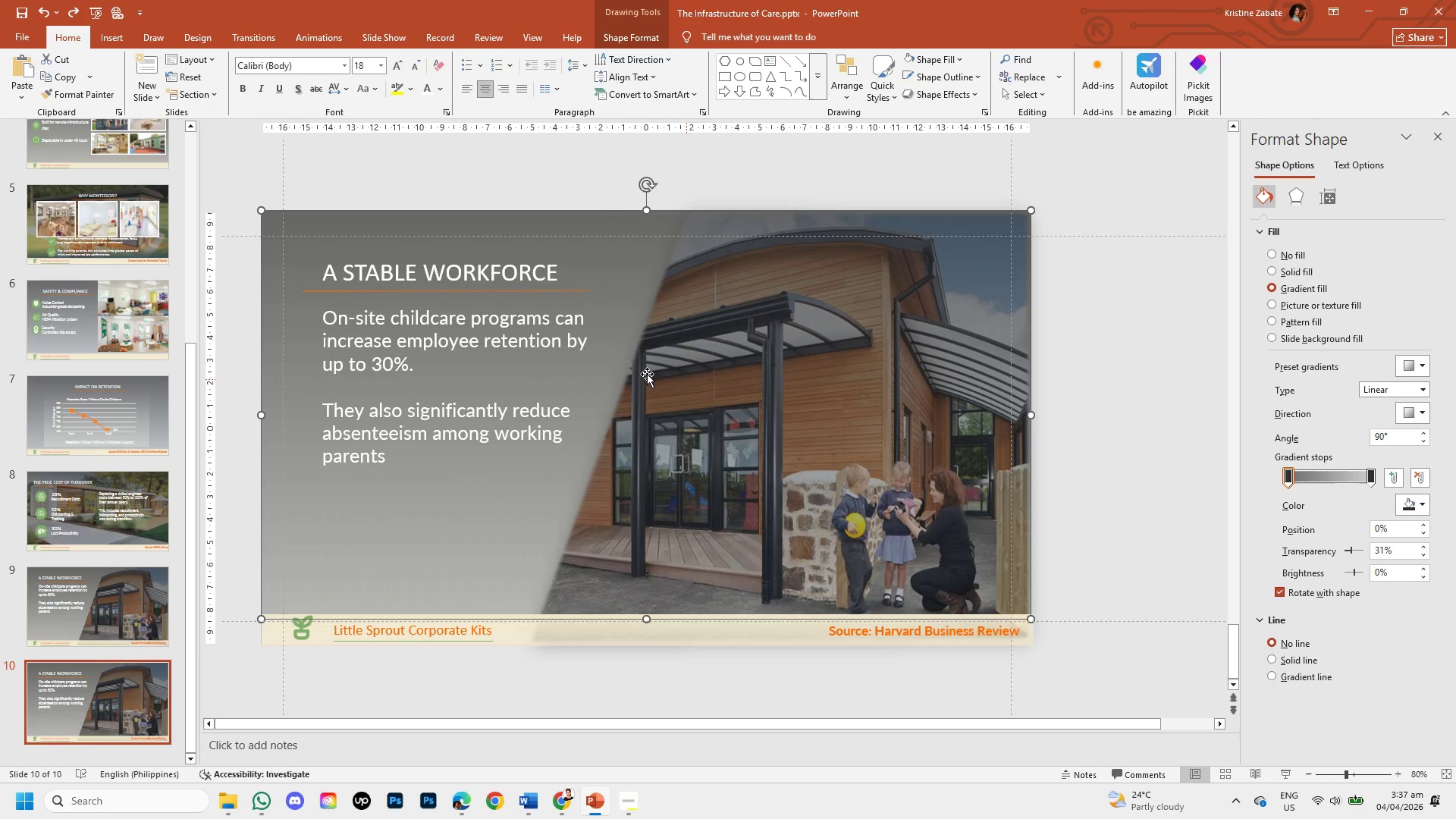 
left_click([506, 359])
 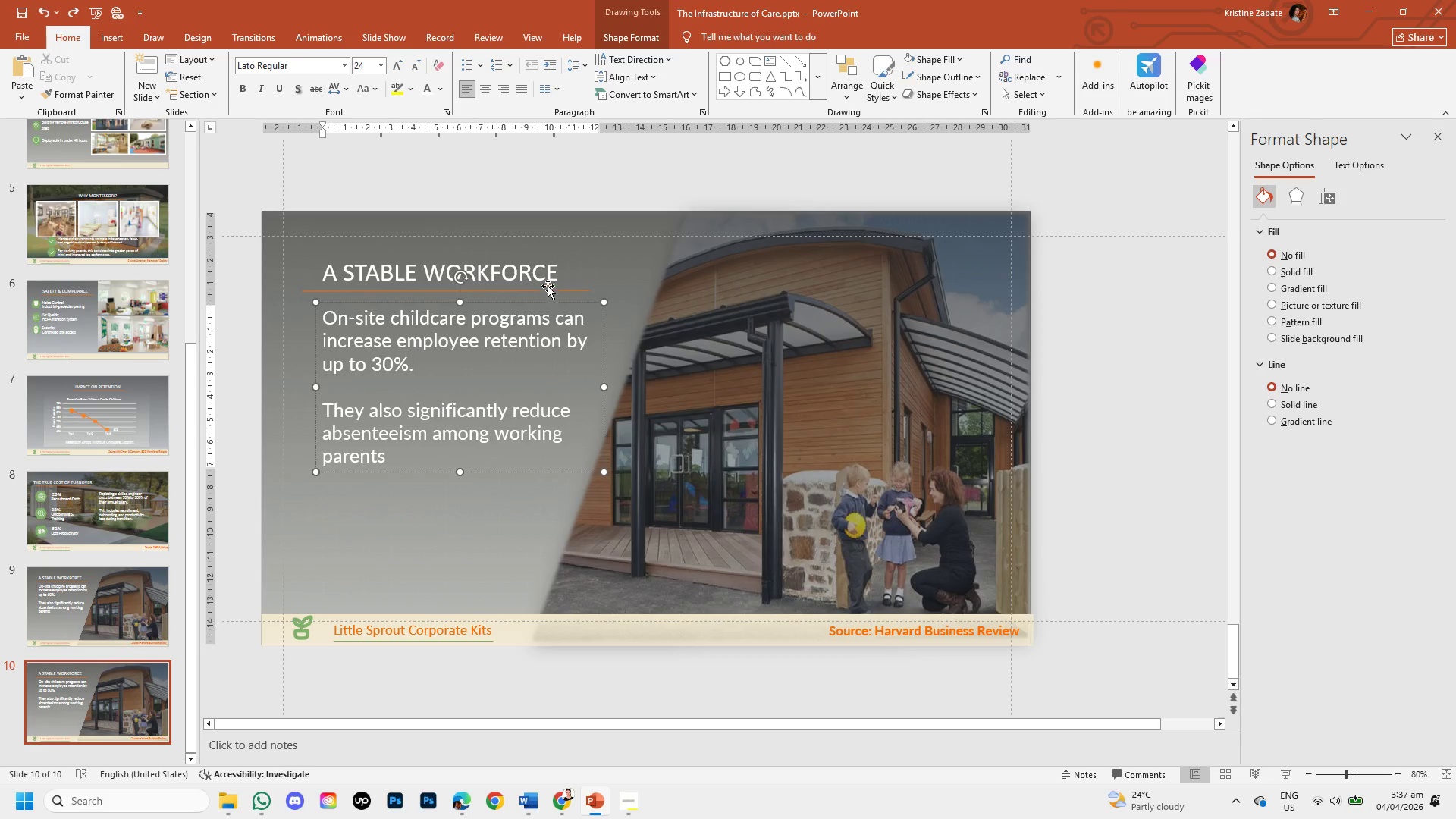 
hold_key(key=ControlLeft, duration=4.86)
left_click([546, 273])
 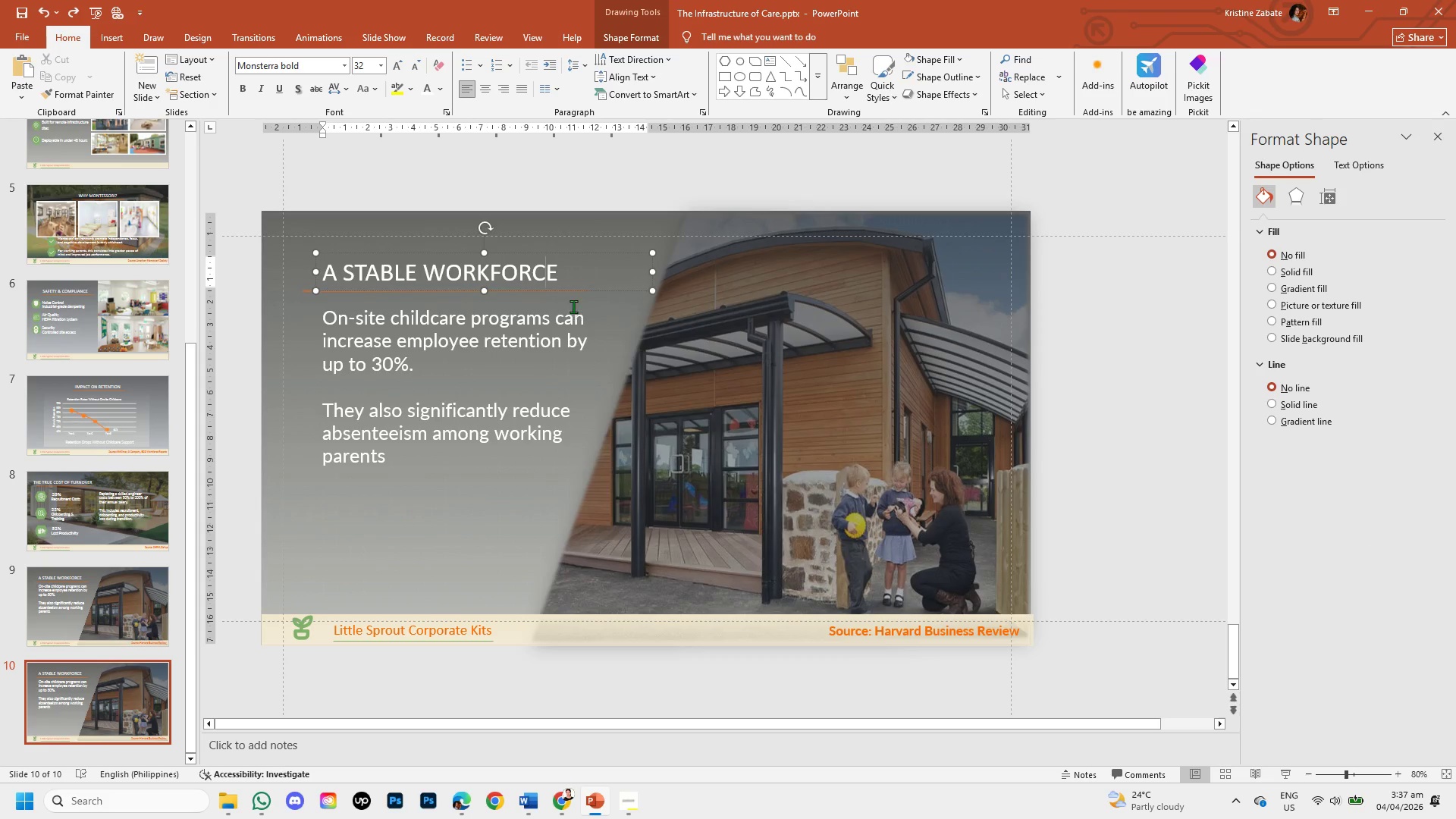 
left_click([571, 317])
 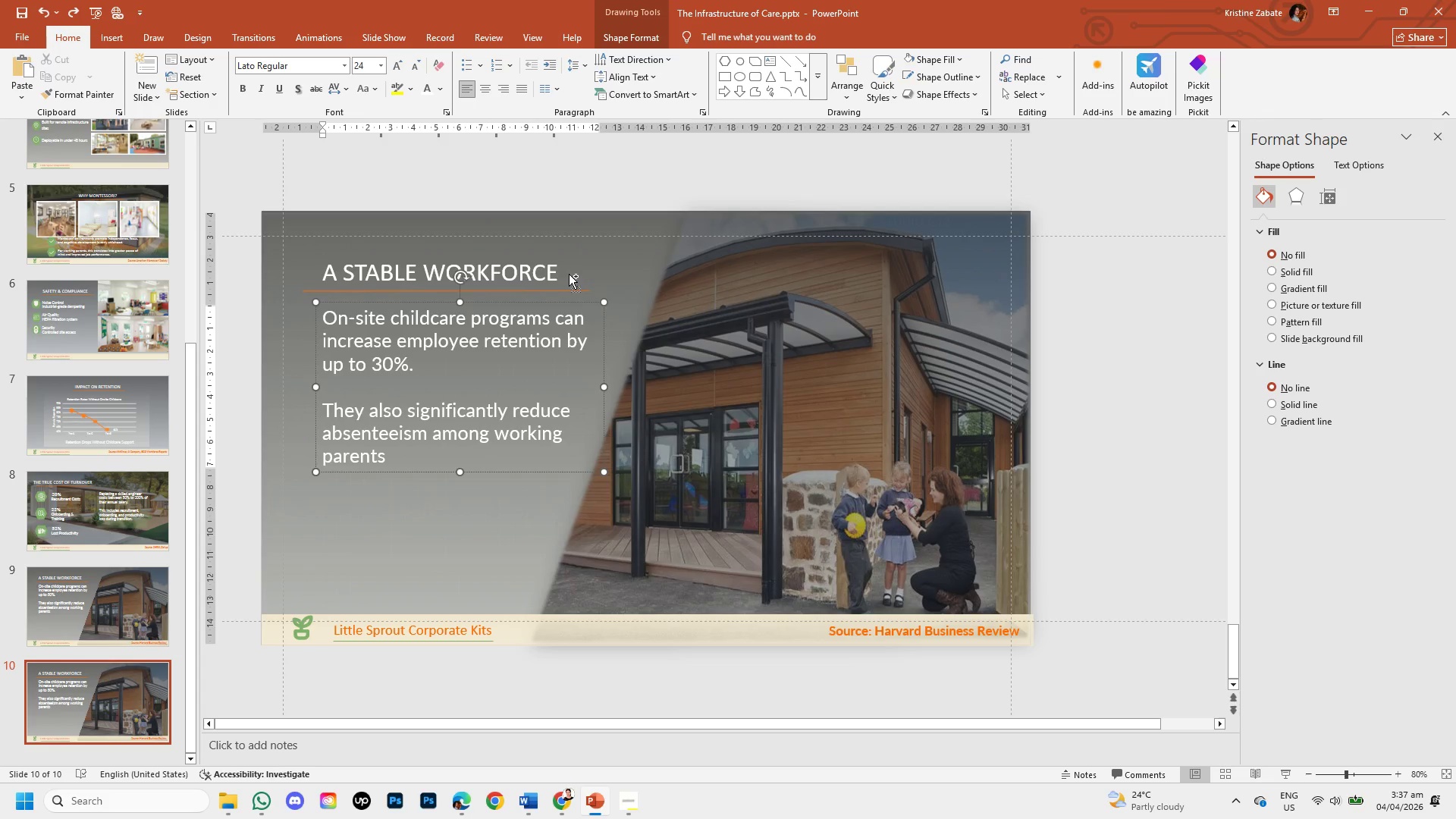 
left_click([569, 274])
 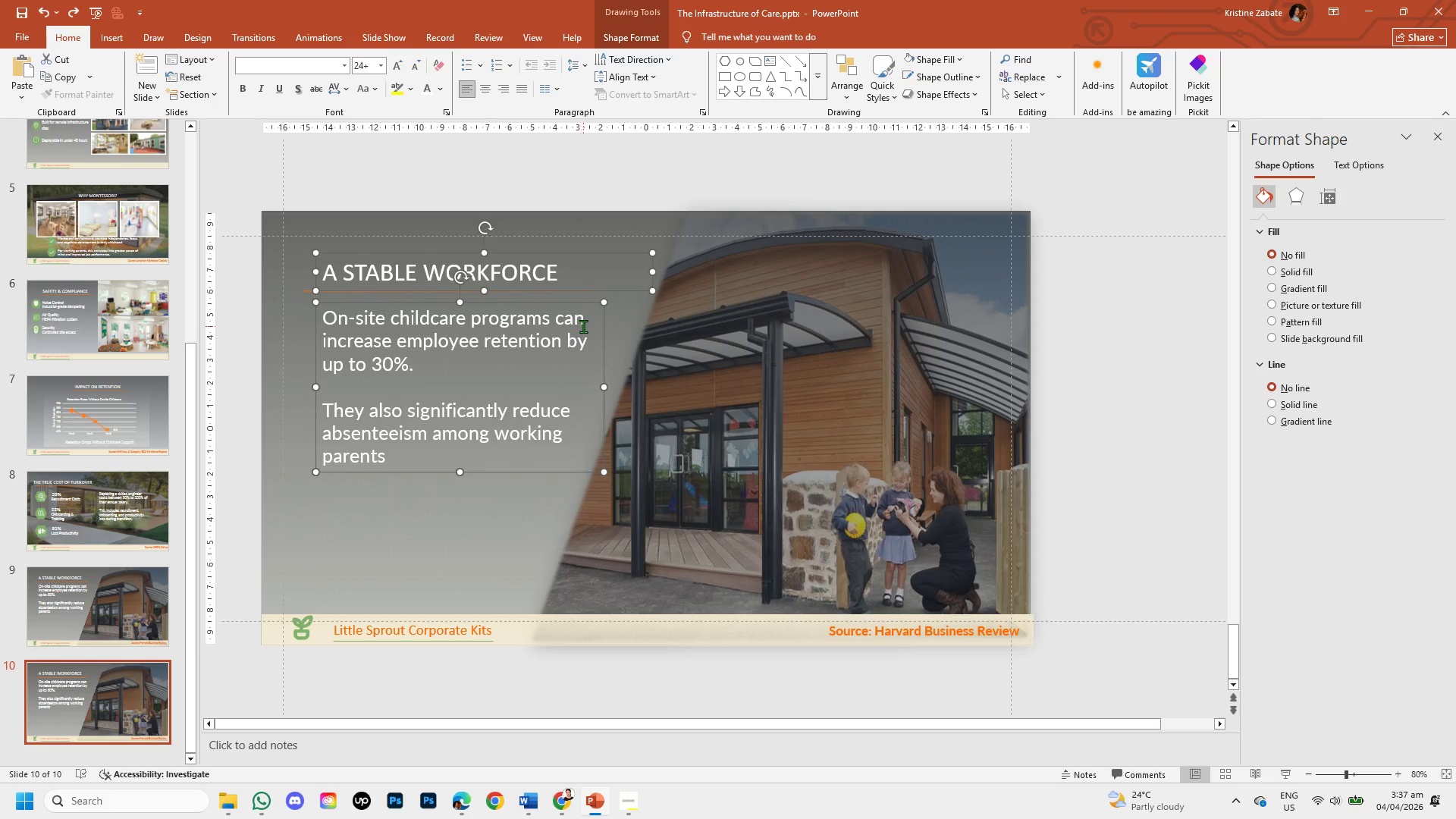 
left_click_drag(start_coordinate=[603, 319], to_coordinate=[550, 626])
 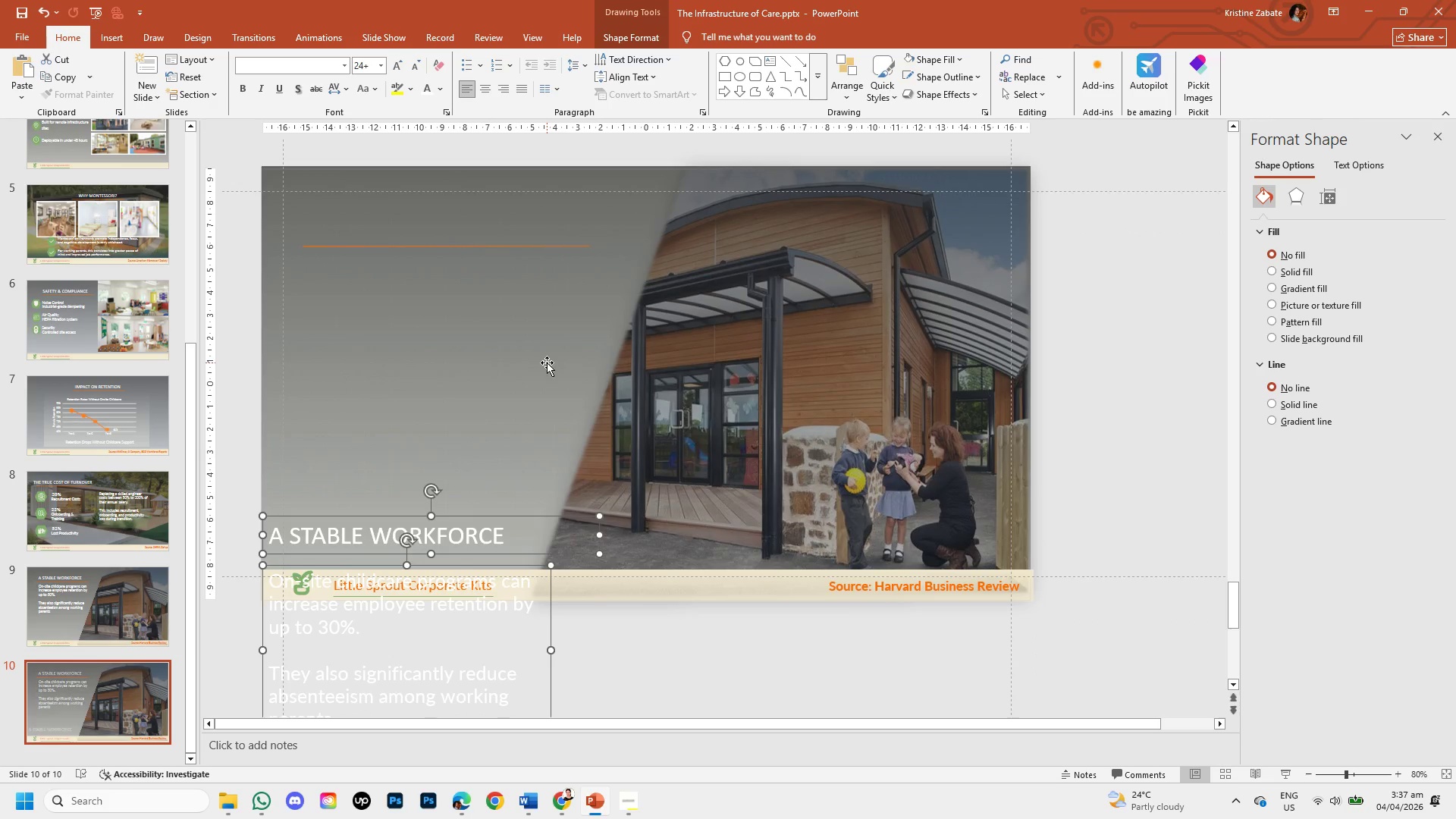 
left_click([547, 362])
 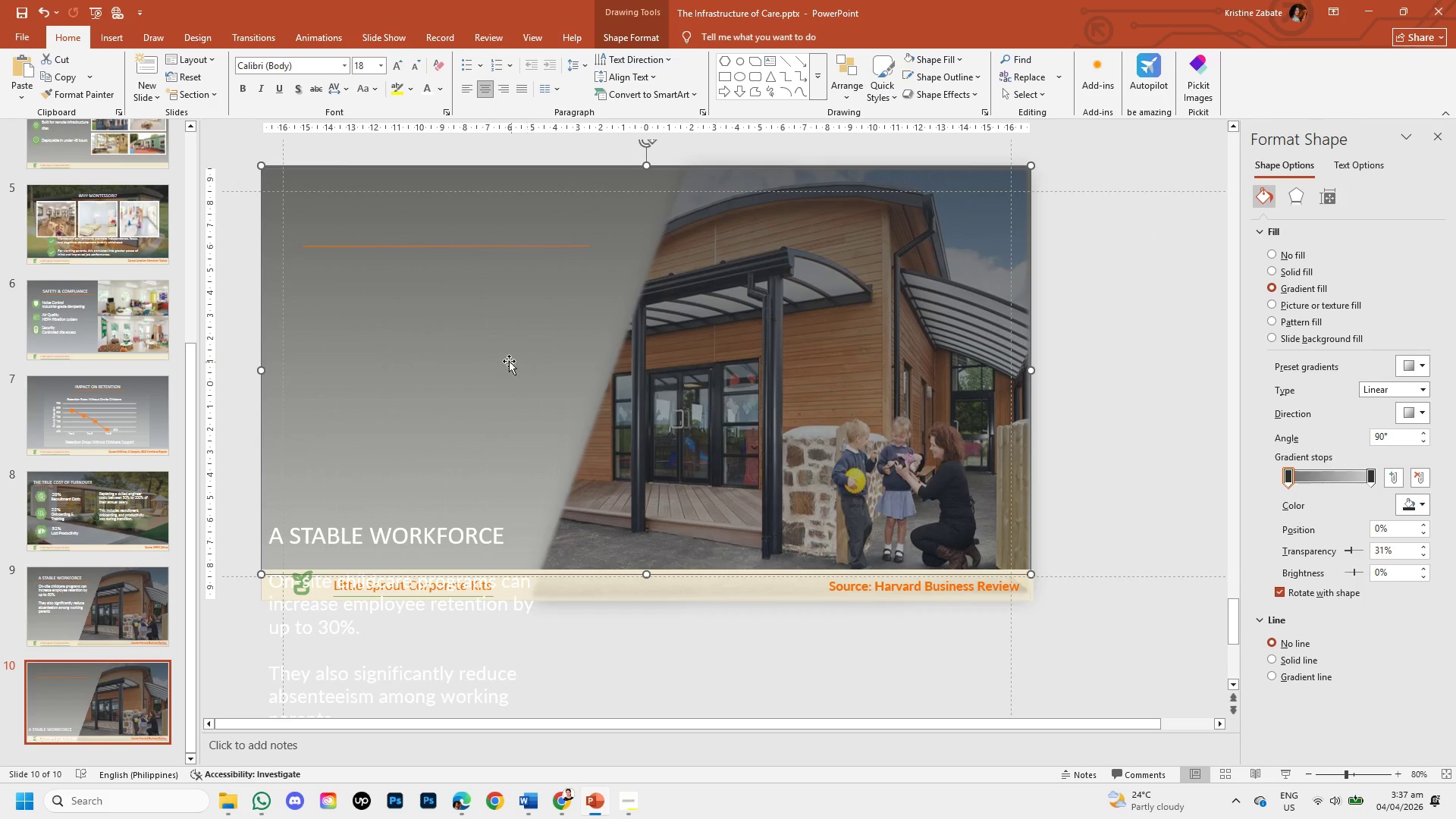 
left_click_drag(start_coordinate=[489, 357], to_coordinate=[510, 363])
 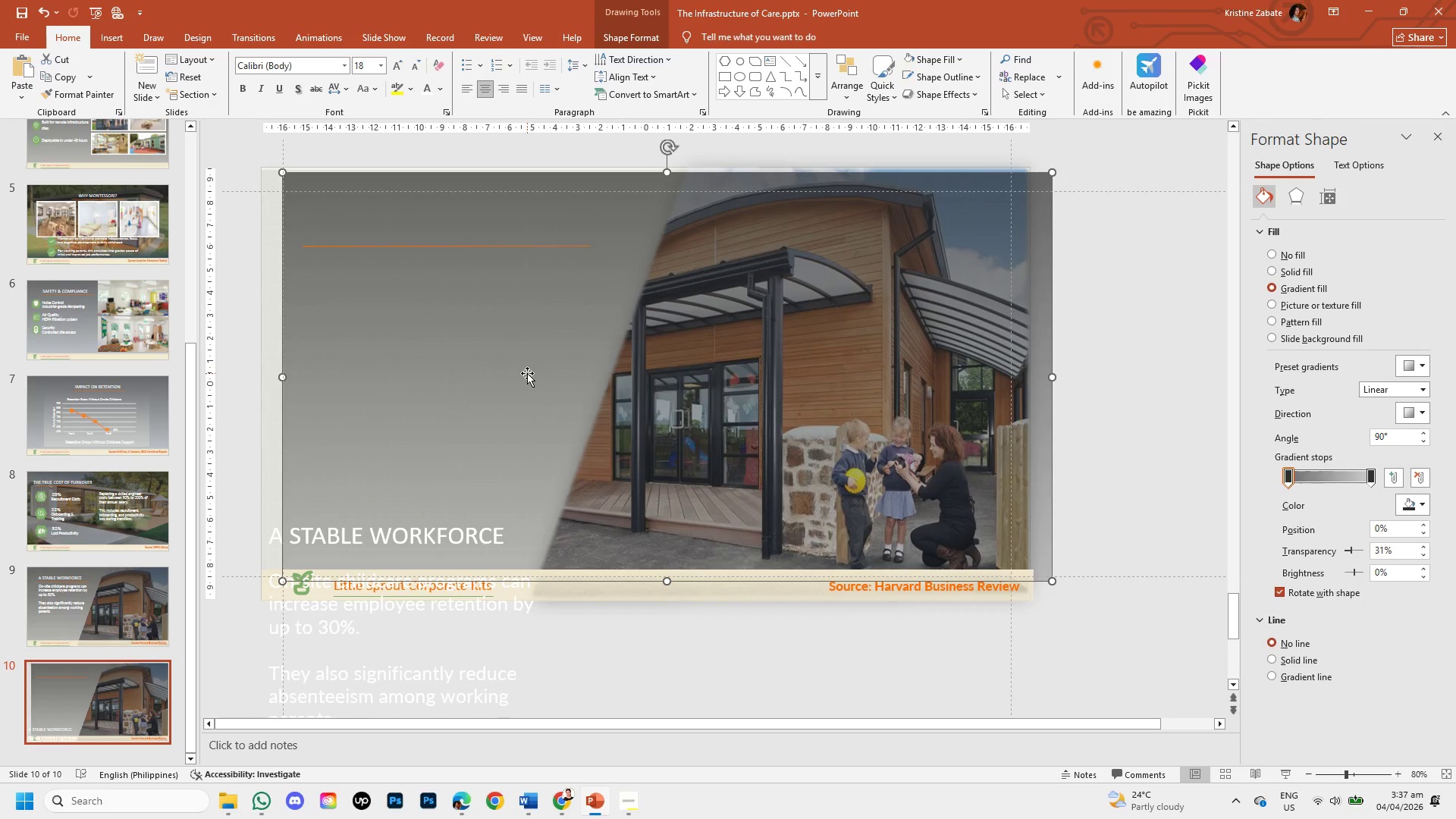 
key(Control+Z)
 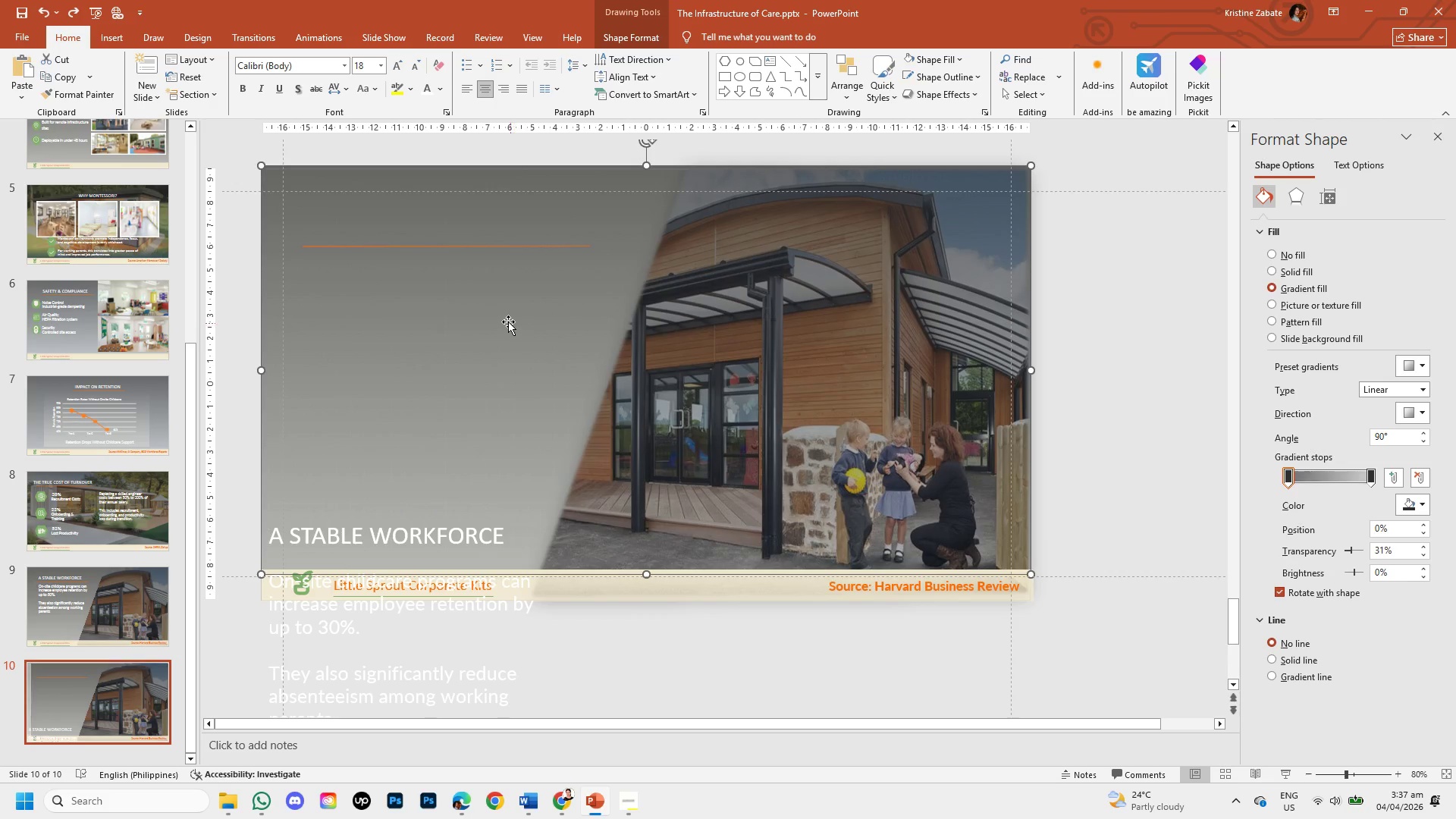 
right_click([506, 321])
 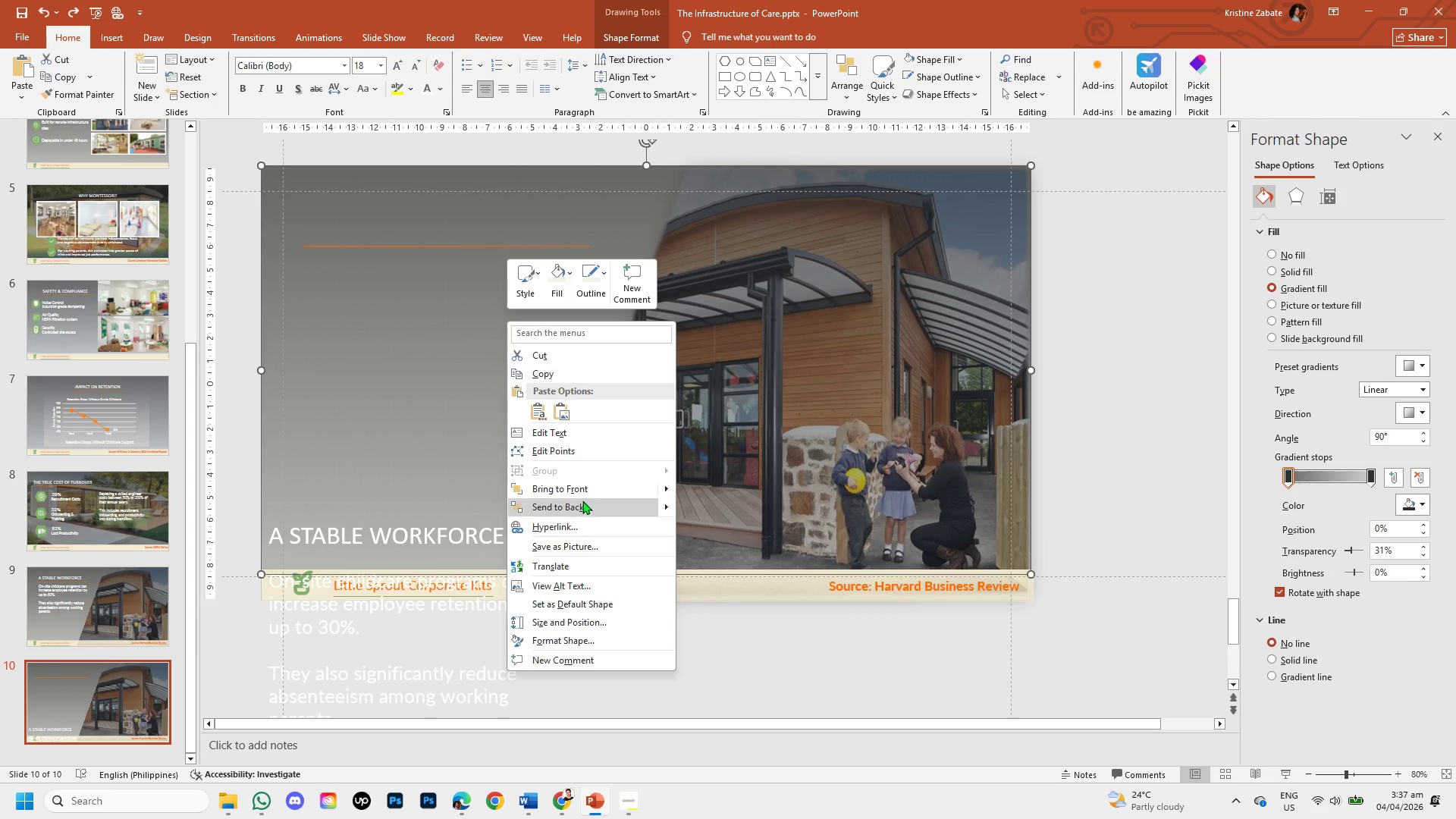 
left_click([579, 490])
 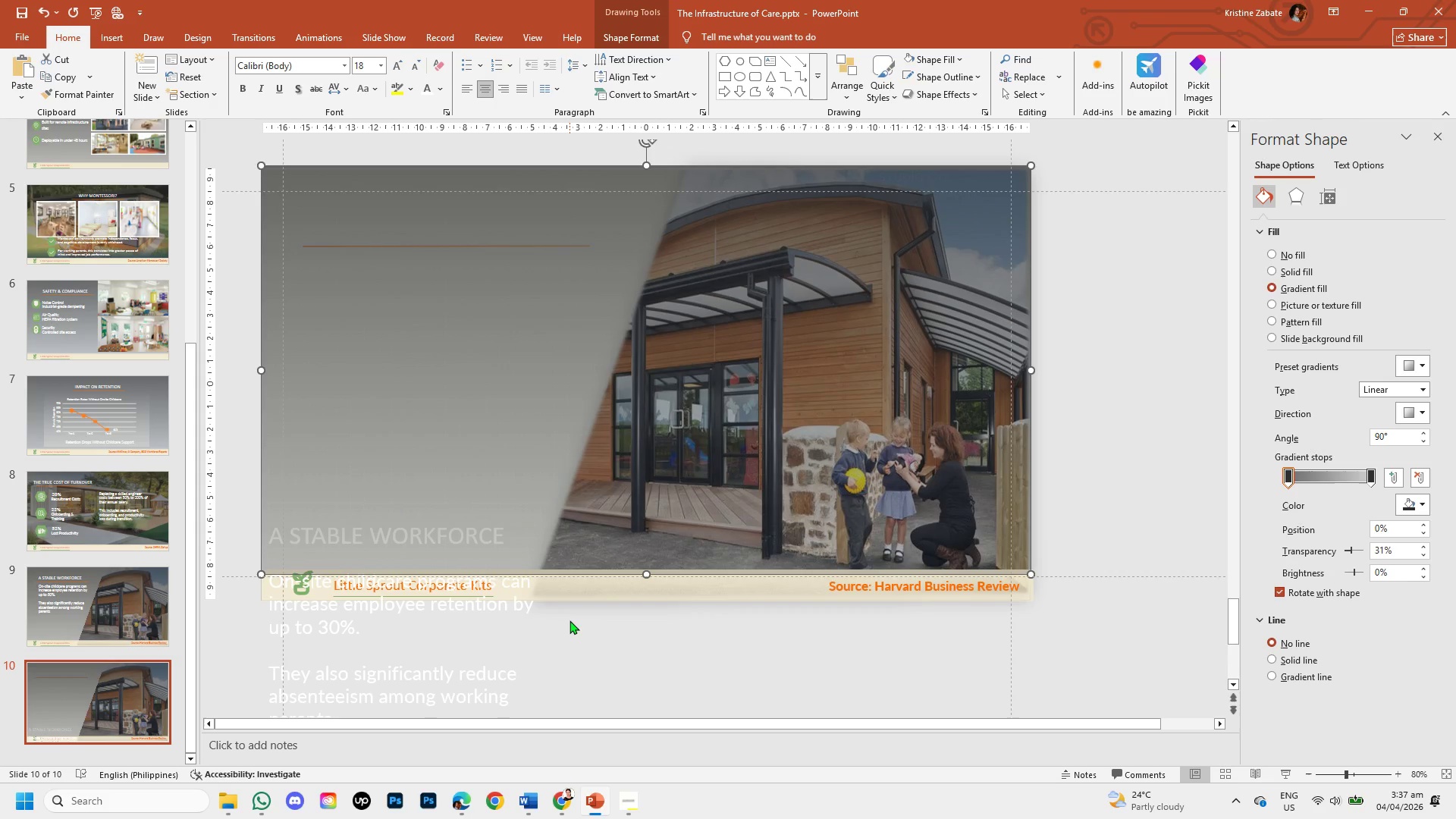 
left_click([495, 648])
 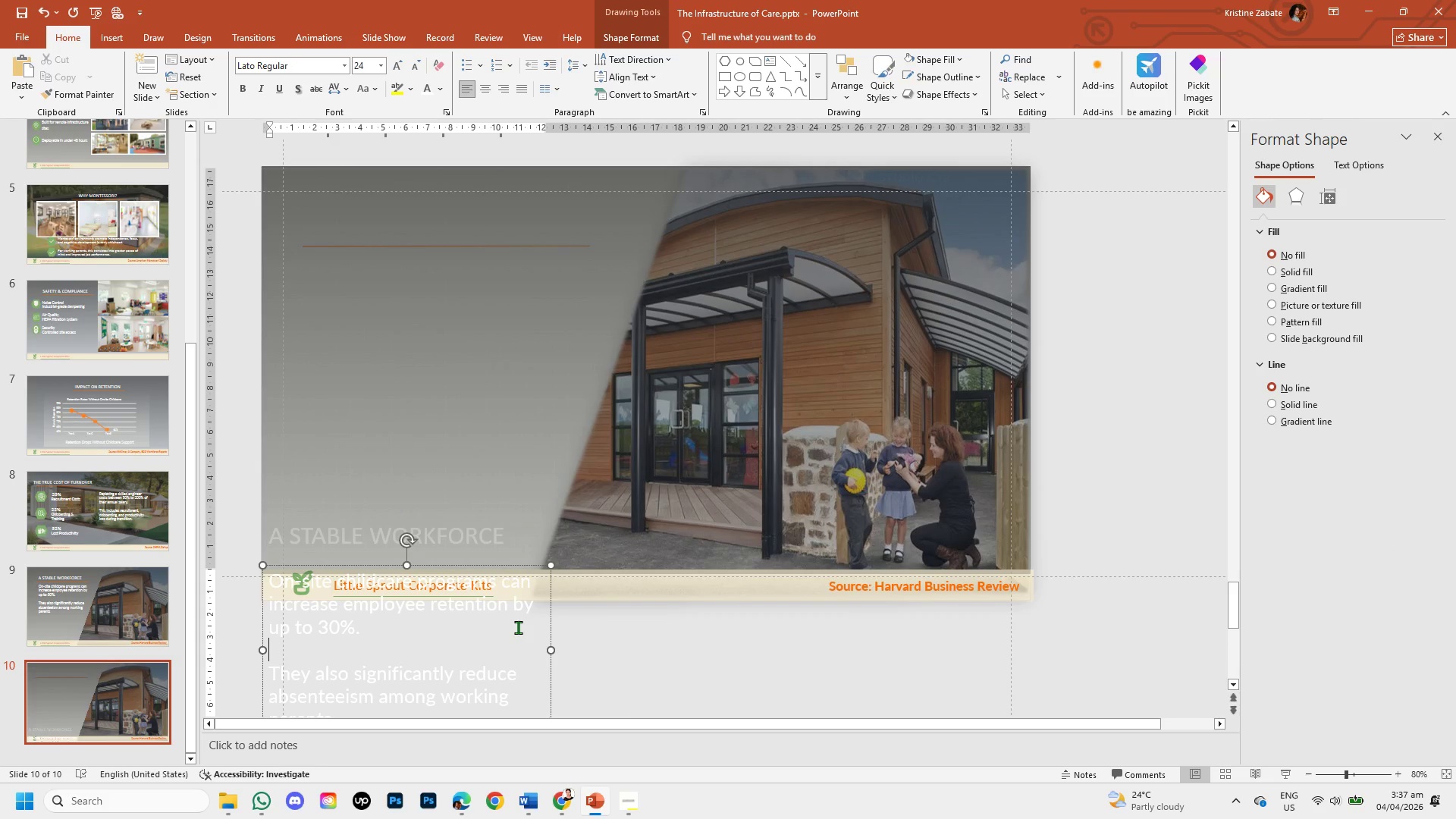 
left_click_drag(start_coordinate=[518, 627], to_coordinate=[522, 530])
 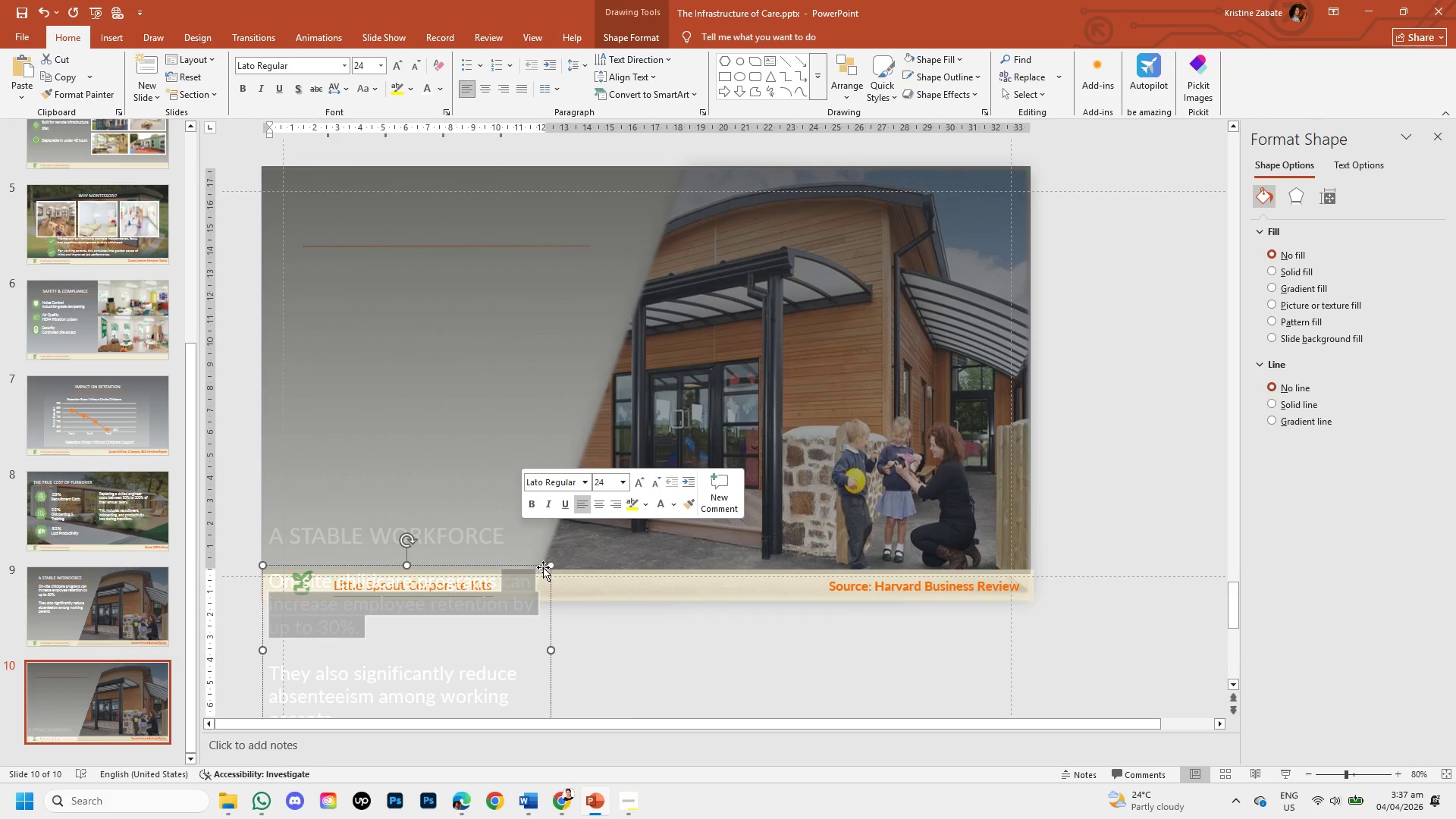 
left_click_drag(start_coordinate=[543, 567], to_coordinate=[554, 574])
 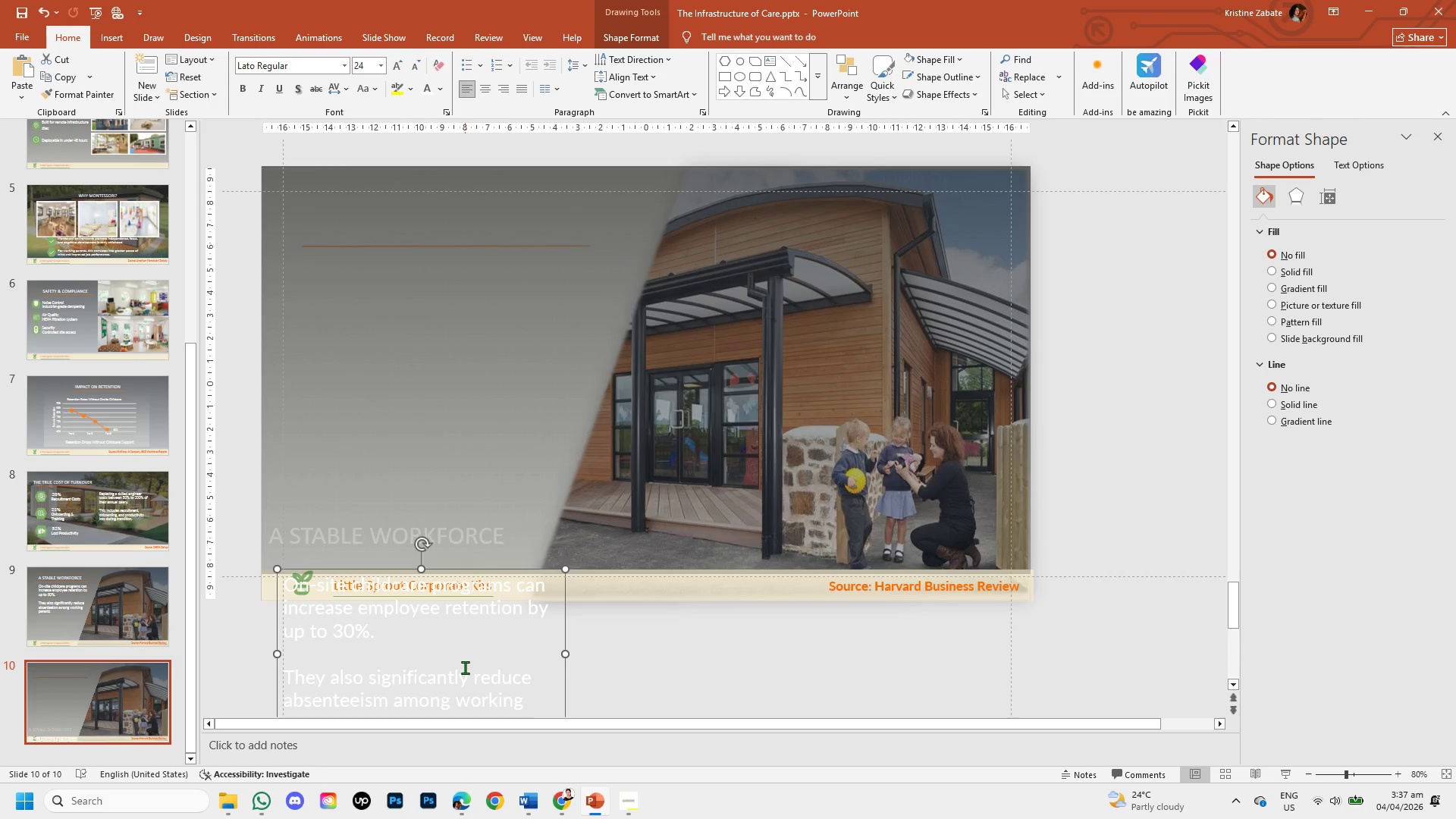 
right_click([465, 667])
 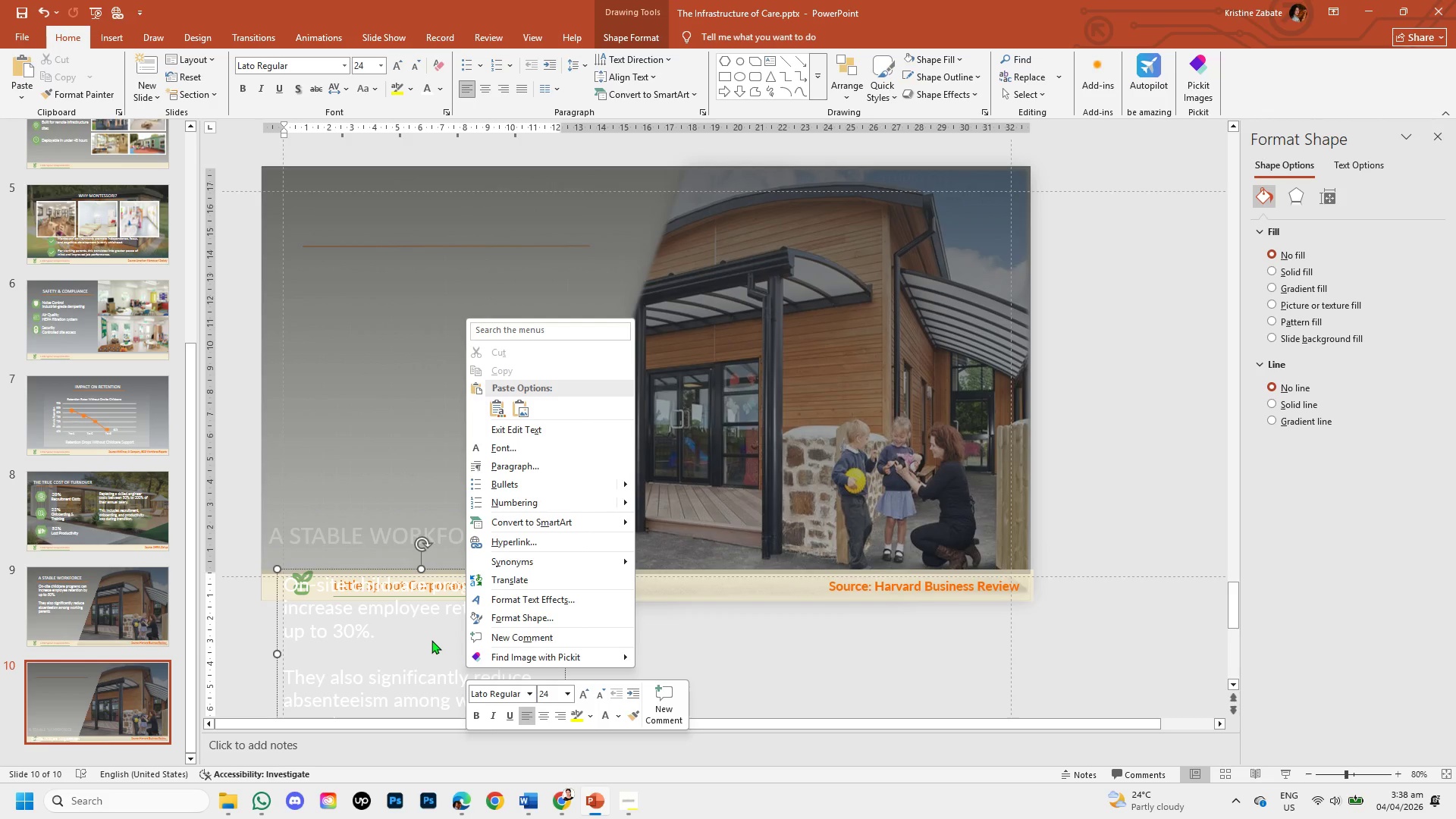 
right_click([431, 640])
 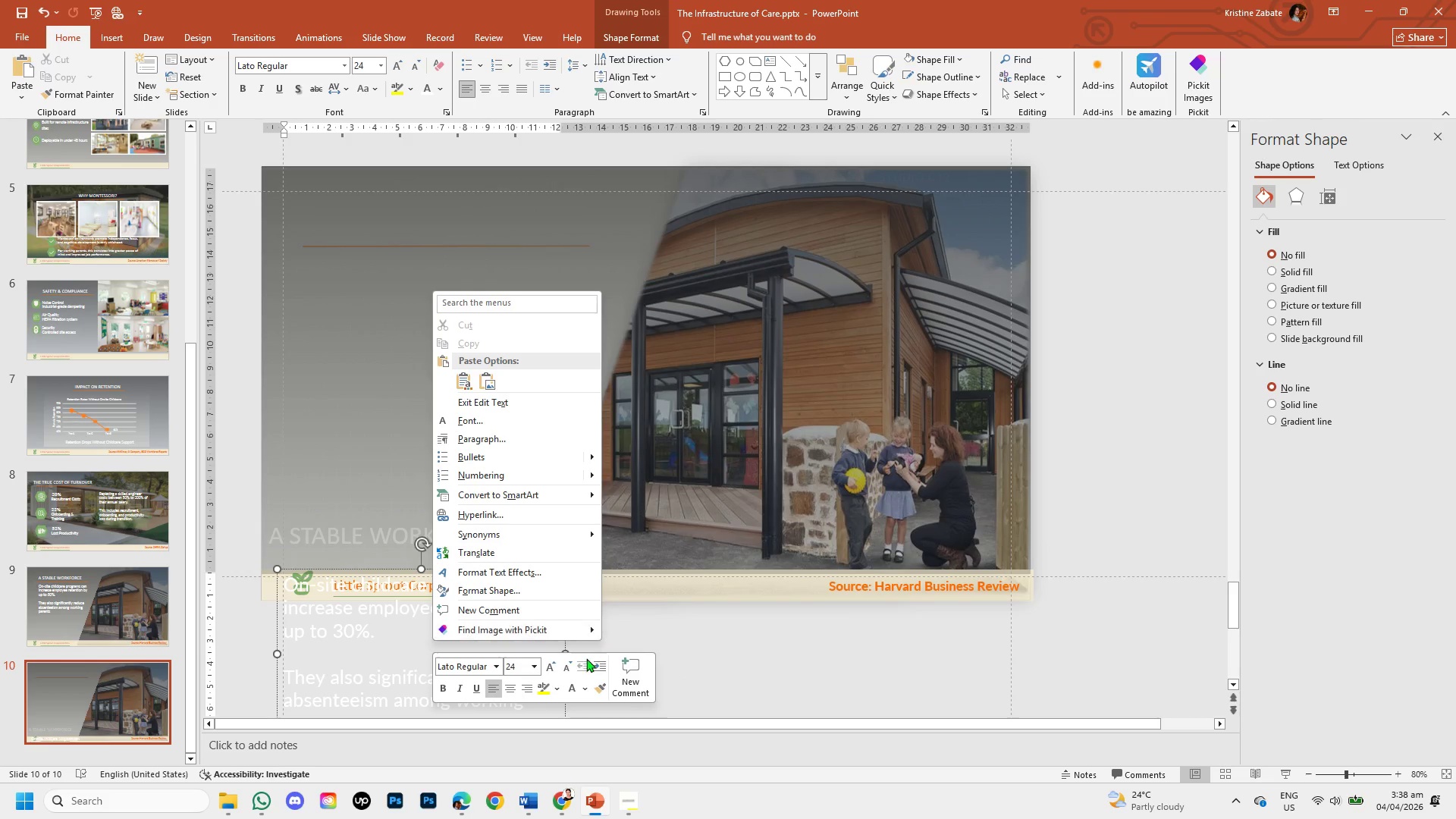 
left_click([670, 649])
 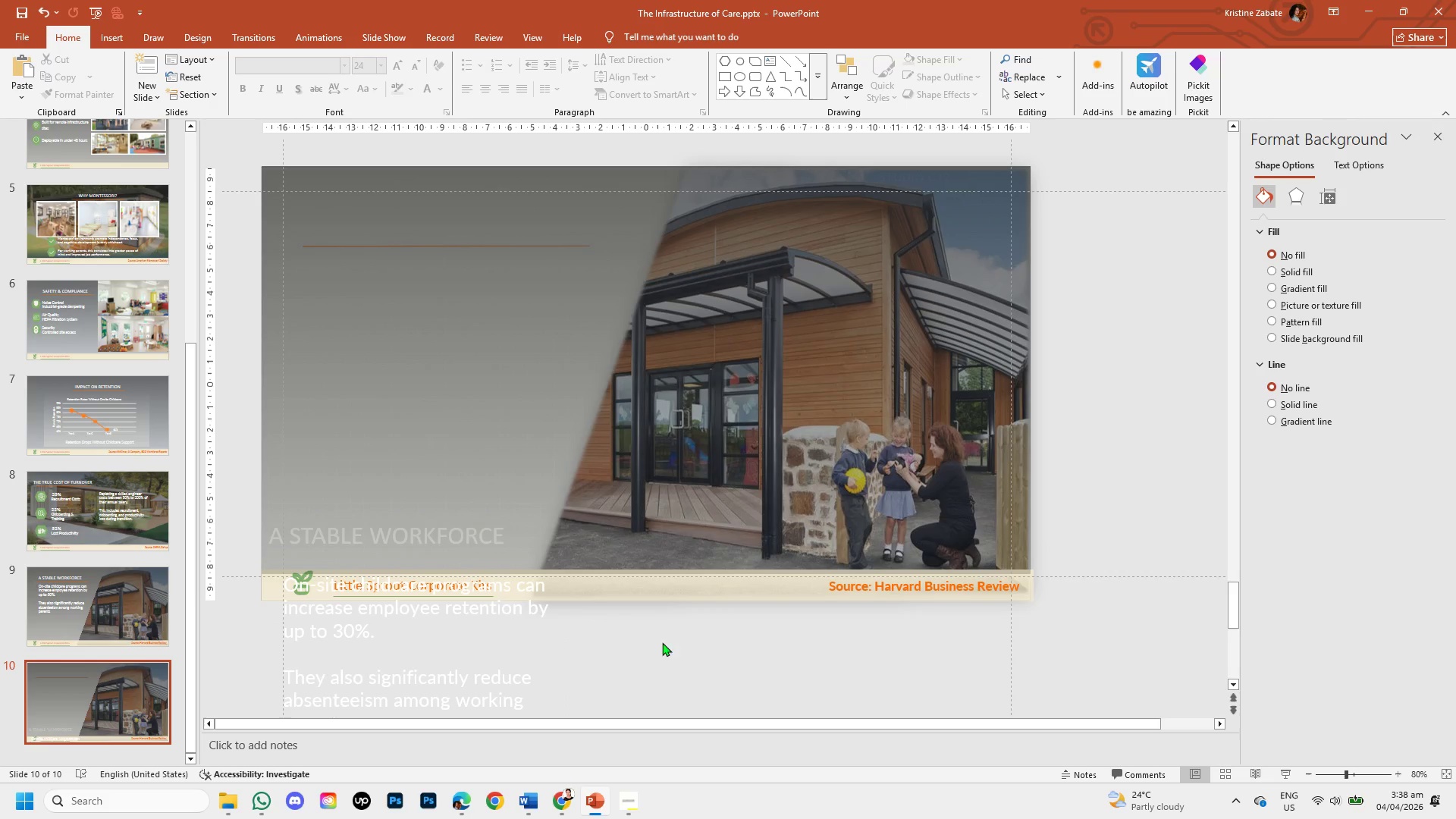 
double_click([500, 596])
 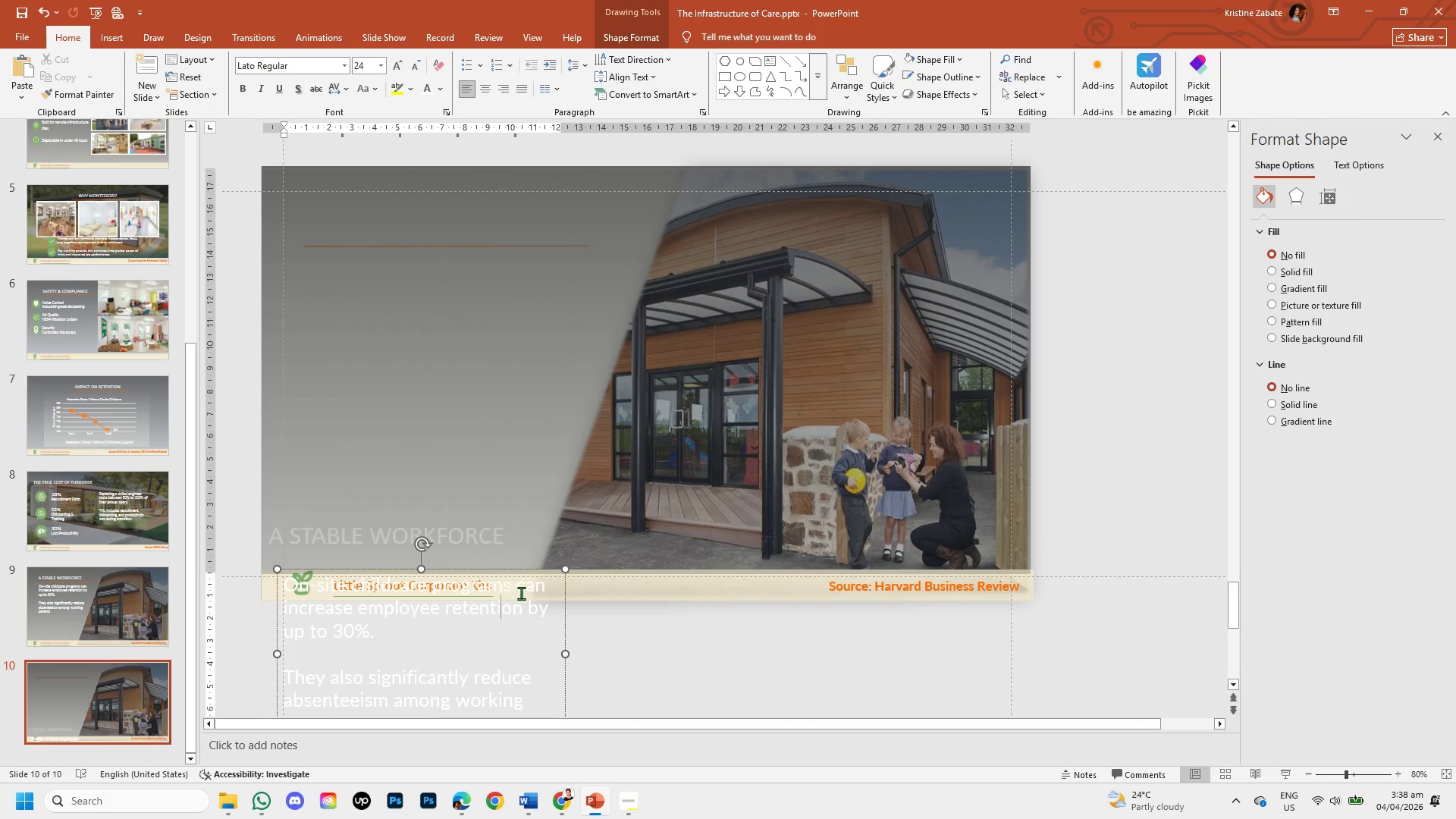 
left_click([564, 610])
 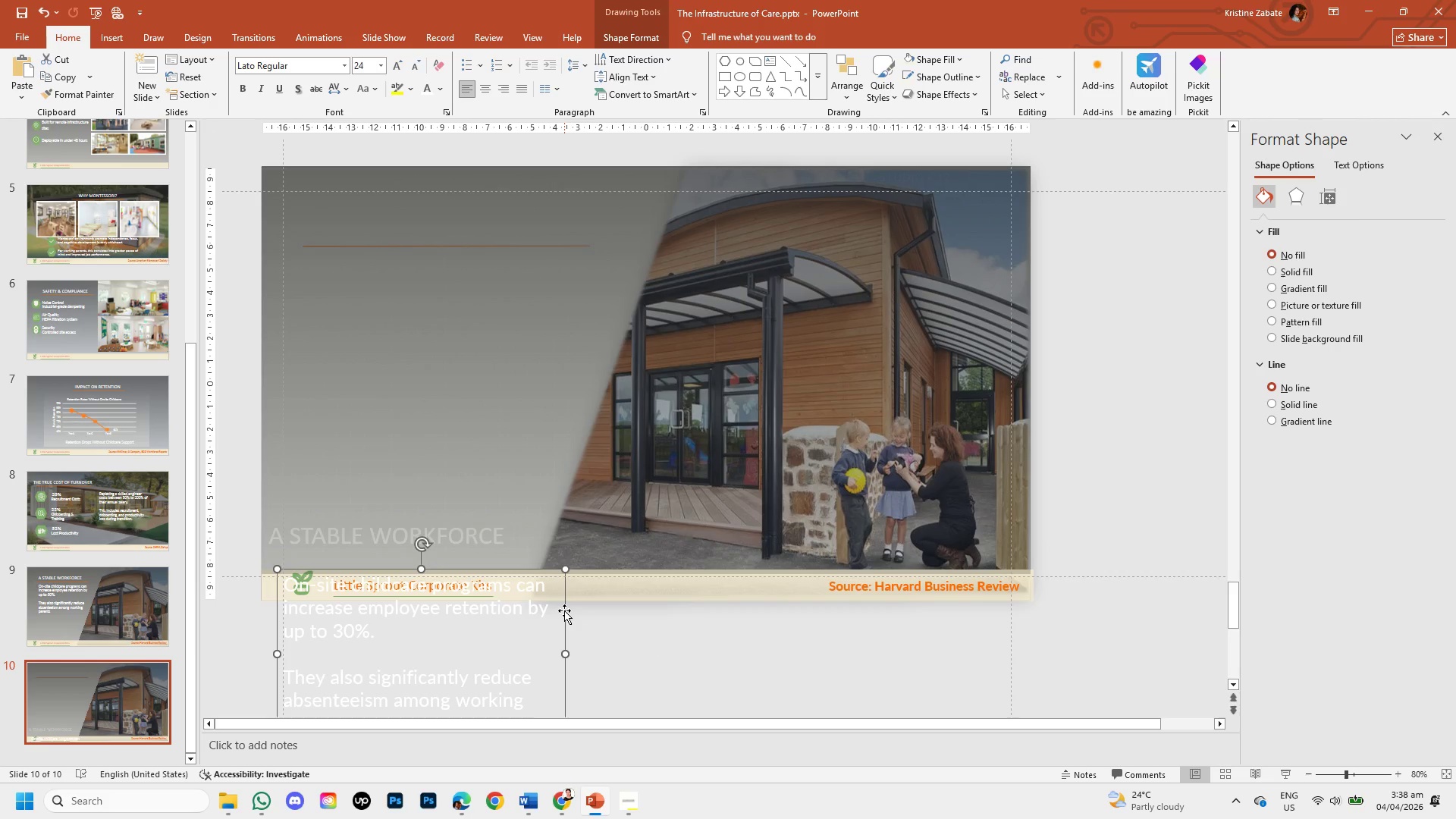 
right_click([564, 610])
 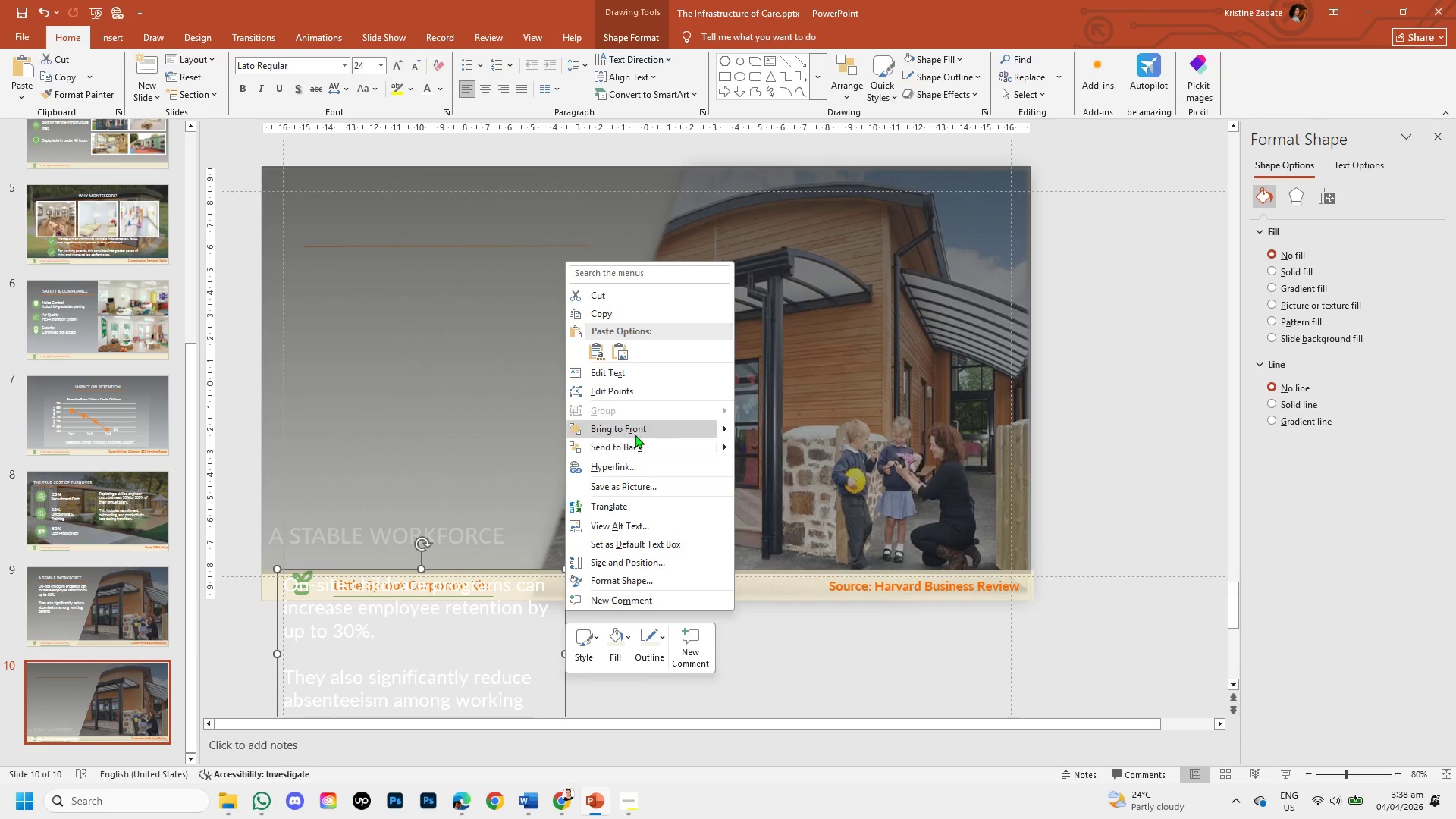 
left_click([635, 435])
 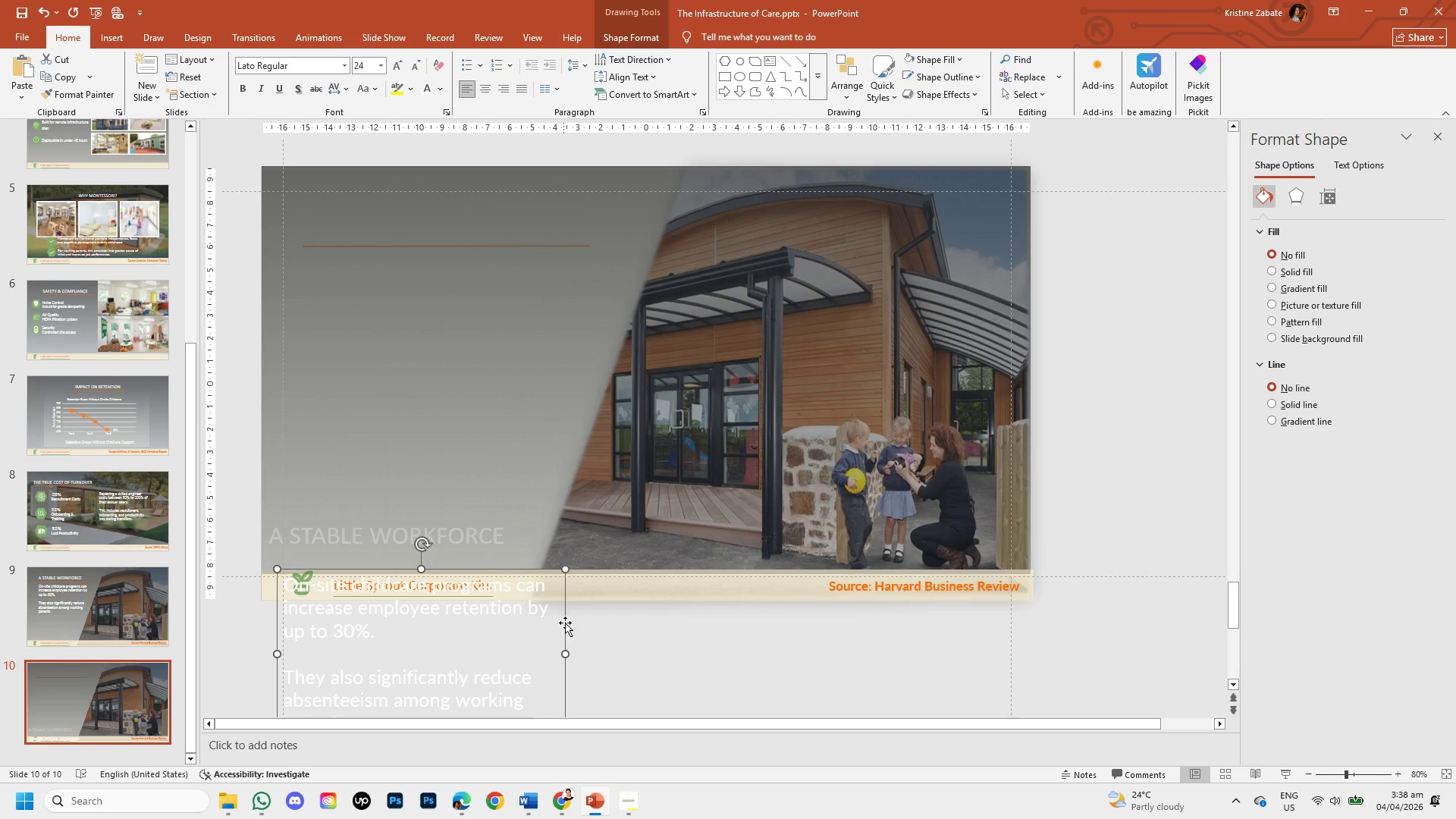 
left_click_drag(start_coordinate=[565, 623], to_coordinate=[586, 325])
 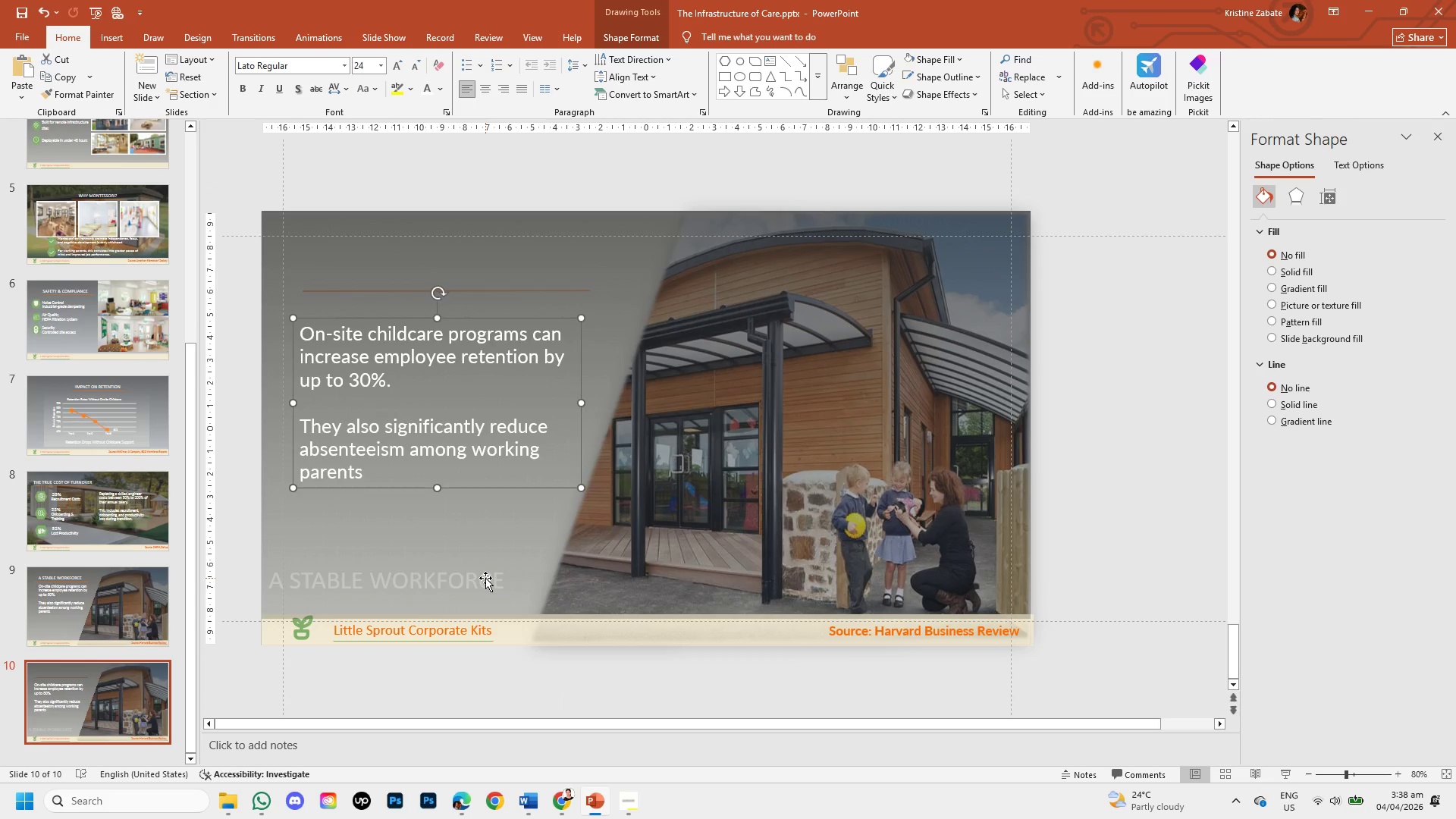 
left_click([485, 578])
 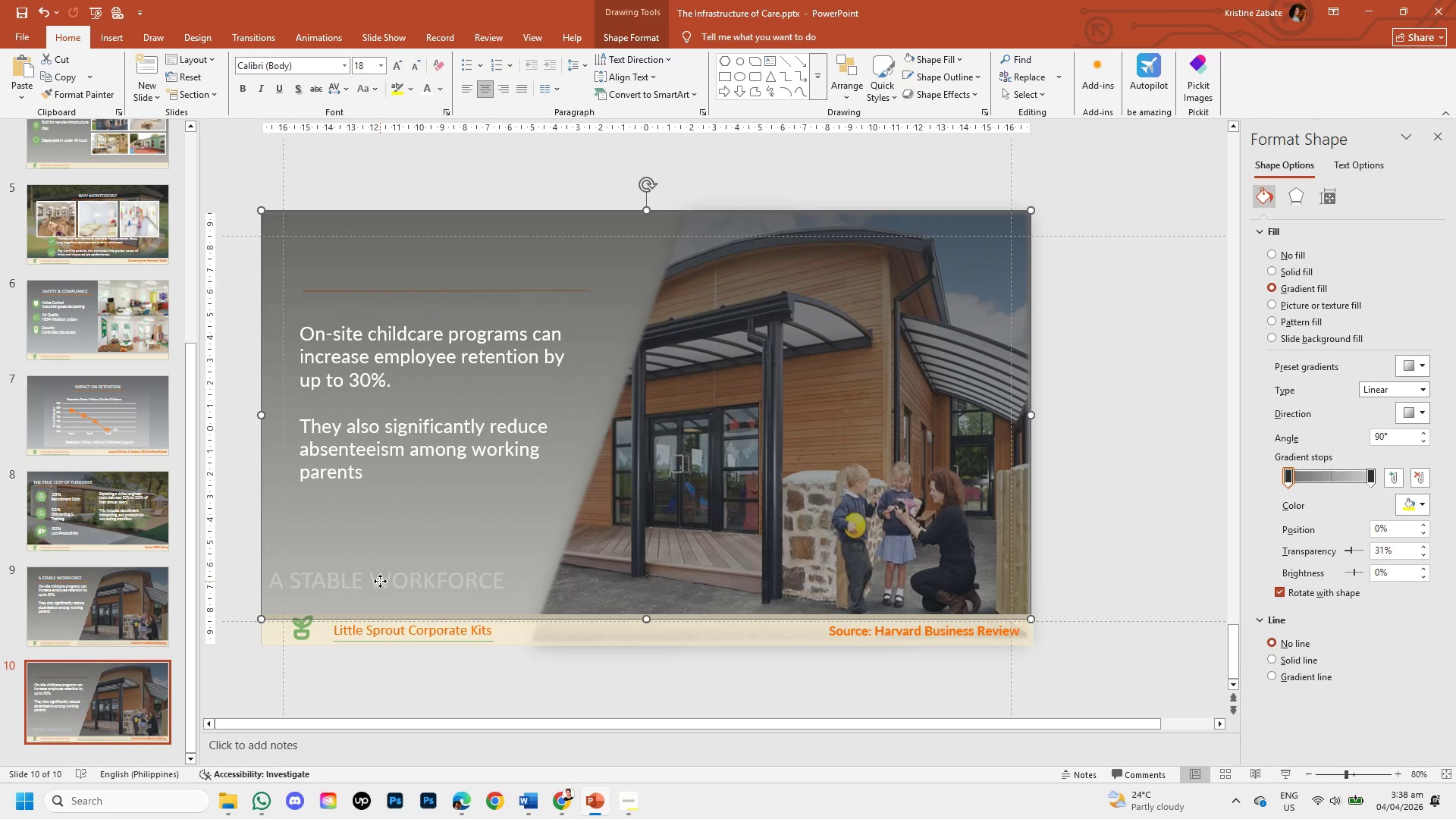 
double_click([380, 581])
 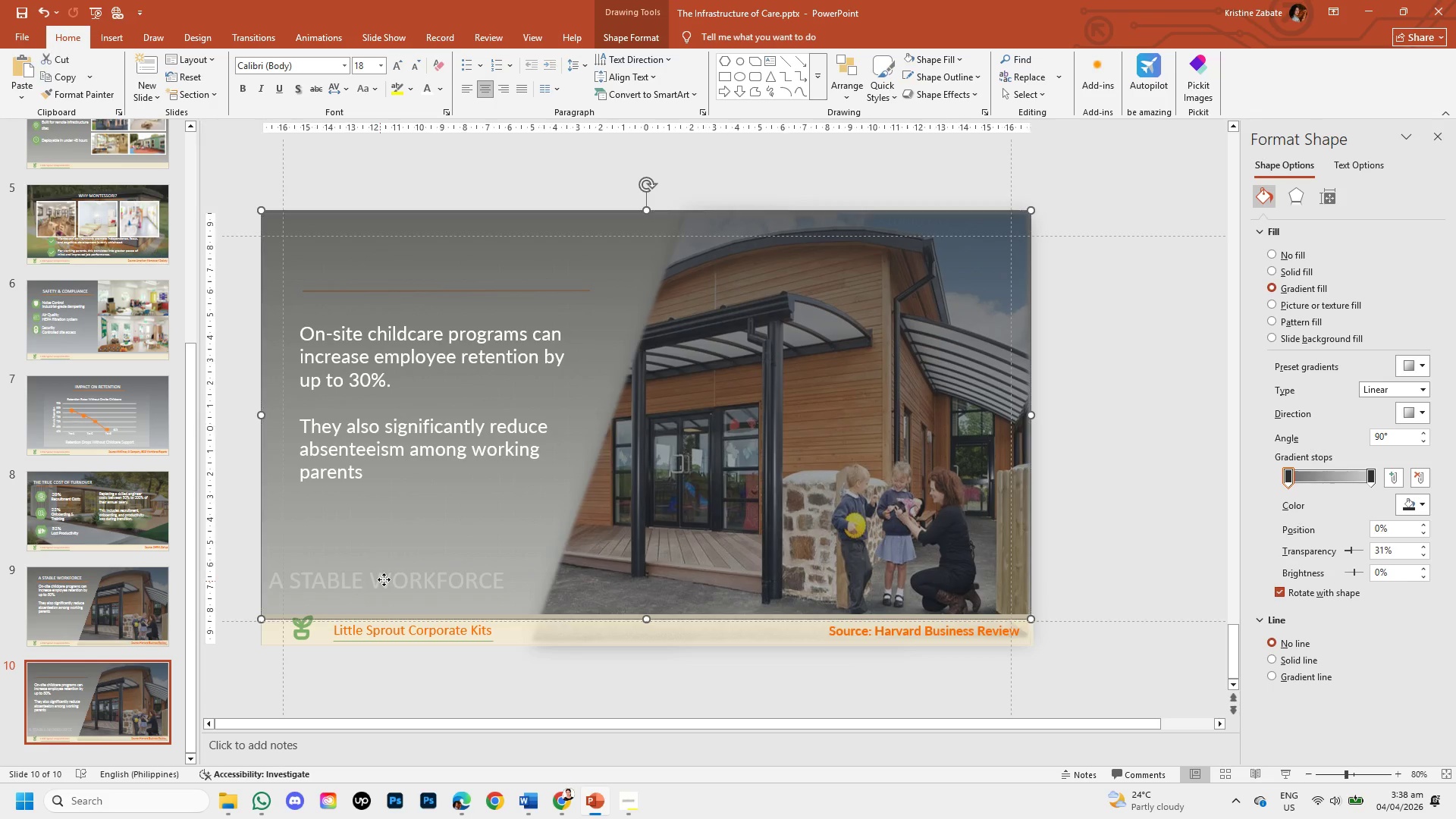 
double_click([384, 579])
 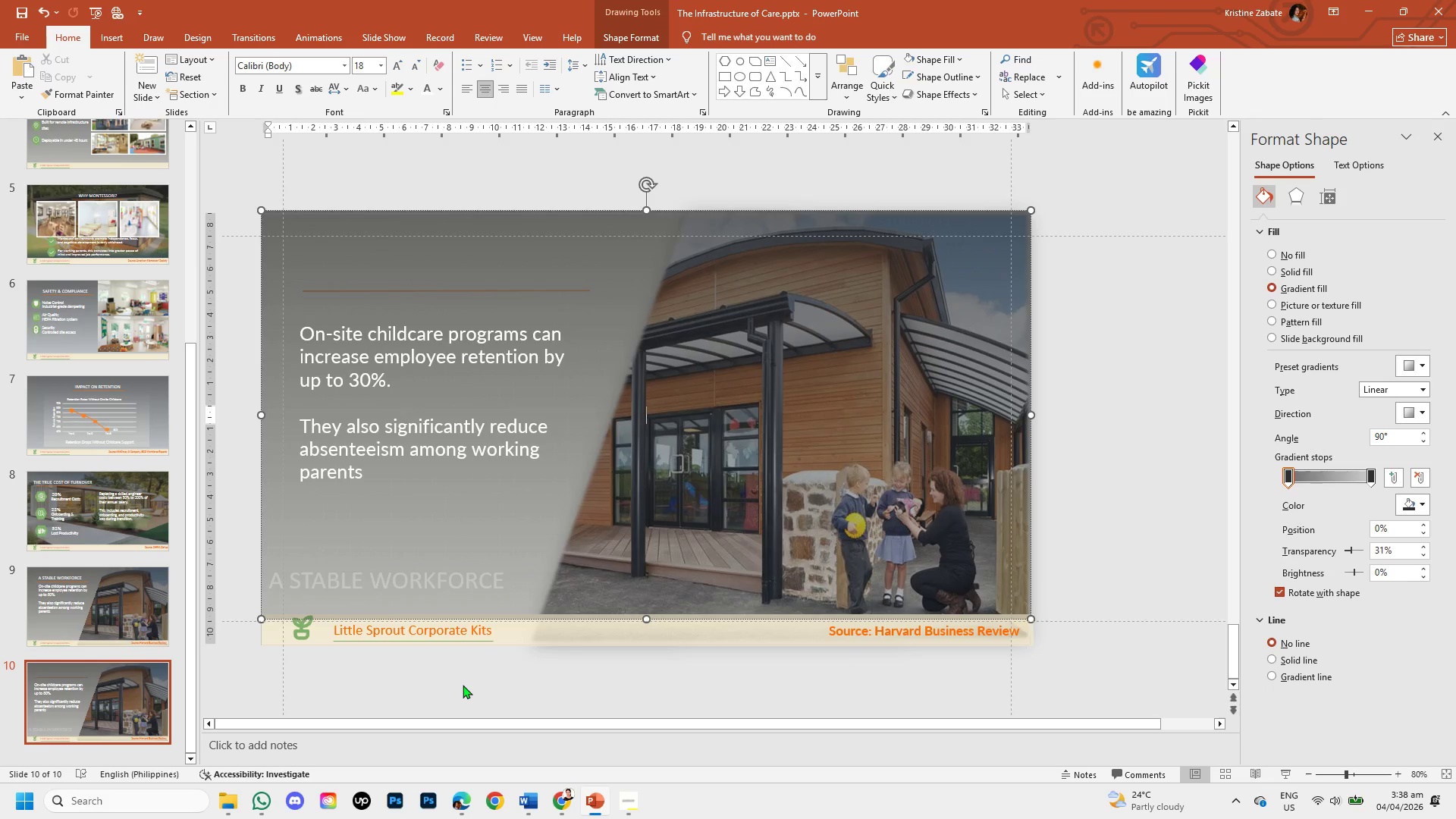 
left_click([463, 685])
 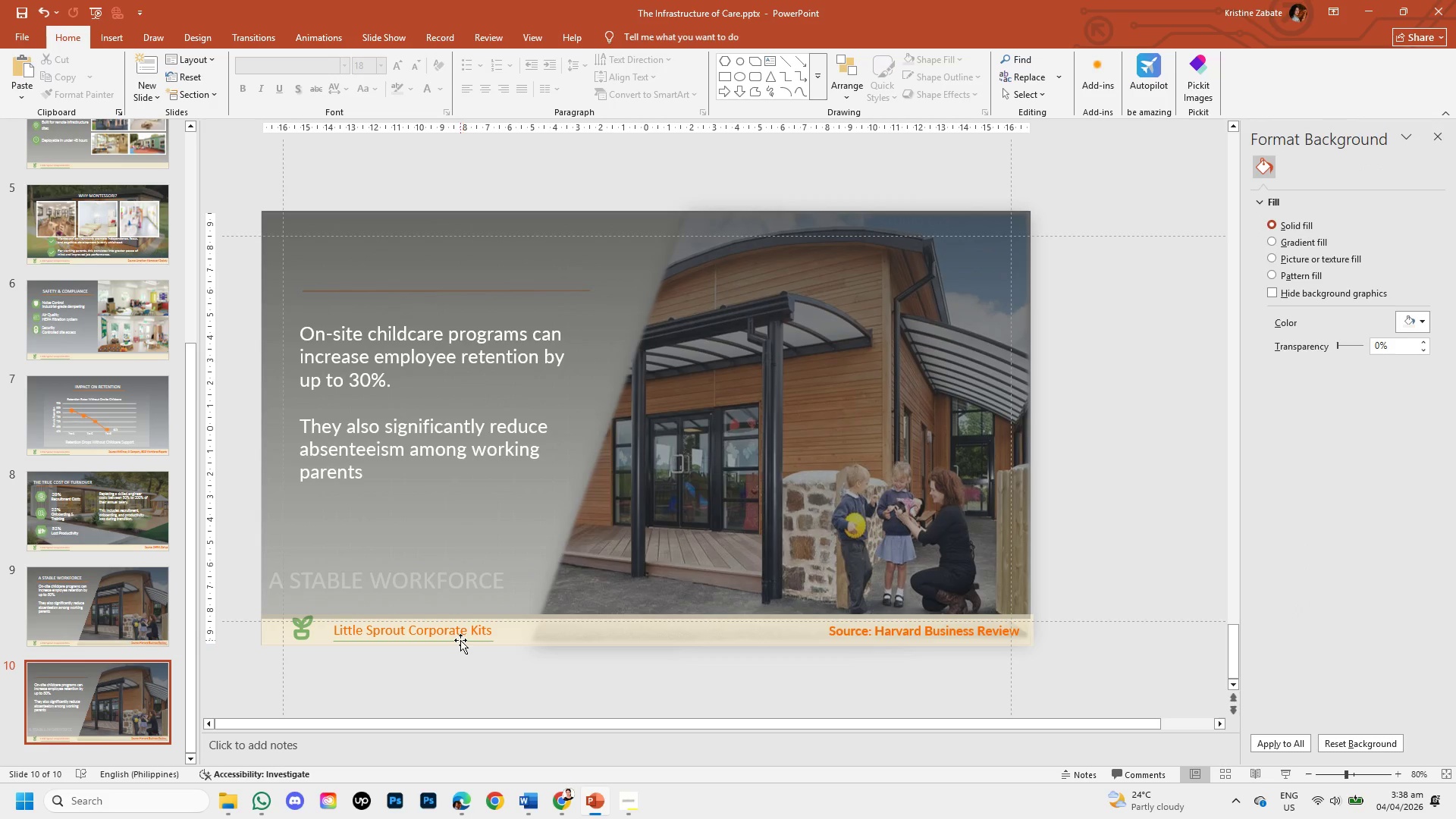 
key(Control+Z)
 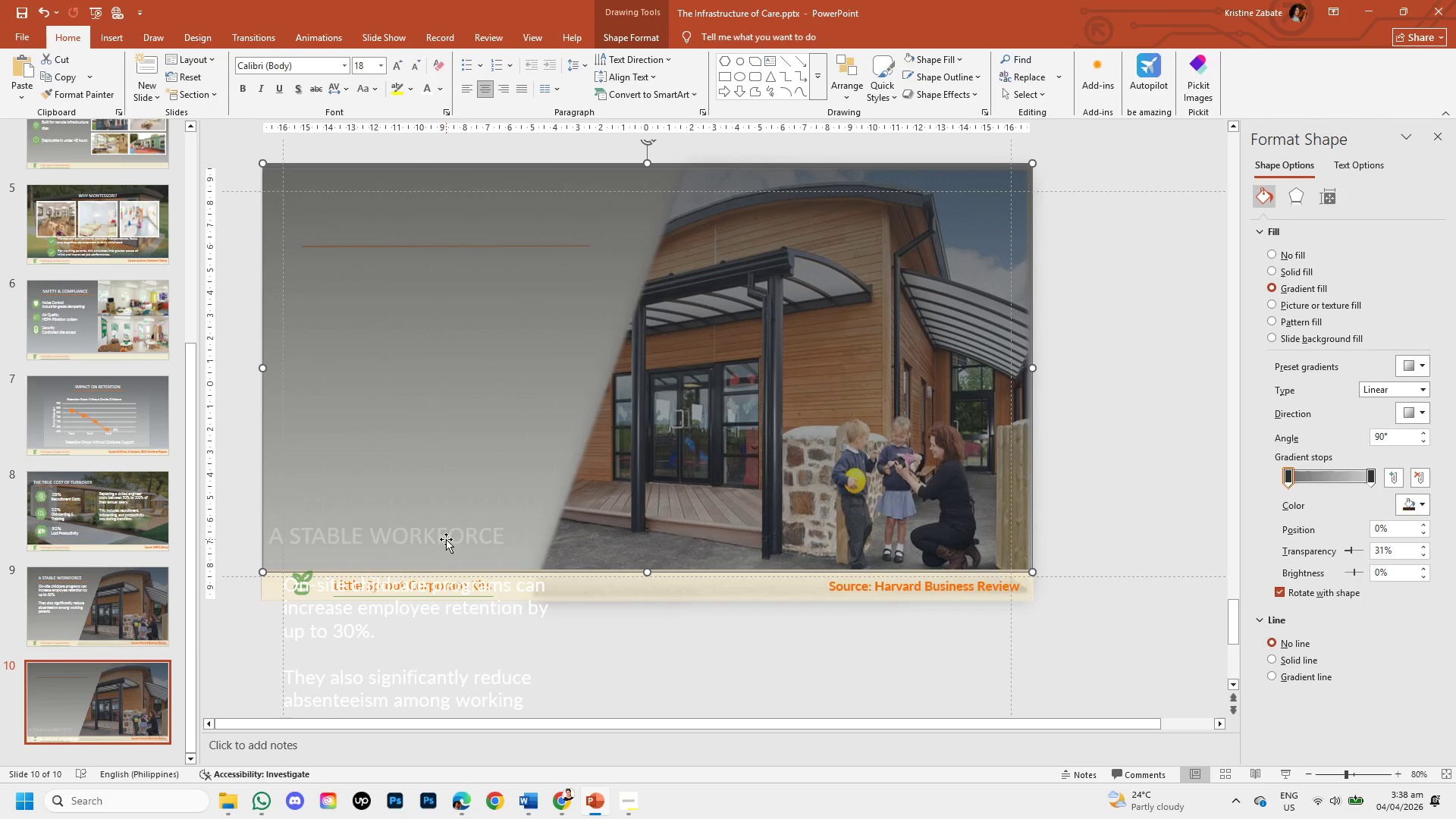 
left_click_drag(start_coordinate=[446, 539], to_coordinate=[470, 494])
 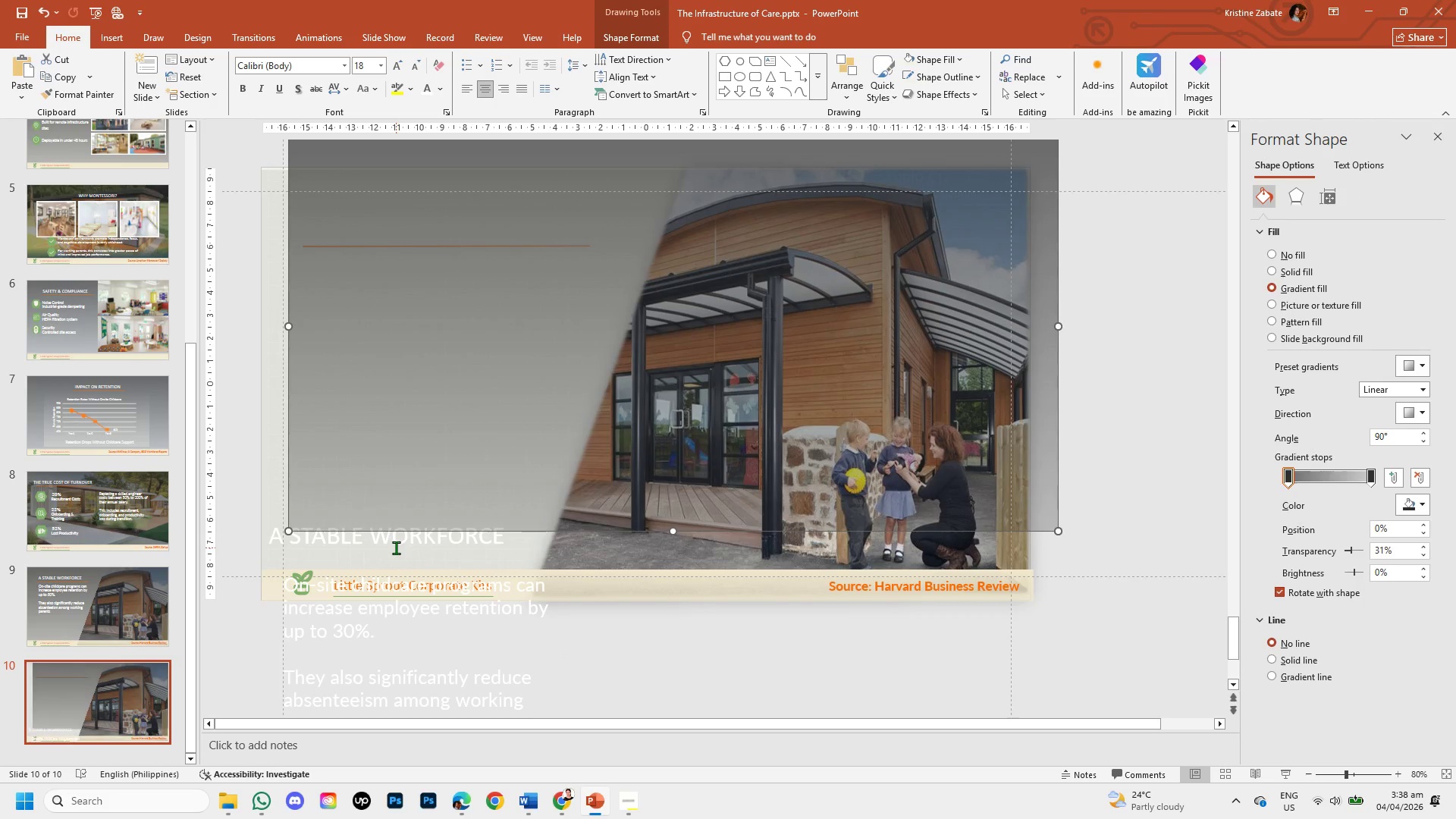 
left_click([396, 548])
 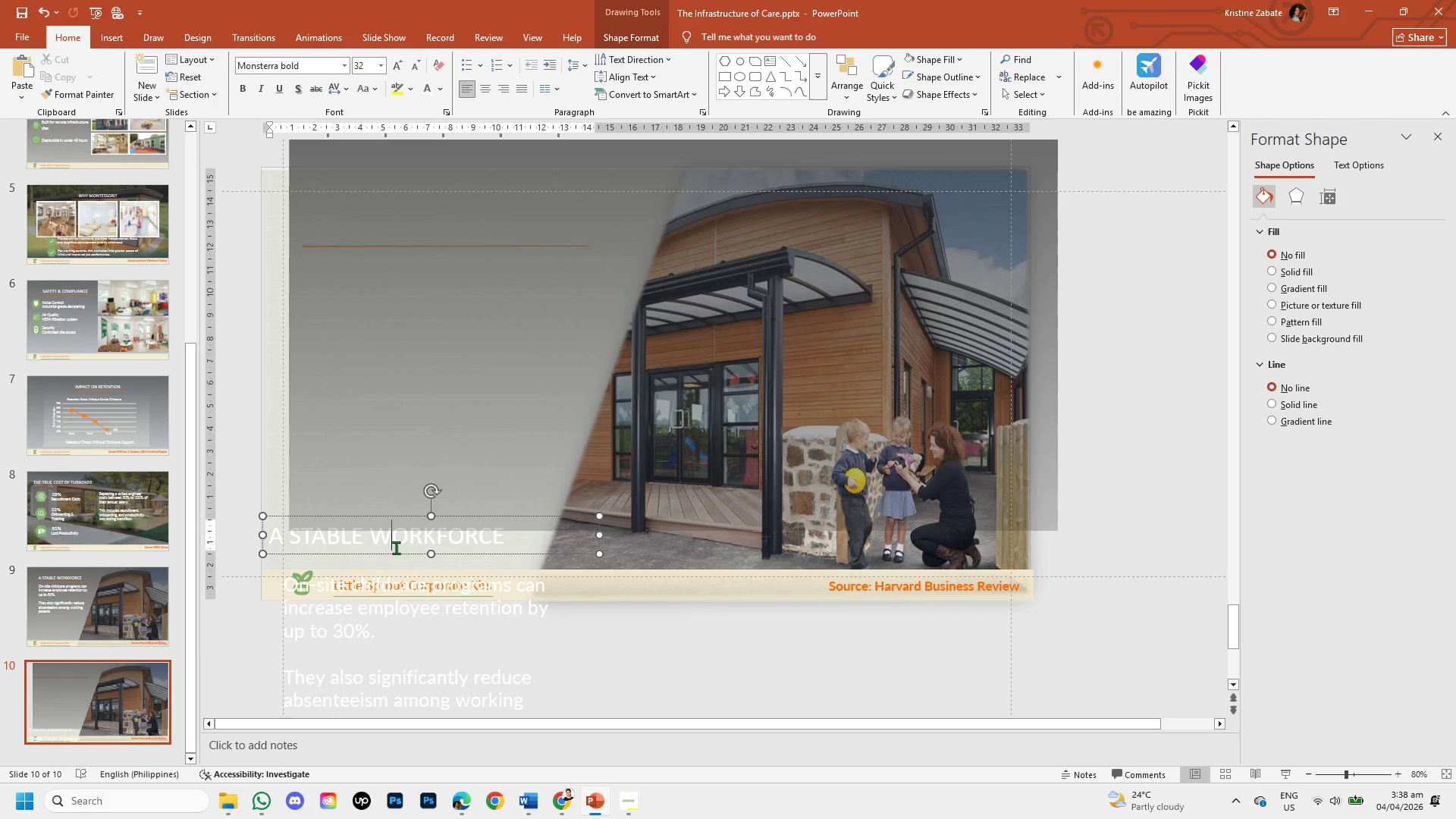 
hold_key(key=ShiftLeft, duration=1.72)
left_click([375, 623])
 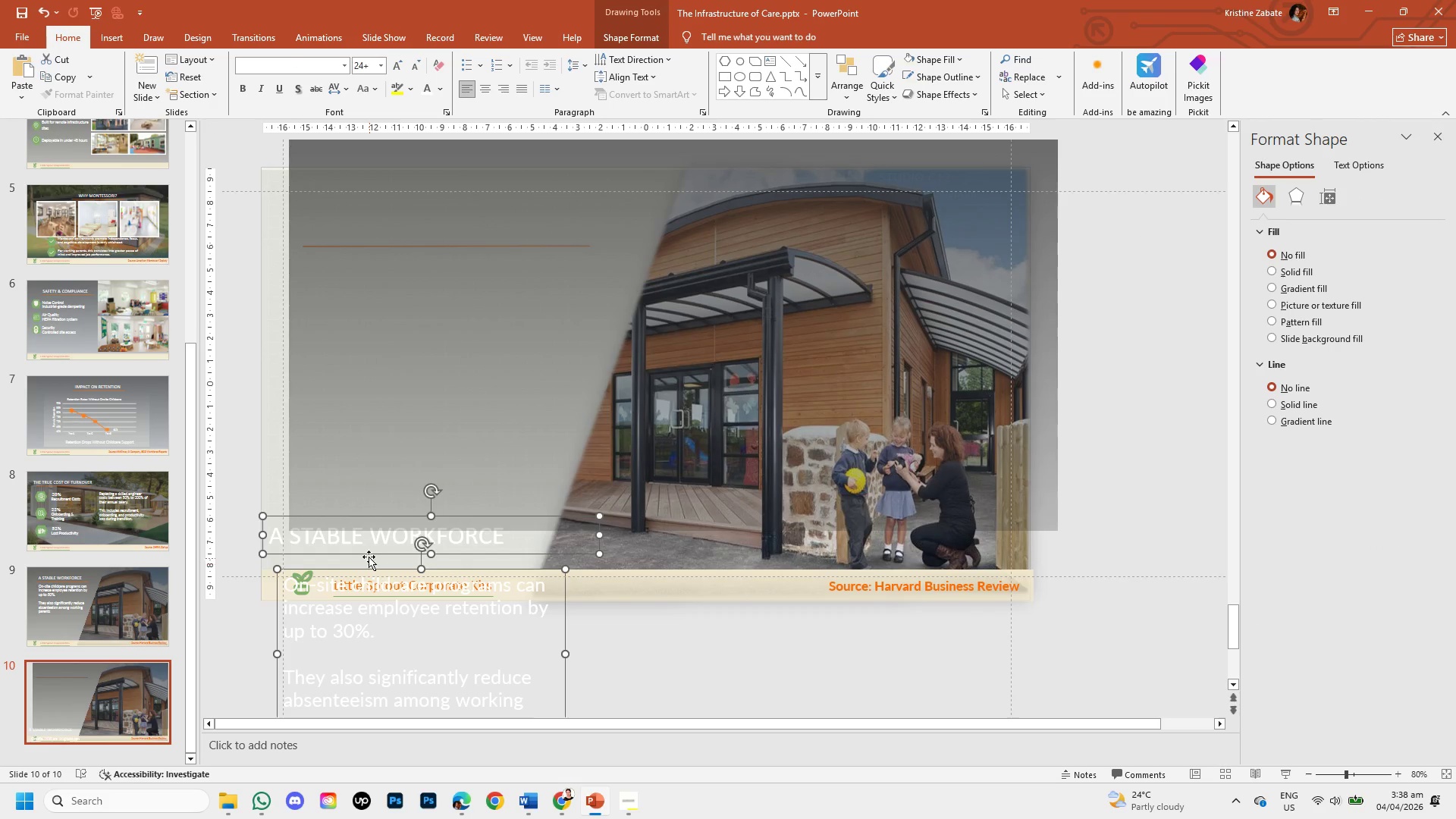 
right_click([368, 554])
 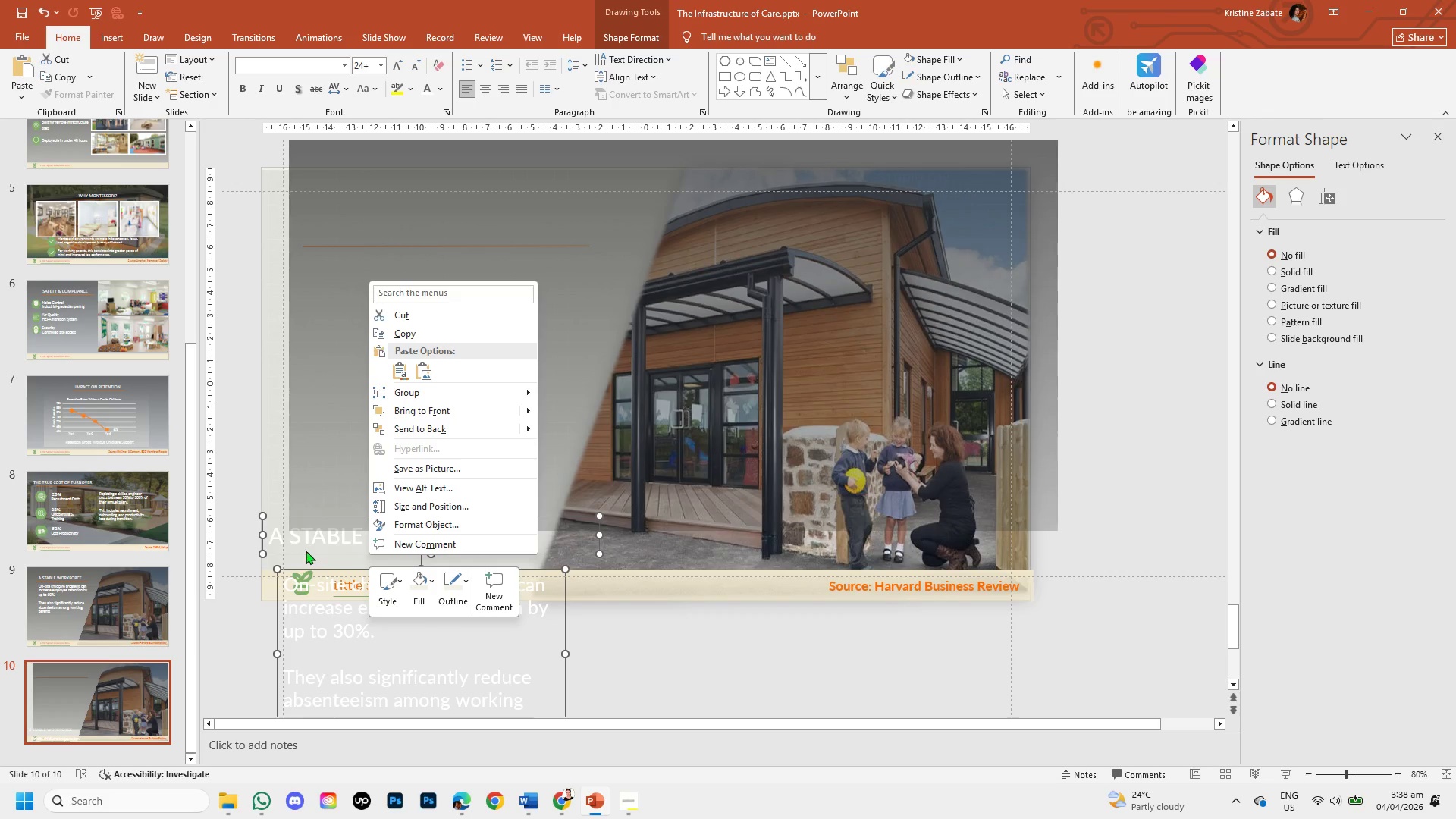 
left_click([442, 410])
 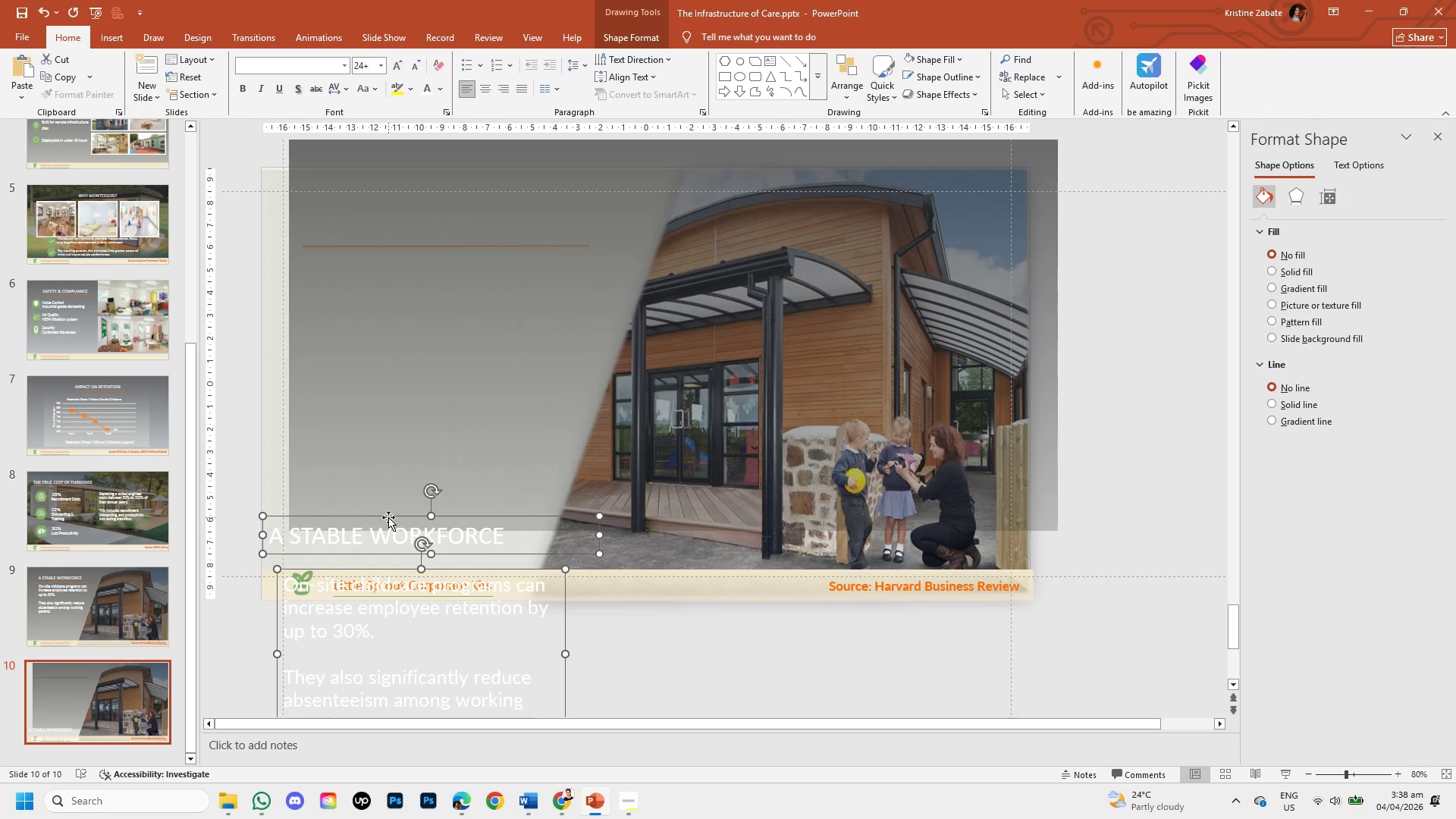 
left_click_drag(start_coordinate=[388, 517], to_coordinate=[419, 256])
 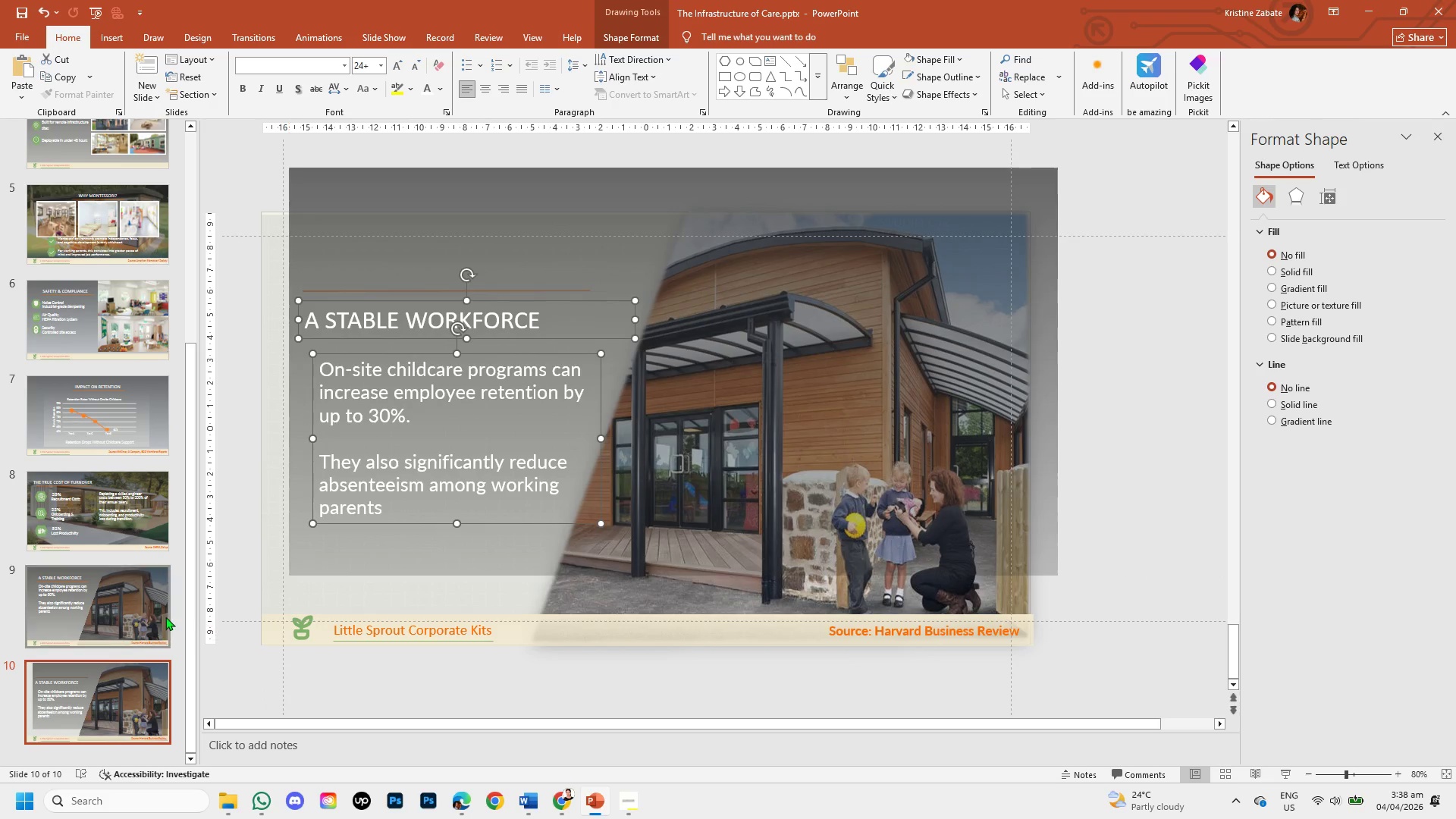 
left_click([160, 595])
 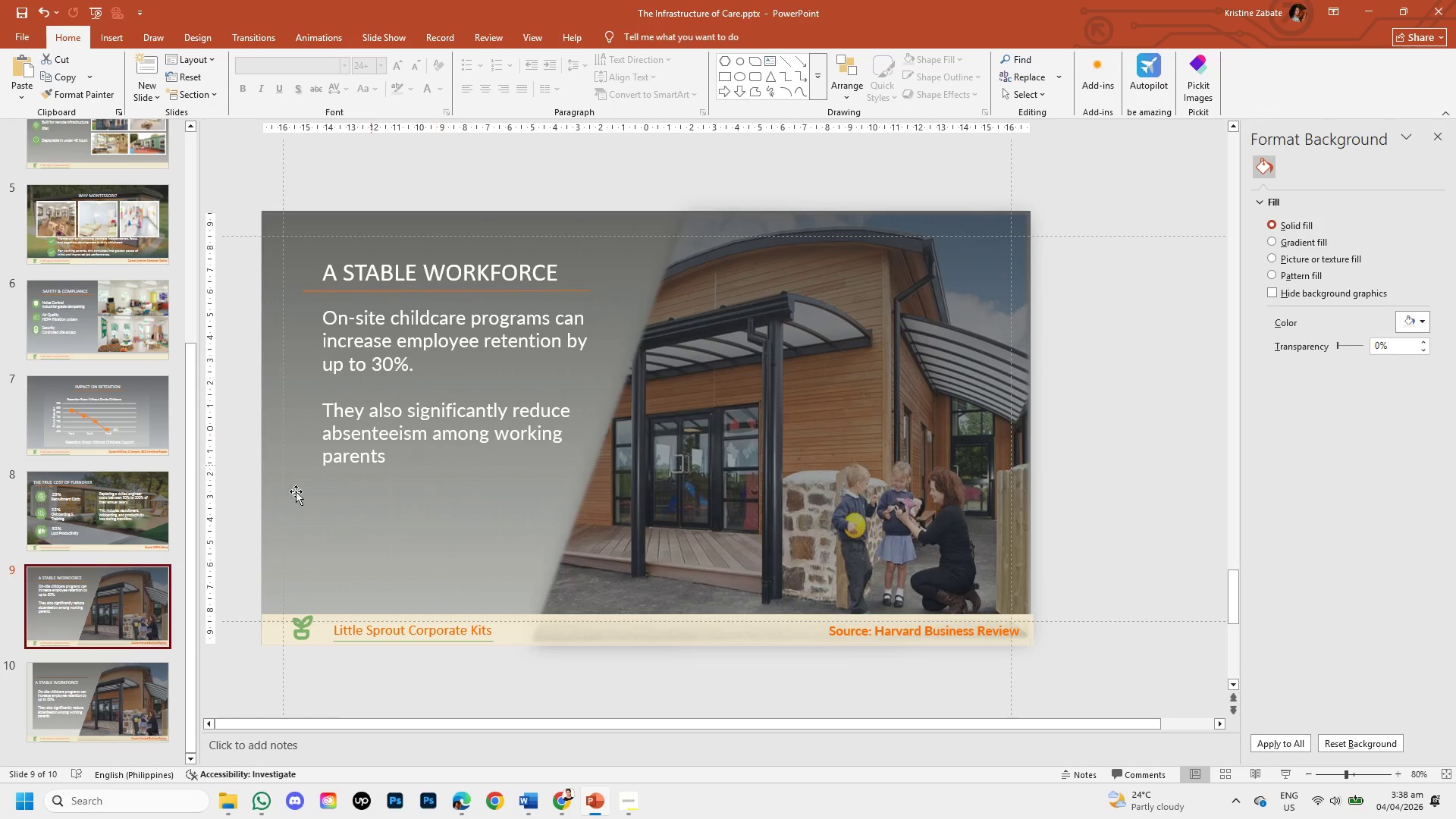 
left_click([67, 686])
 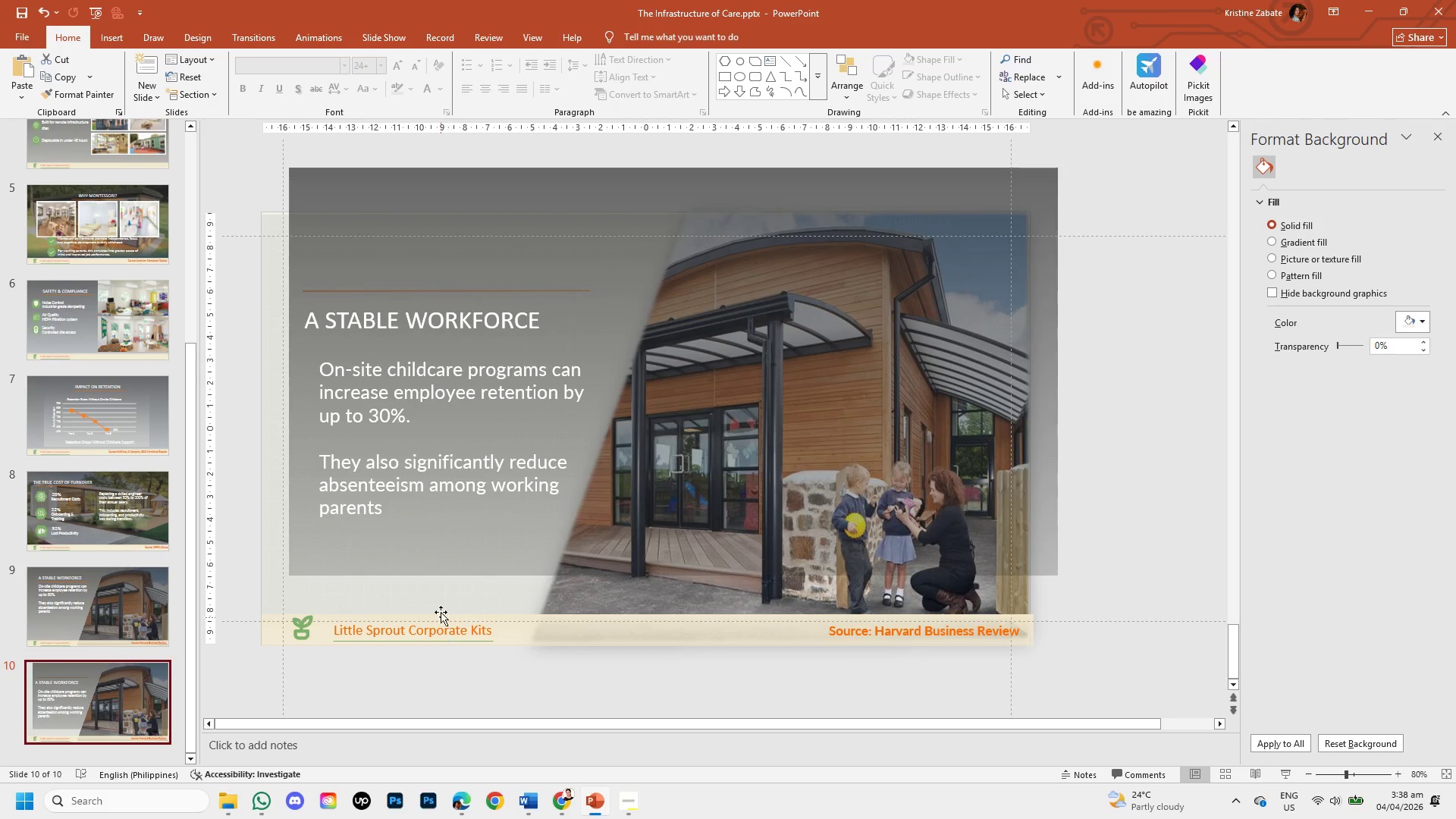 
left_click([468, 545])
 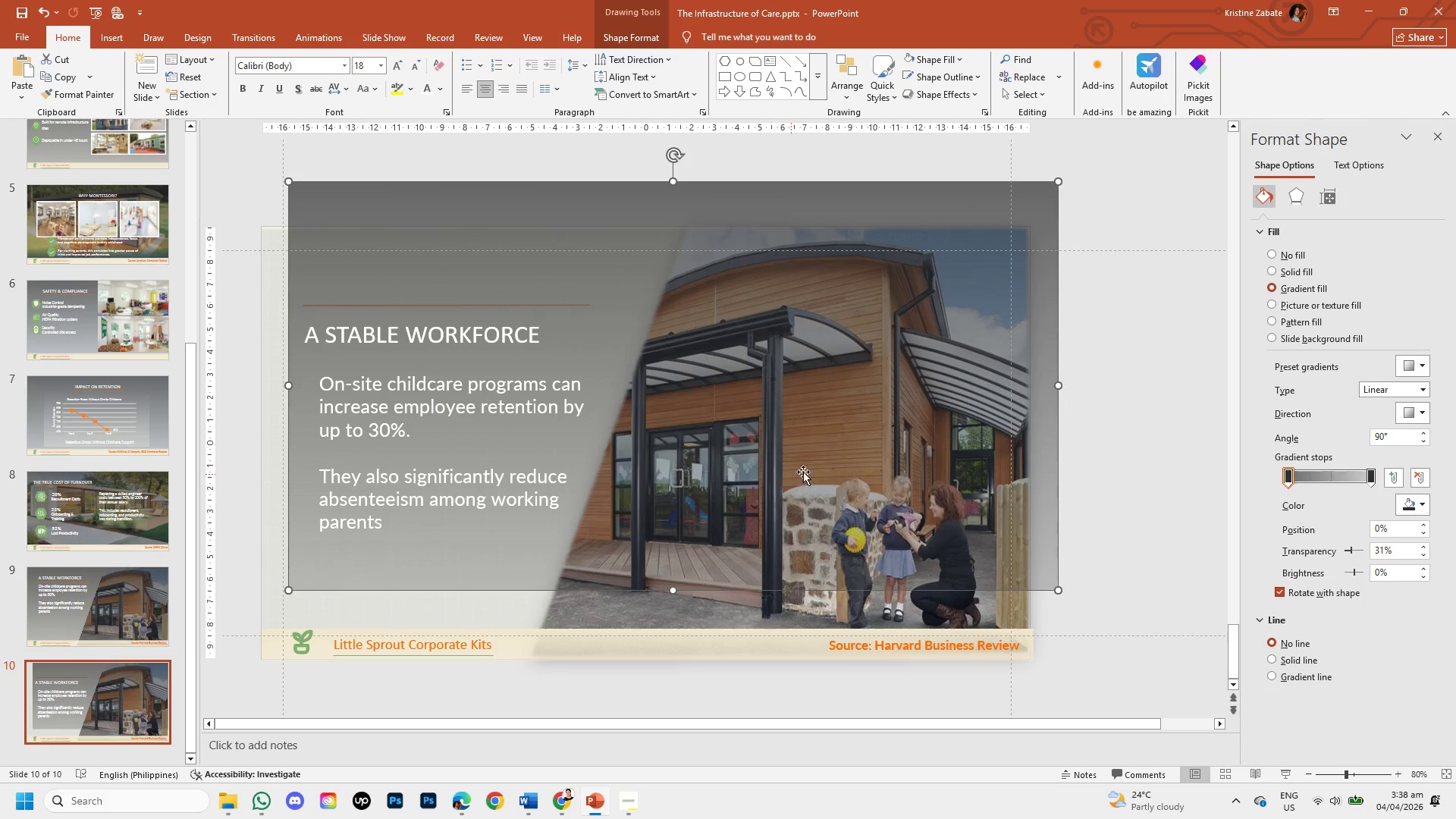 
left_click_drag(start_coordinate=[603, 544], to_coordinate=[598, 586])
 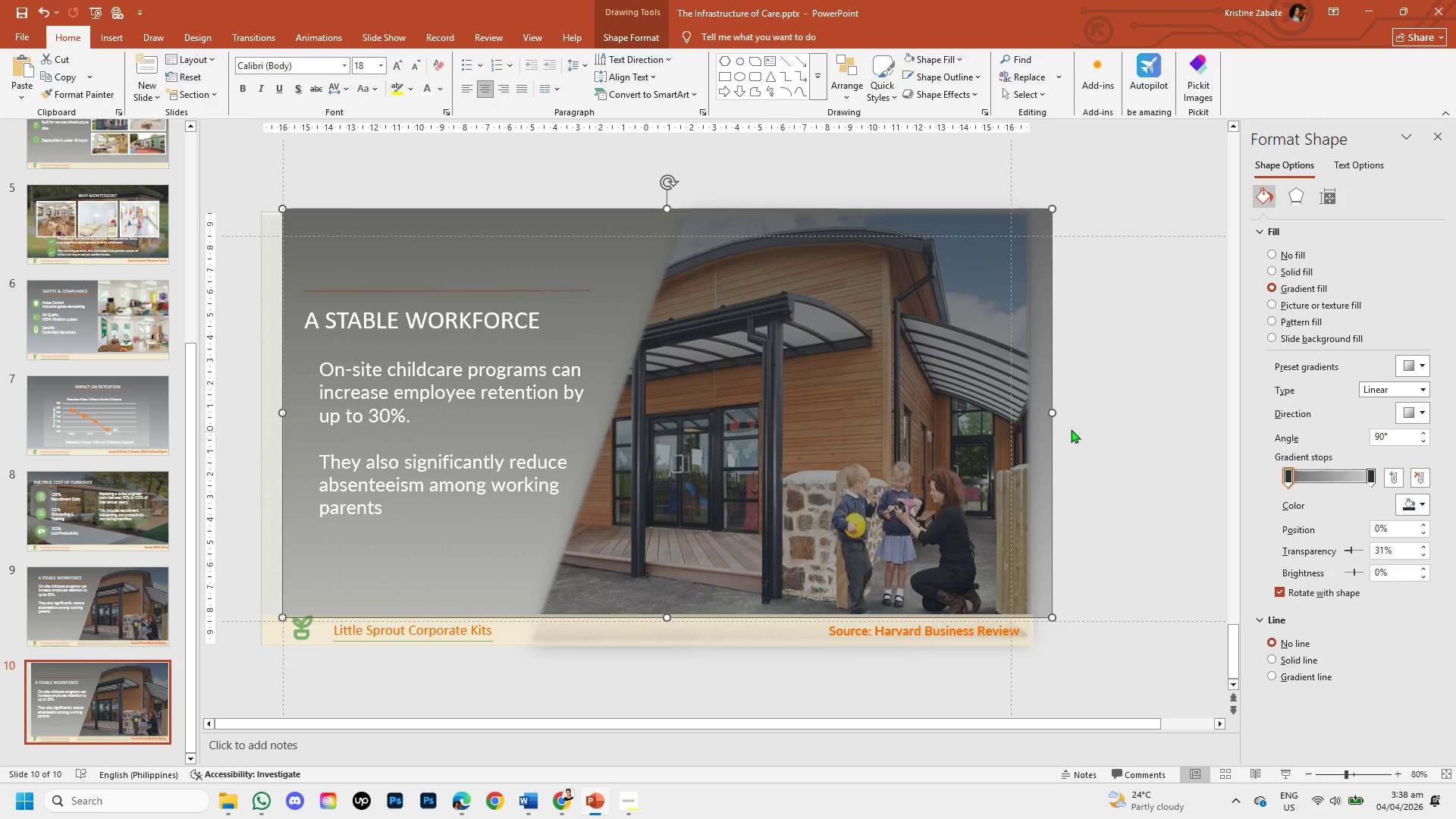 
left_click_drag(start_coordinate=[1050, 415], to_coordinate=[1075, 428])
 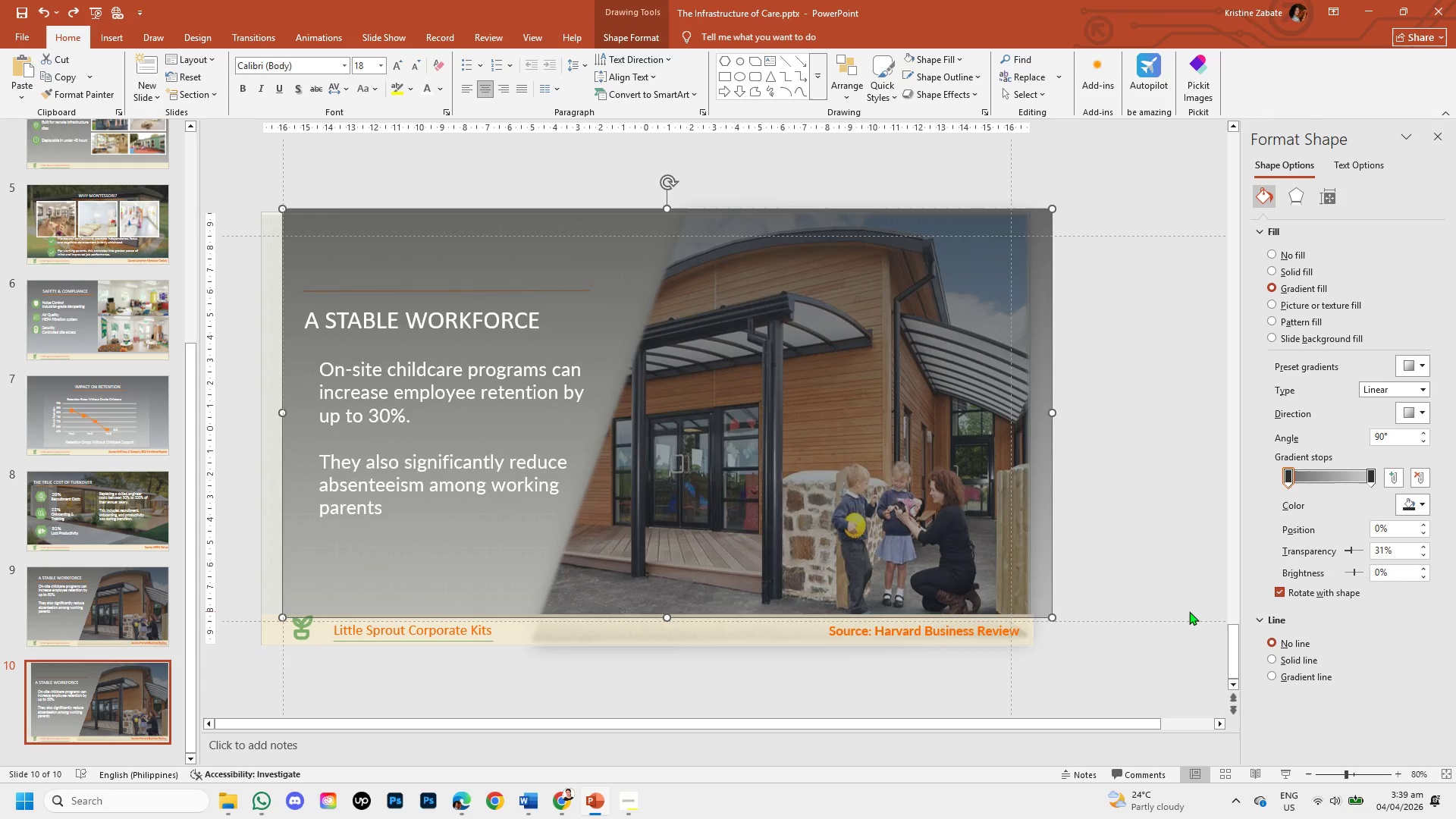 
key(Control+Z)
 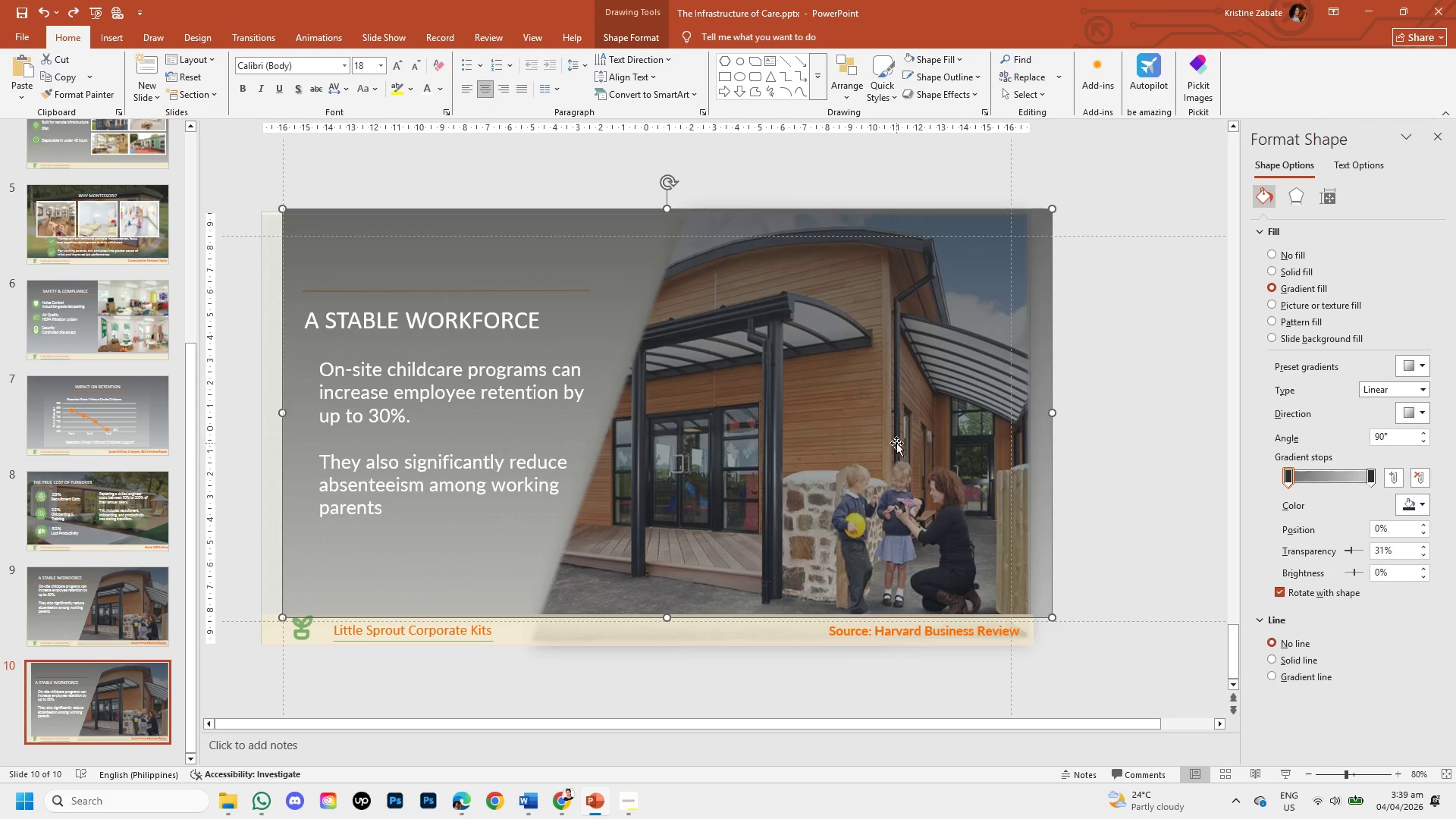 
left_click_drag(start_coordinate=[918, 419], to_coordinate=[896, 420])
 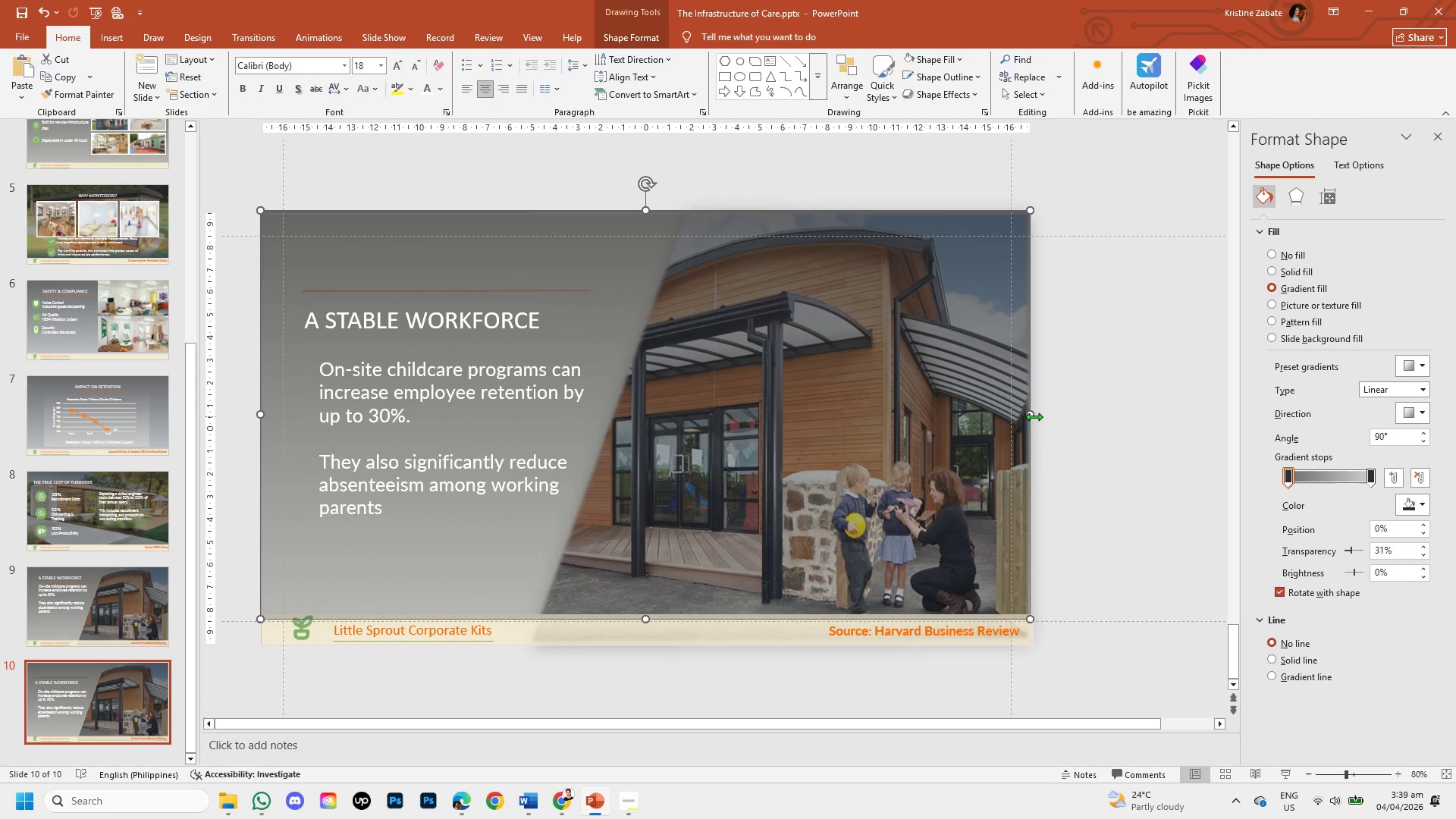 
left_click_drag(start_coordinate=[1034, 415], to_coordinate=[1028, 430])
 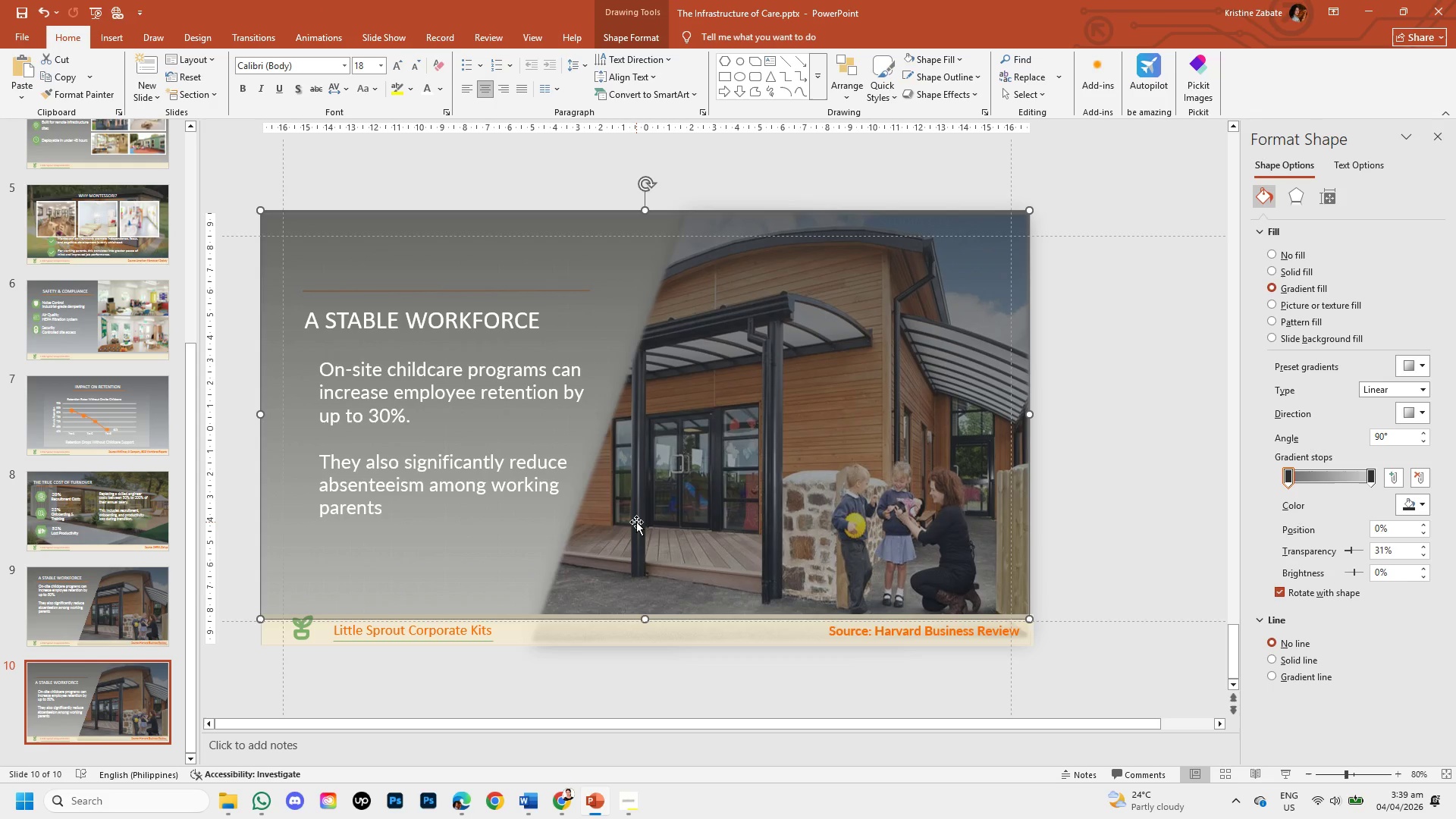 
wait(12.19)
 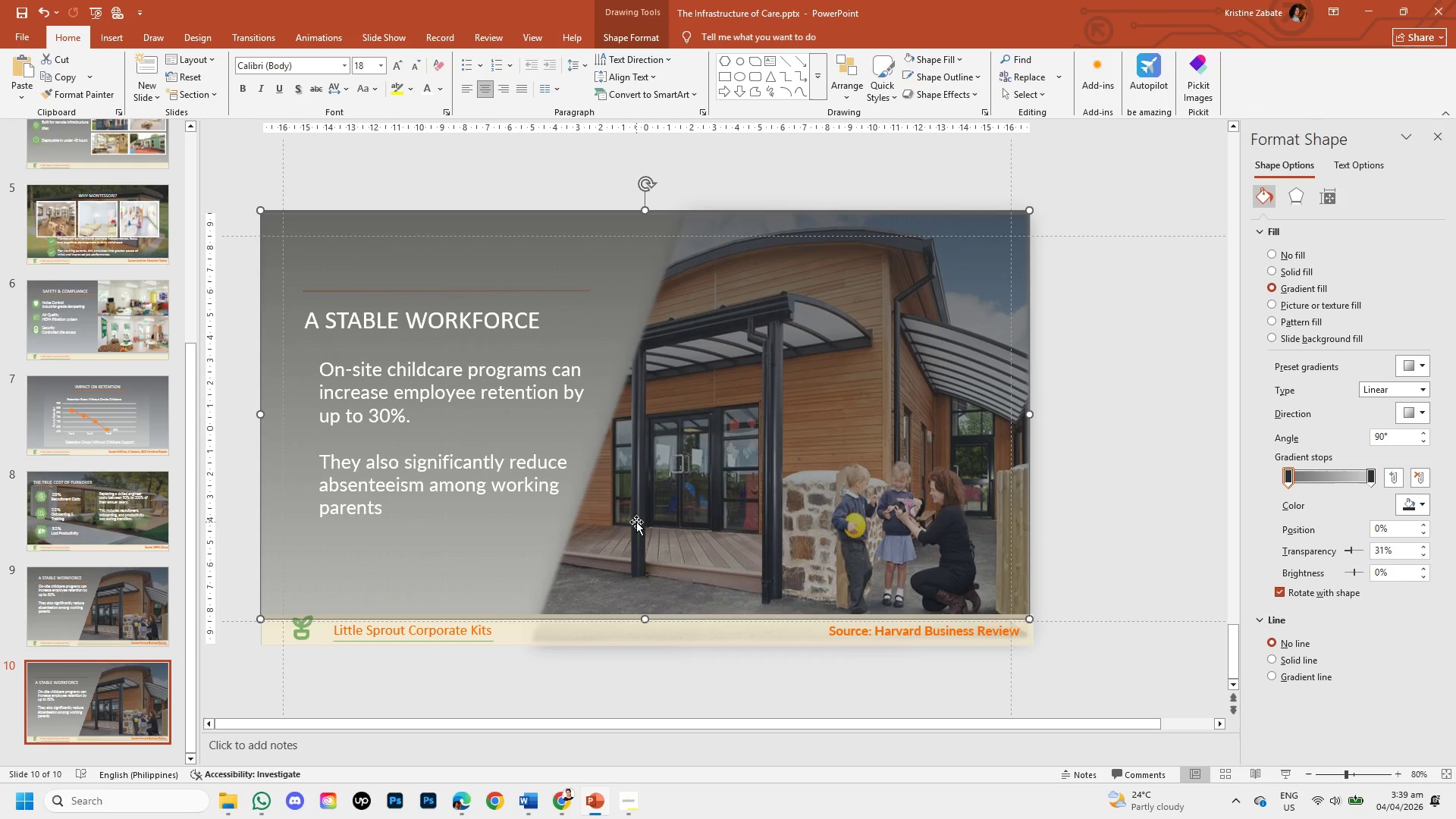 
left_click_drag(start_coordinate=[924, 485], to_coordinate=[856, 484])
 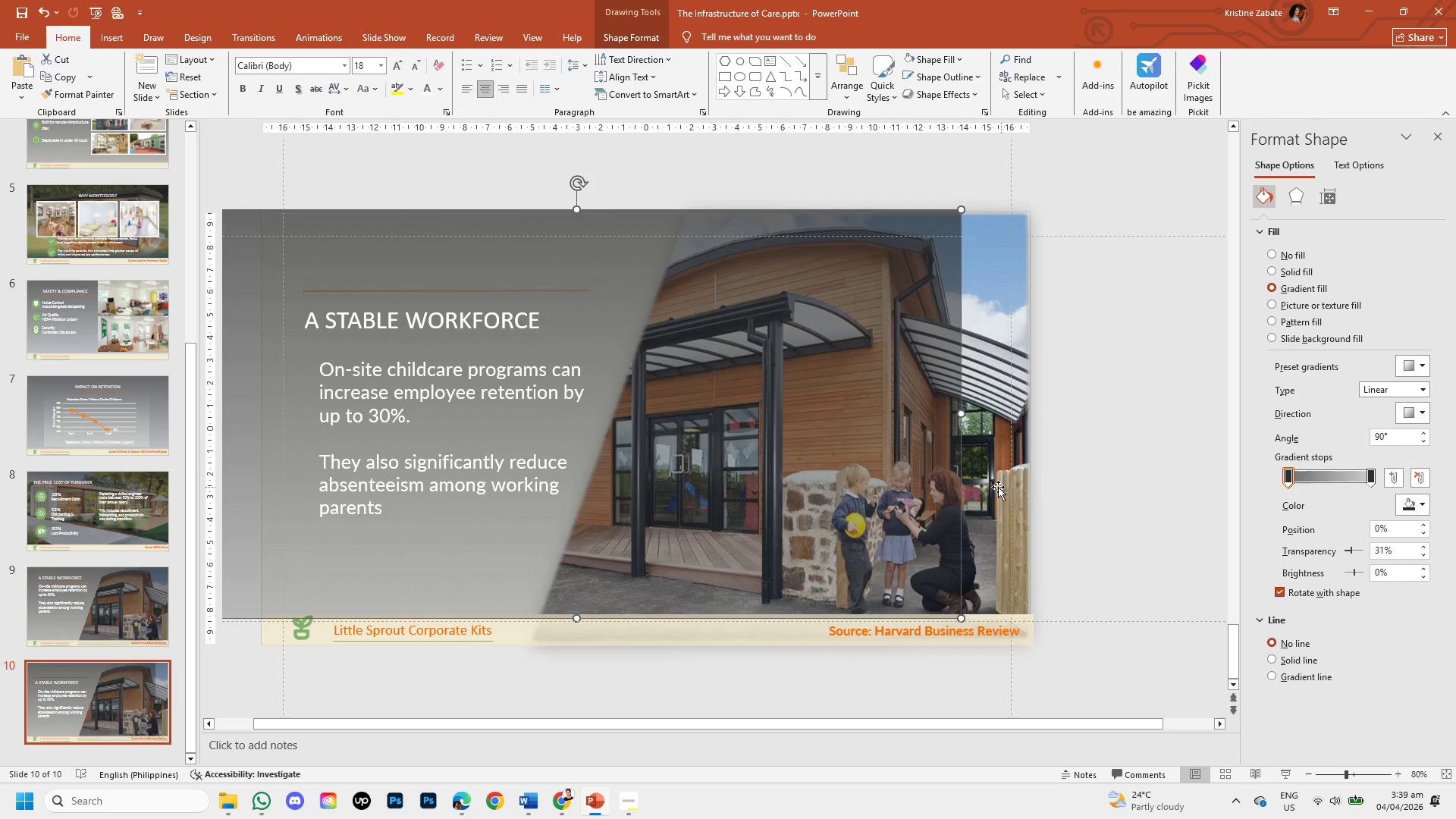 
left_click([995, 488])
 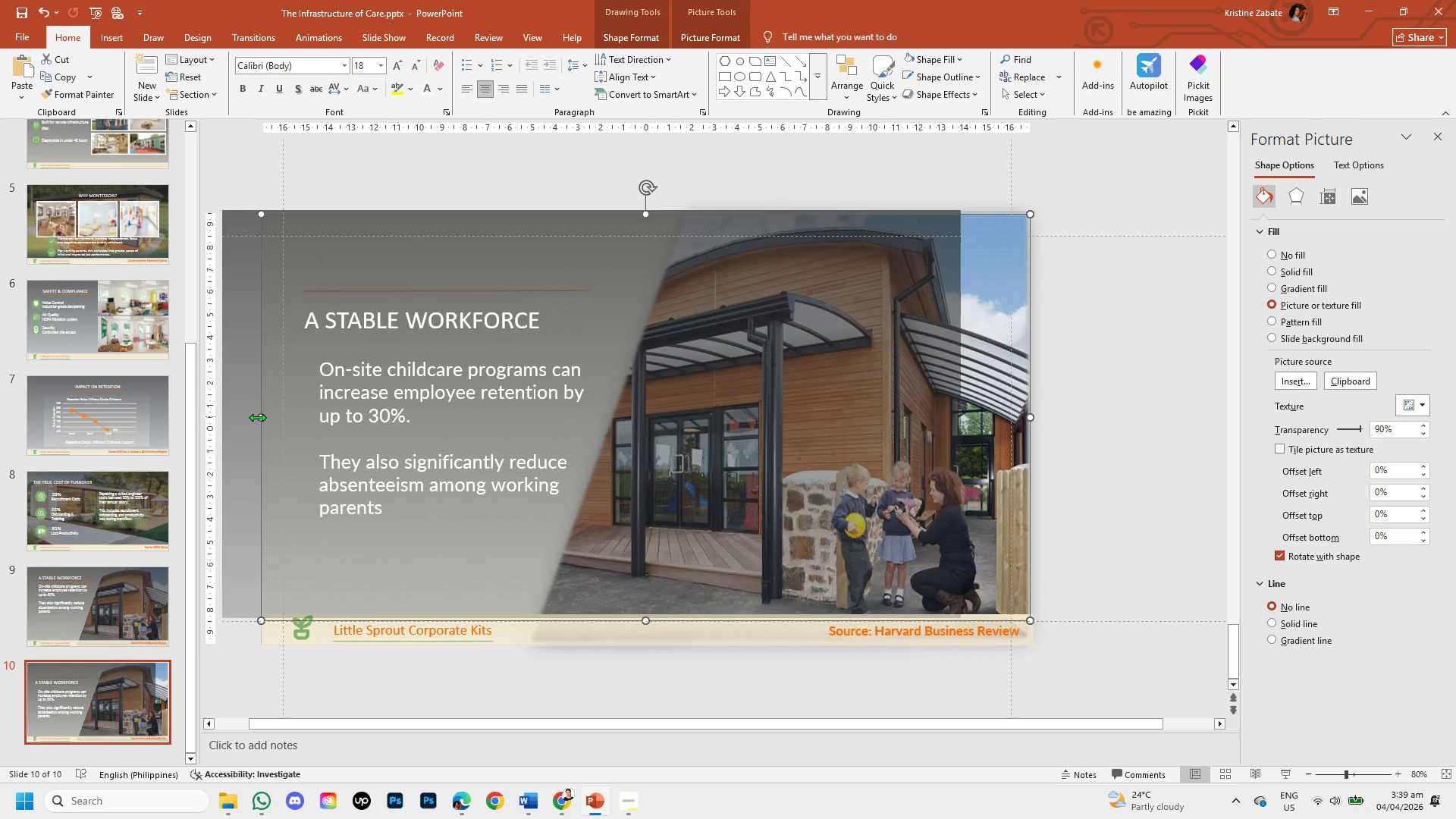 
left_click_drag(start_coordinate=[261, 419], to_coordinate=[918, 538])
 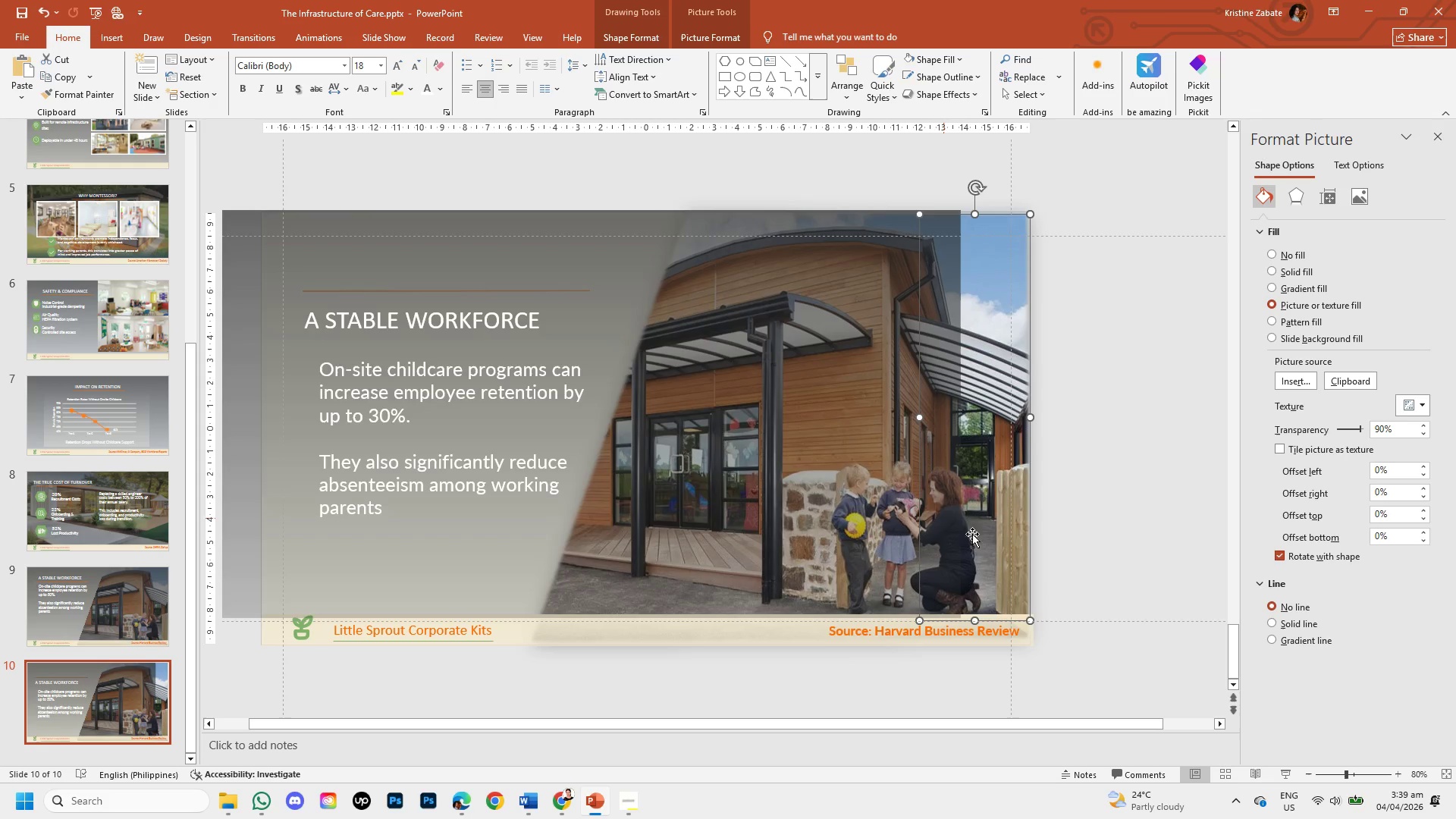 
key(Control+Z)
 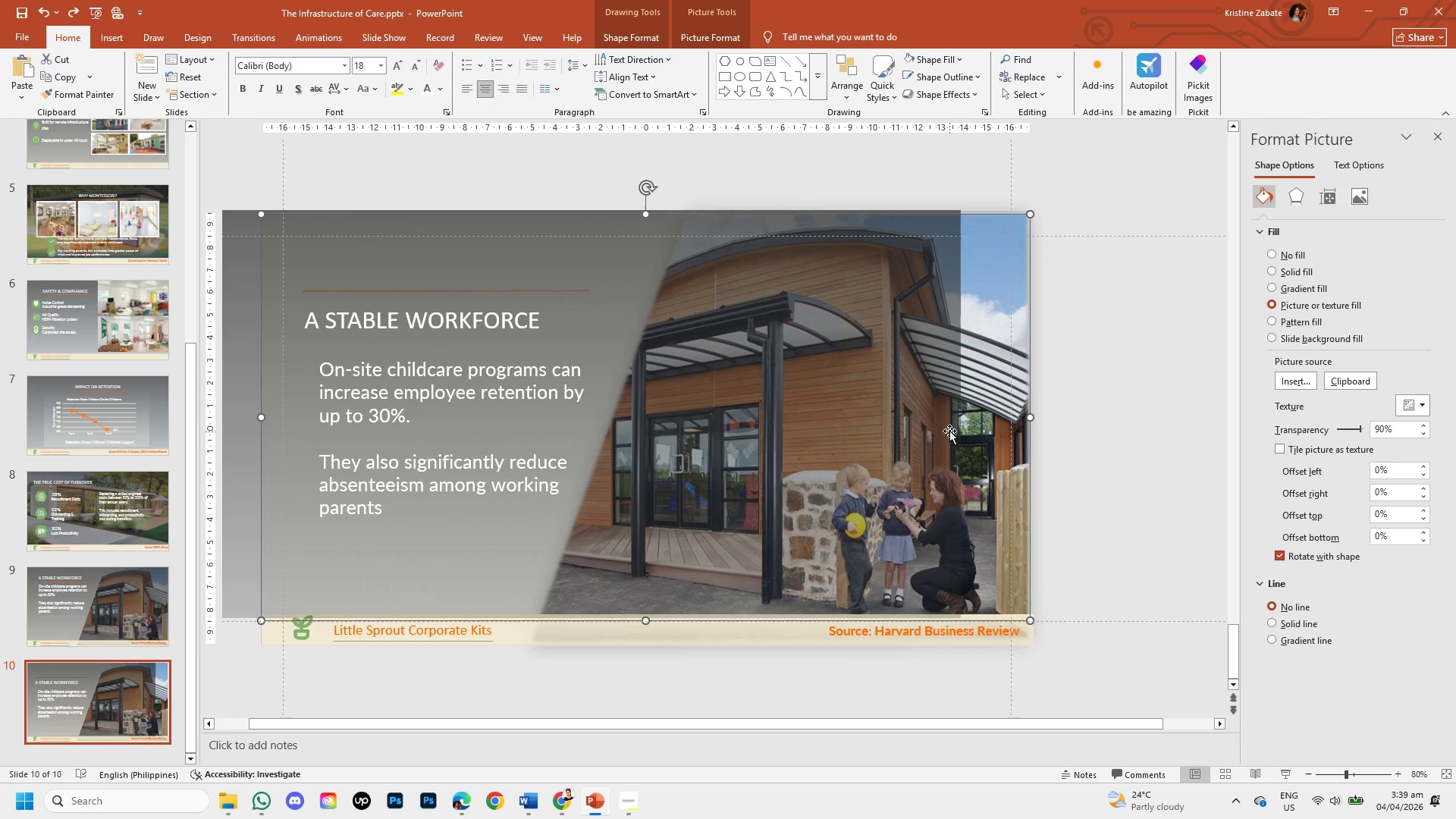 
left_click_drag(start_coordinate=[949, 431], to_coordinate=[871, 592])
 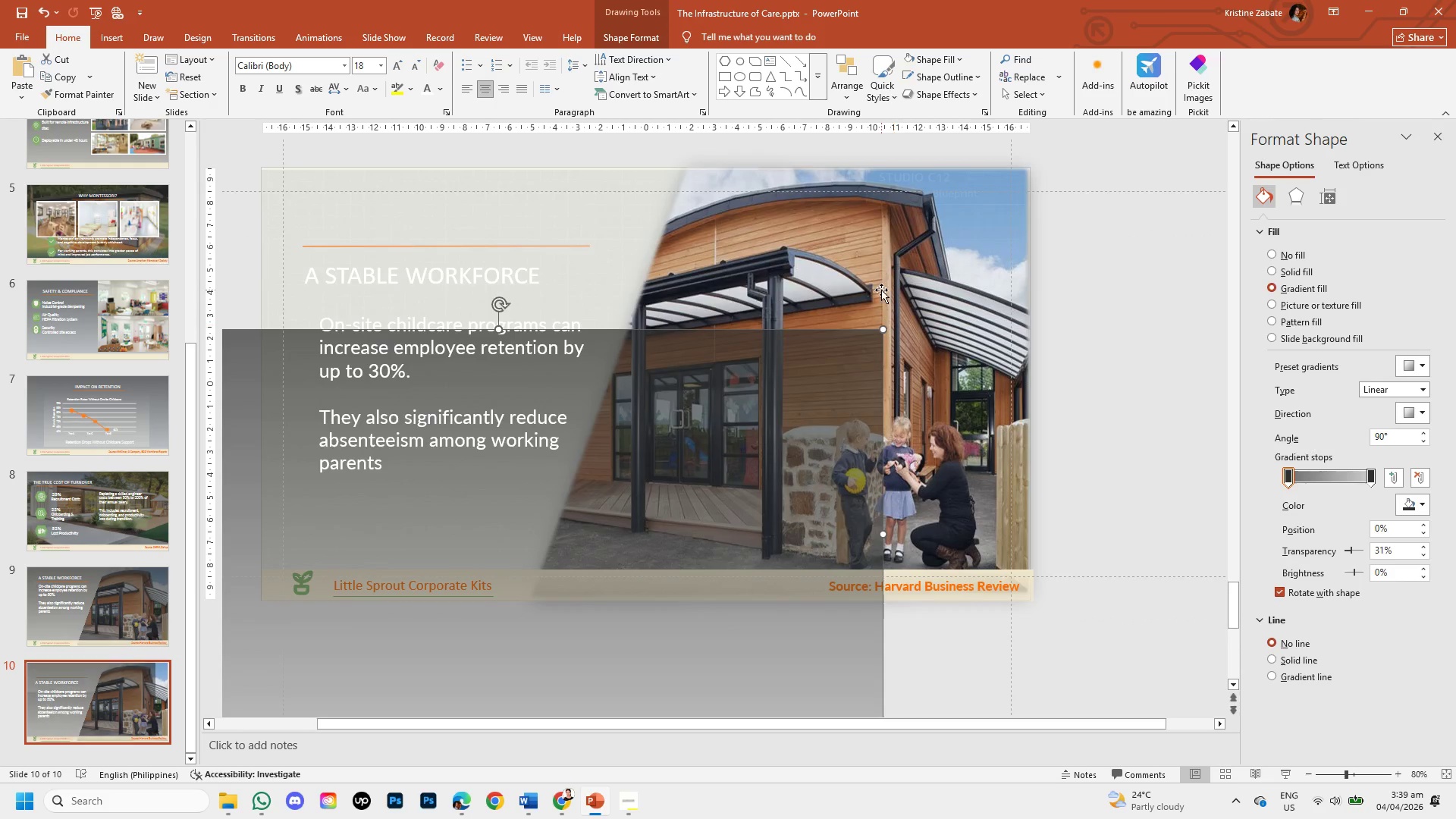 
left_click([881, 290])
 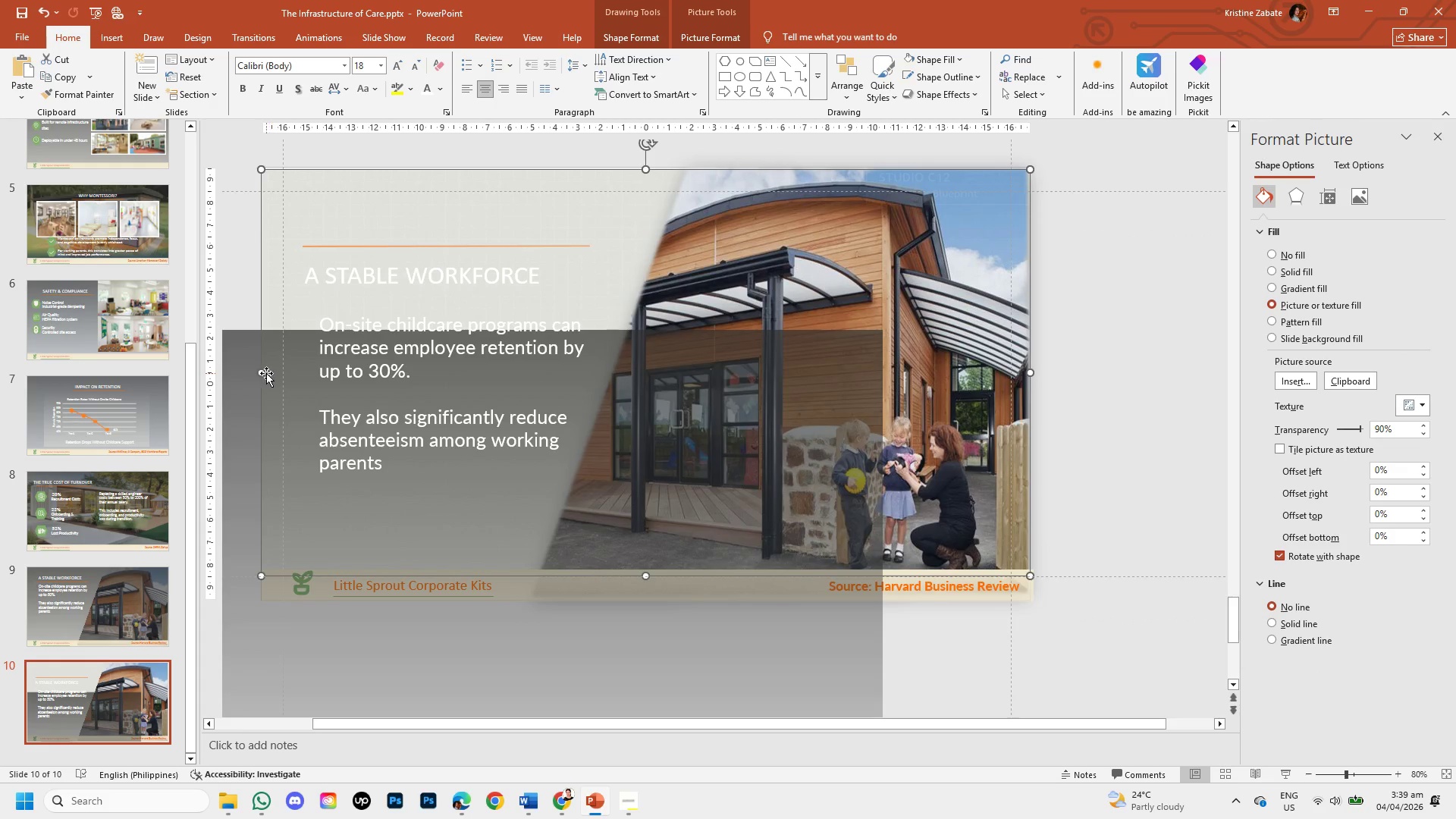 
left_click_drag(start_coordinate=[262, 373], to_coordinate=[438, 382])
 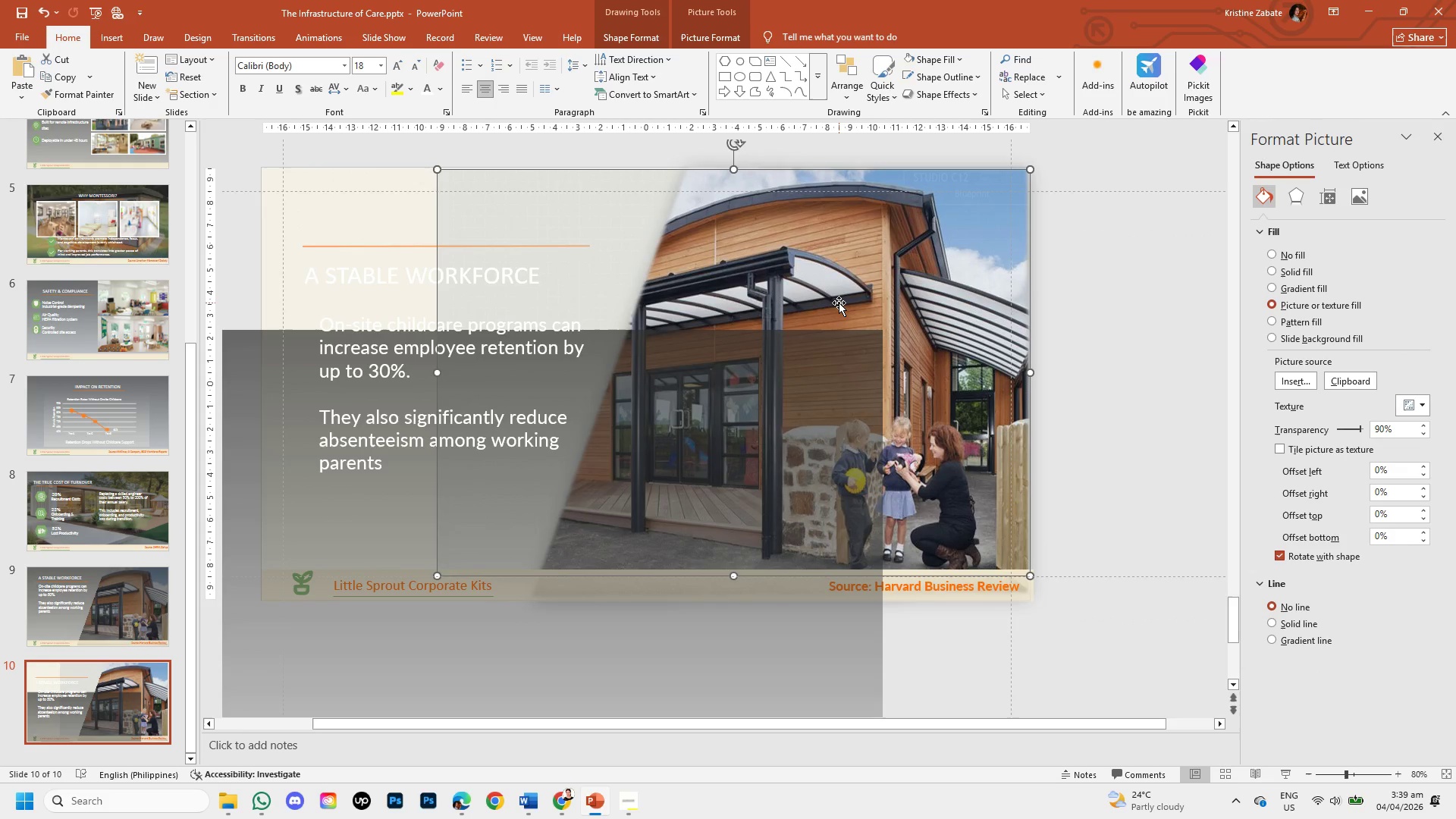 
key(Control+Z)
 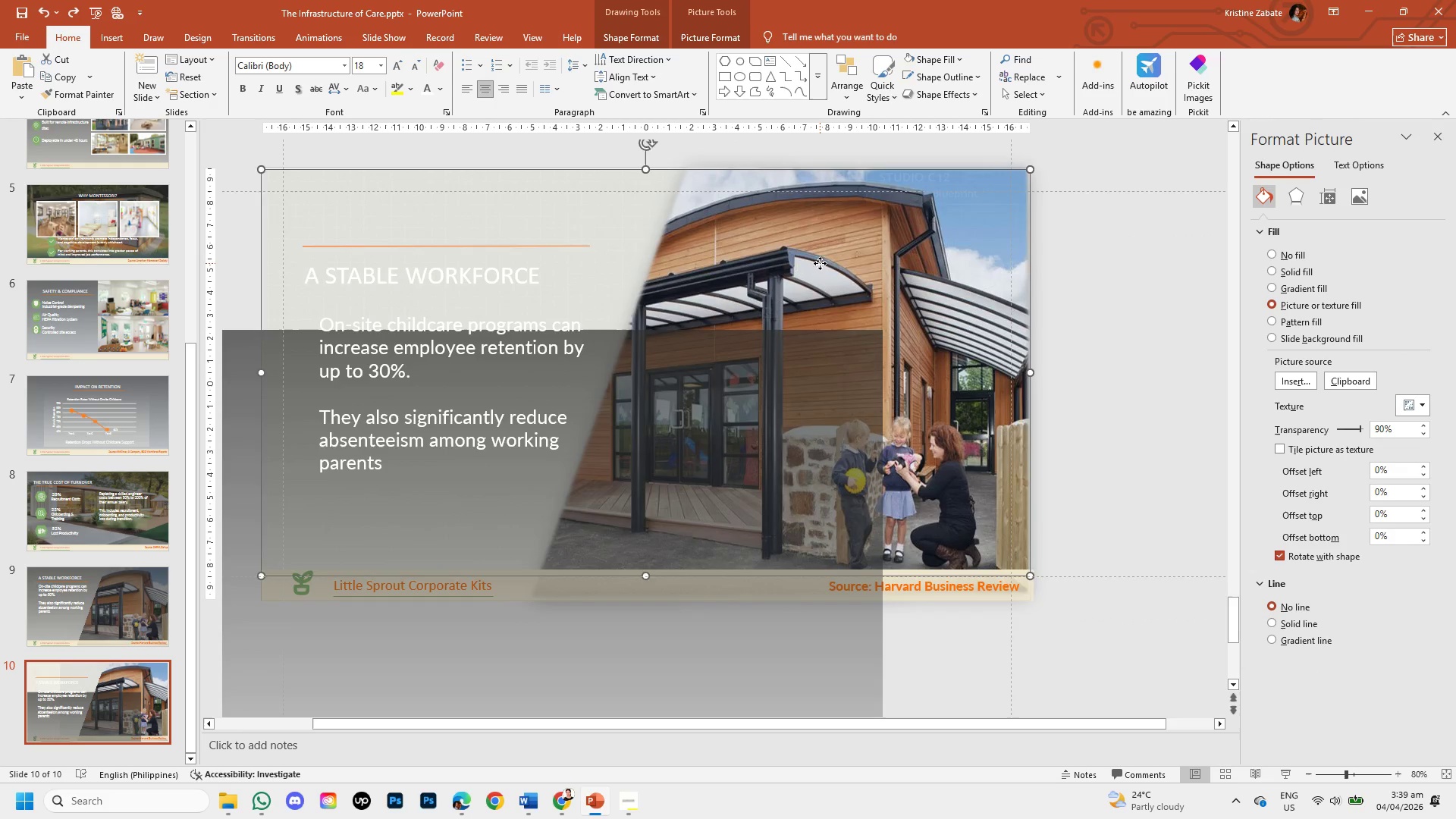 
left_click_drag(start_coordinate=[820, 263], to_coordinate=[859, 425])
 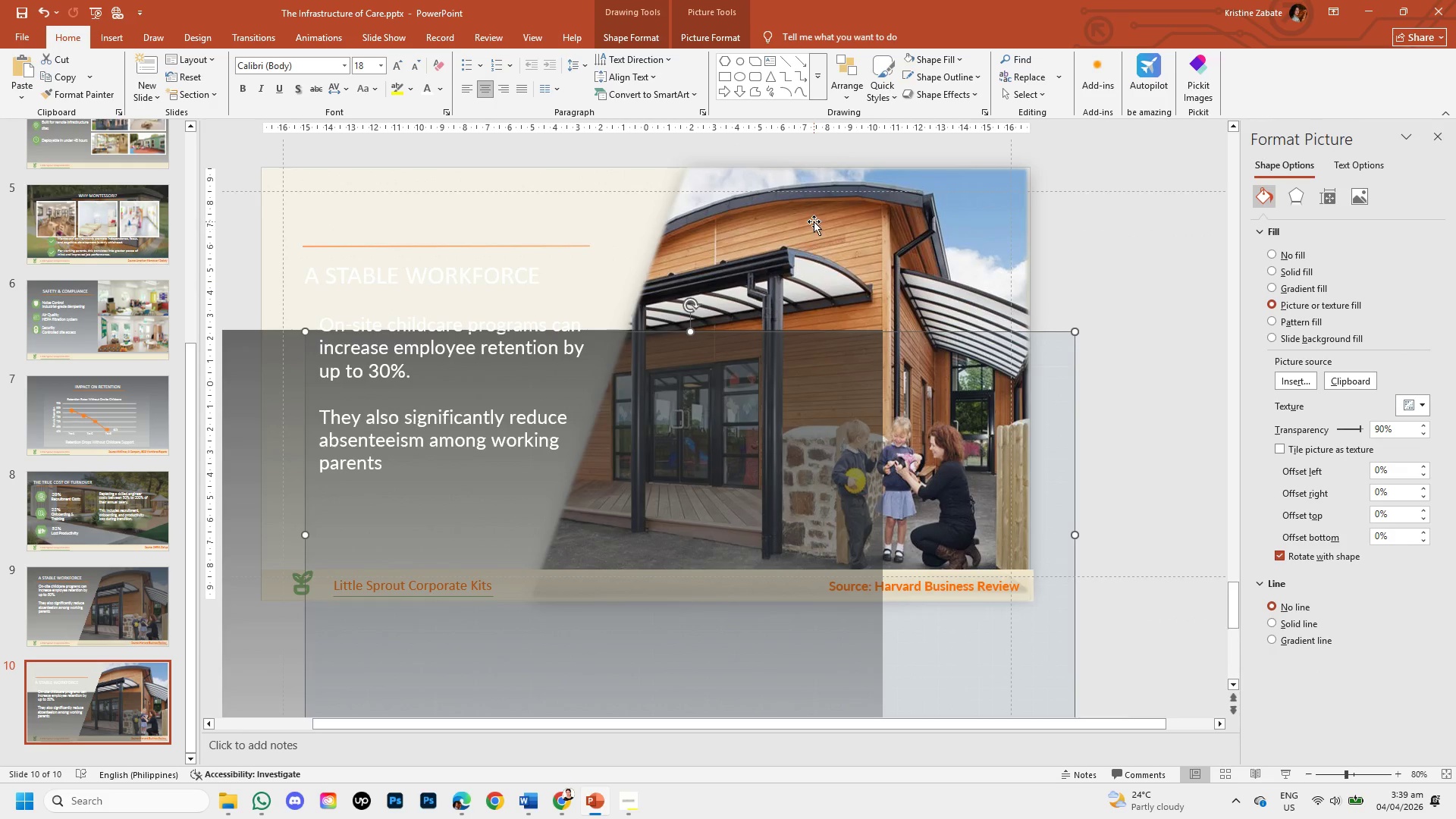 
left_click([814, 221])
 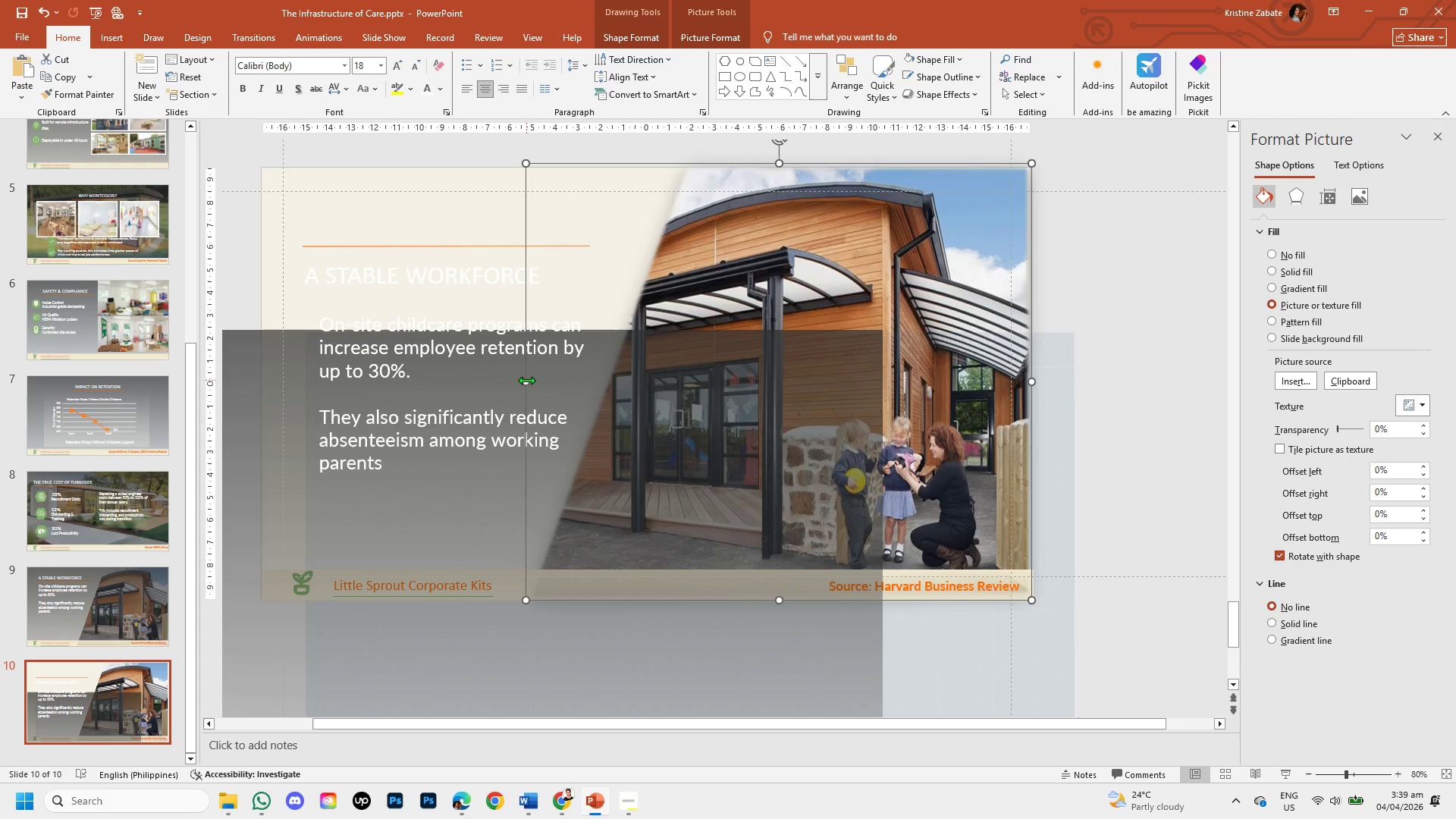 
left_click_drag(start_coordinate=[526, 380], to_coordinate=[720, 369])
 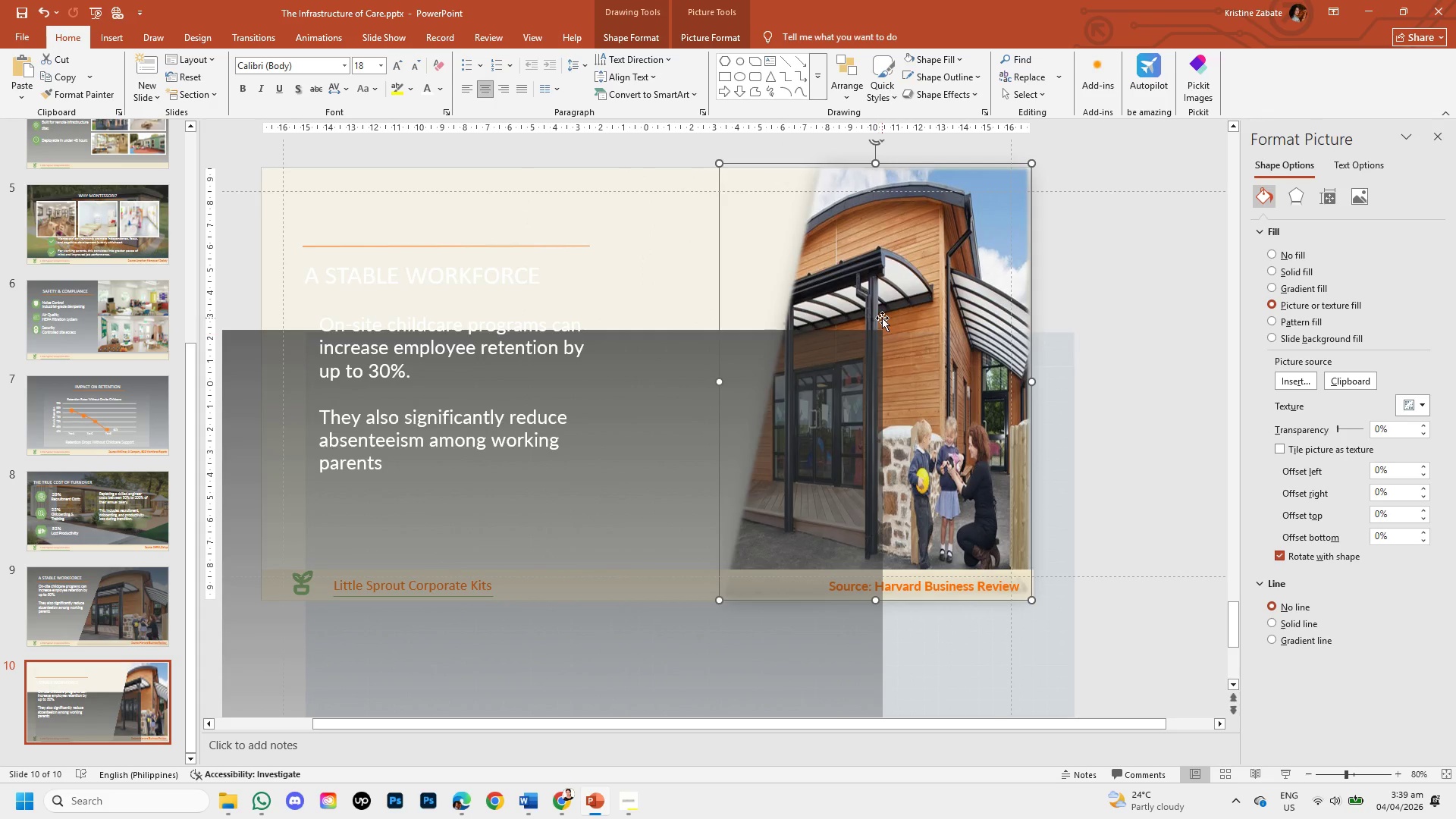 
key(Control+Z)
 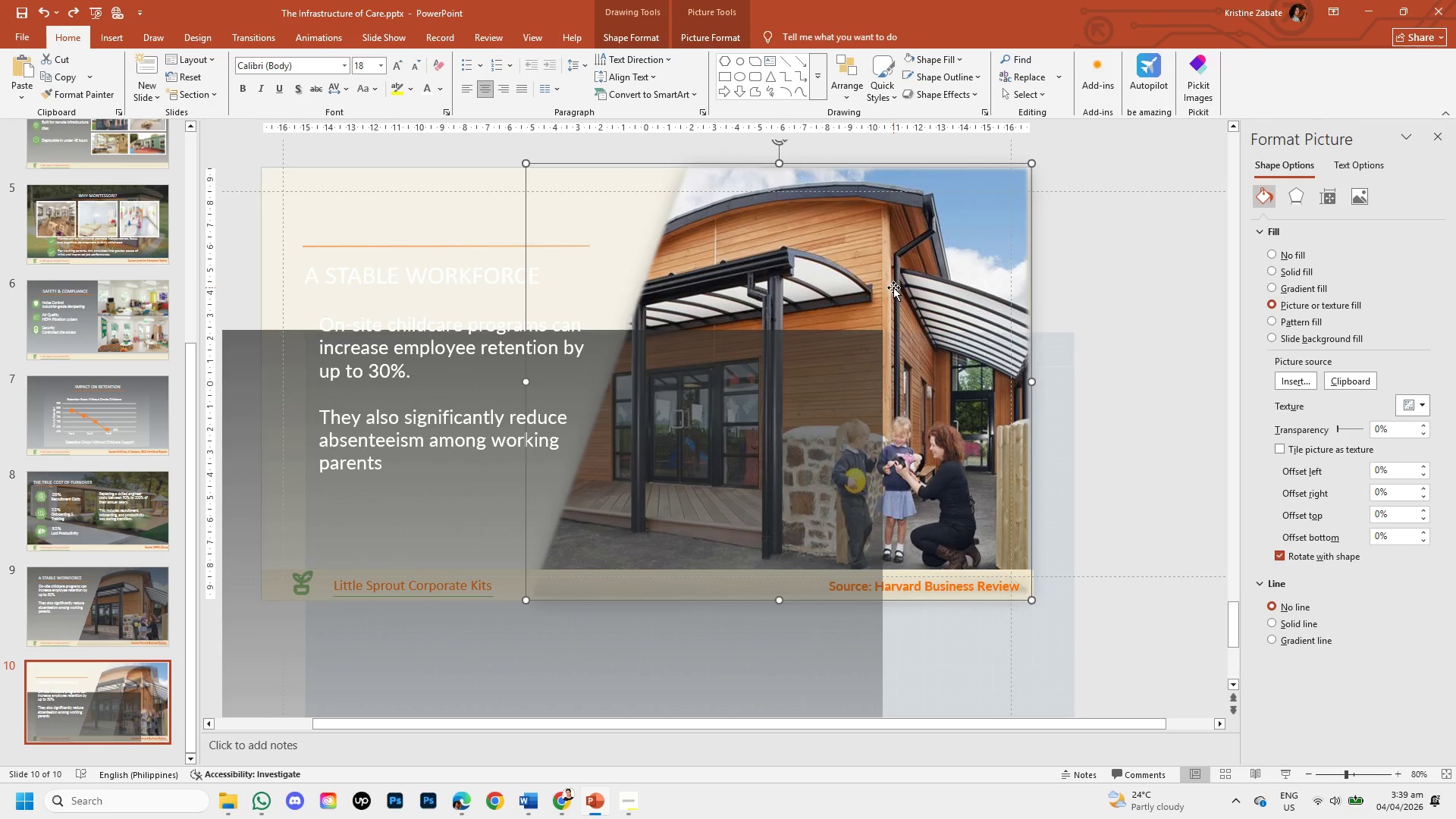 
right_click([893, 287])
 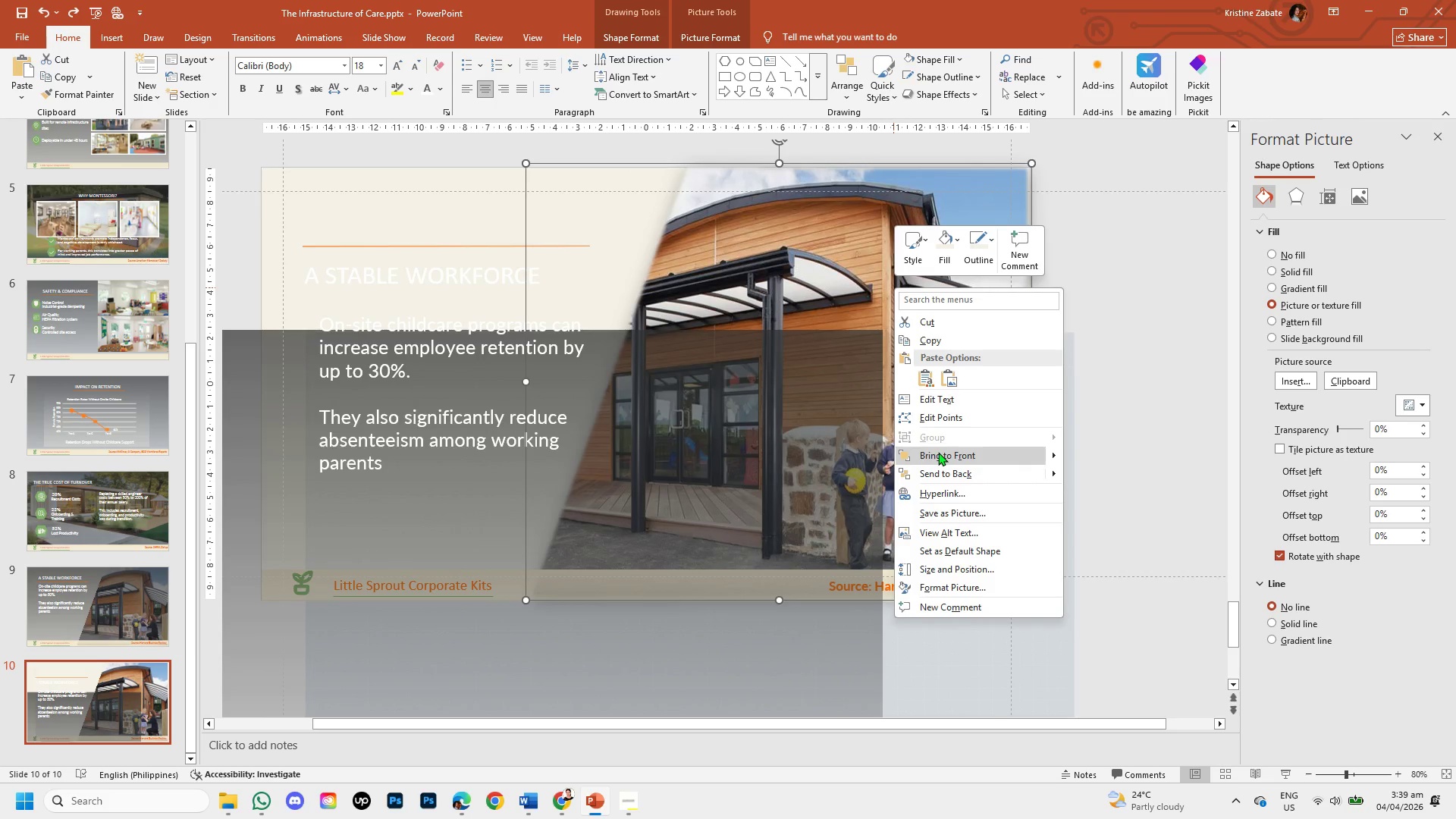 
left_click([938, 452])
 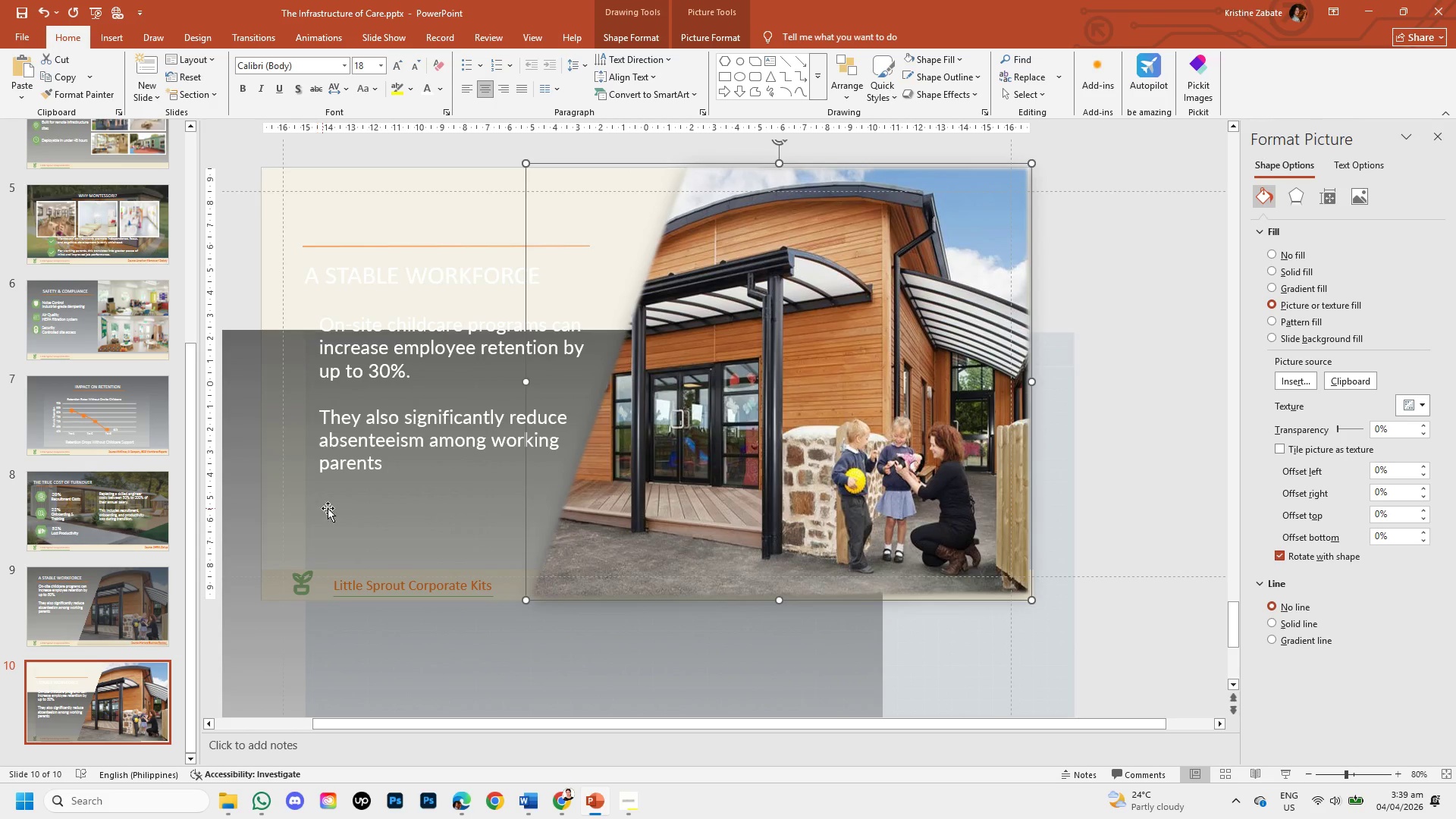 
left_click_drag(start_coordinate=[392, 517], to_coordinate=[425, 393])
 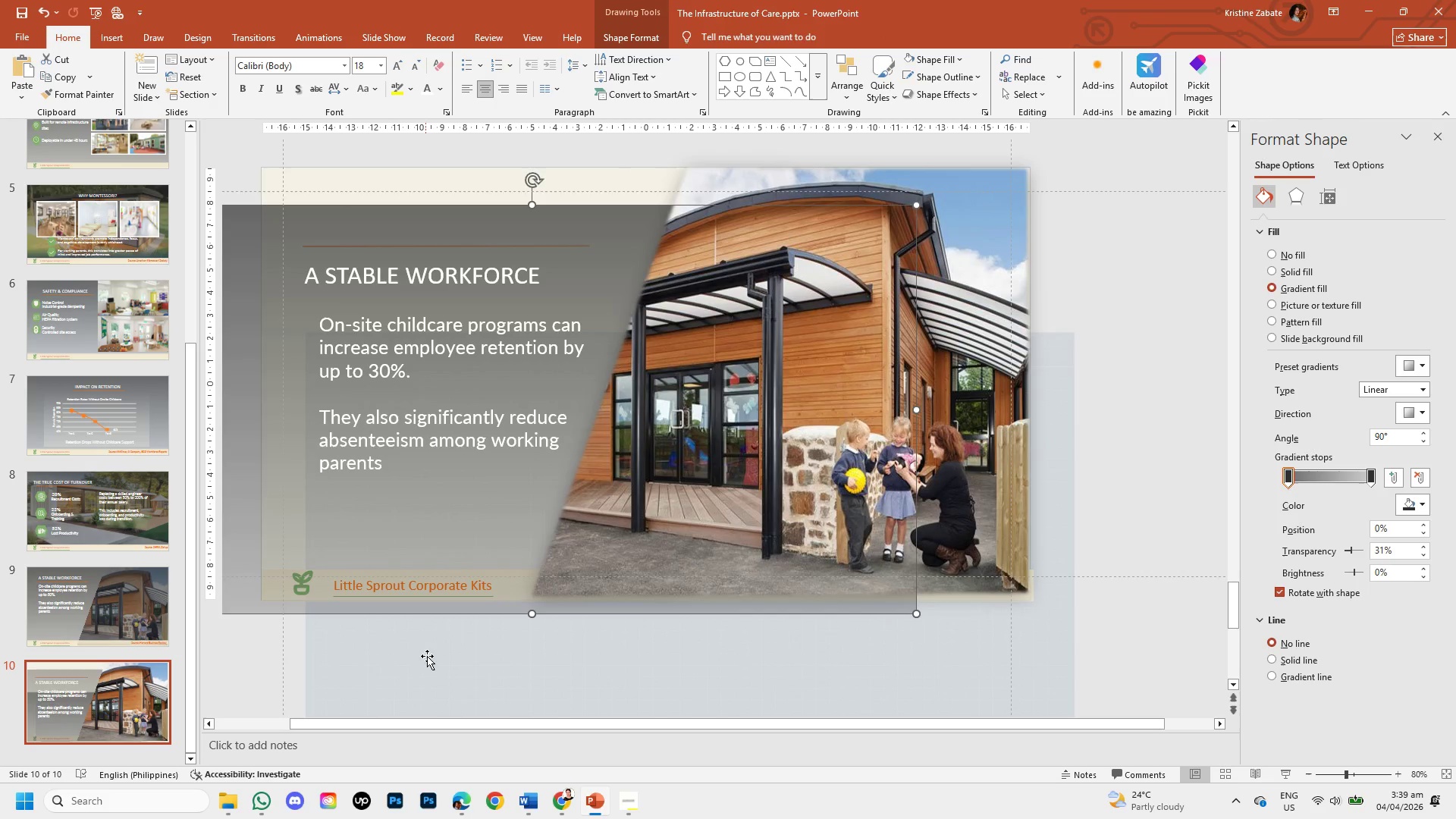 
left_click_drag(start_coordinate=[428, 656], to_coordinate=[483, 429])
 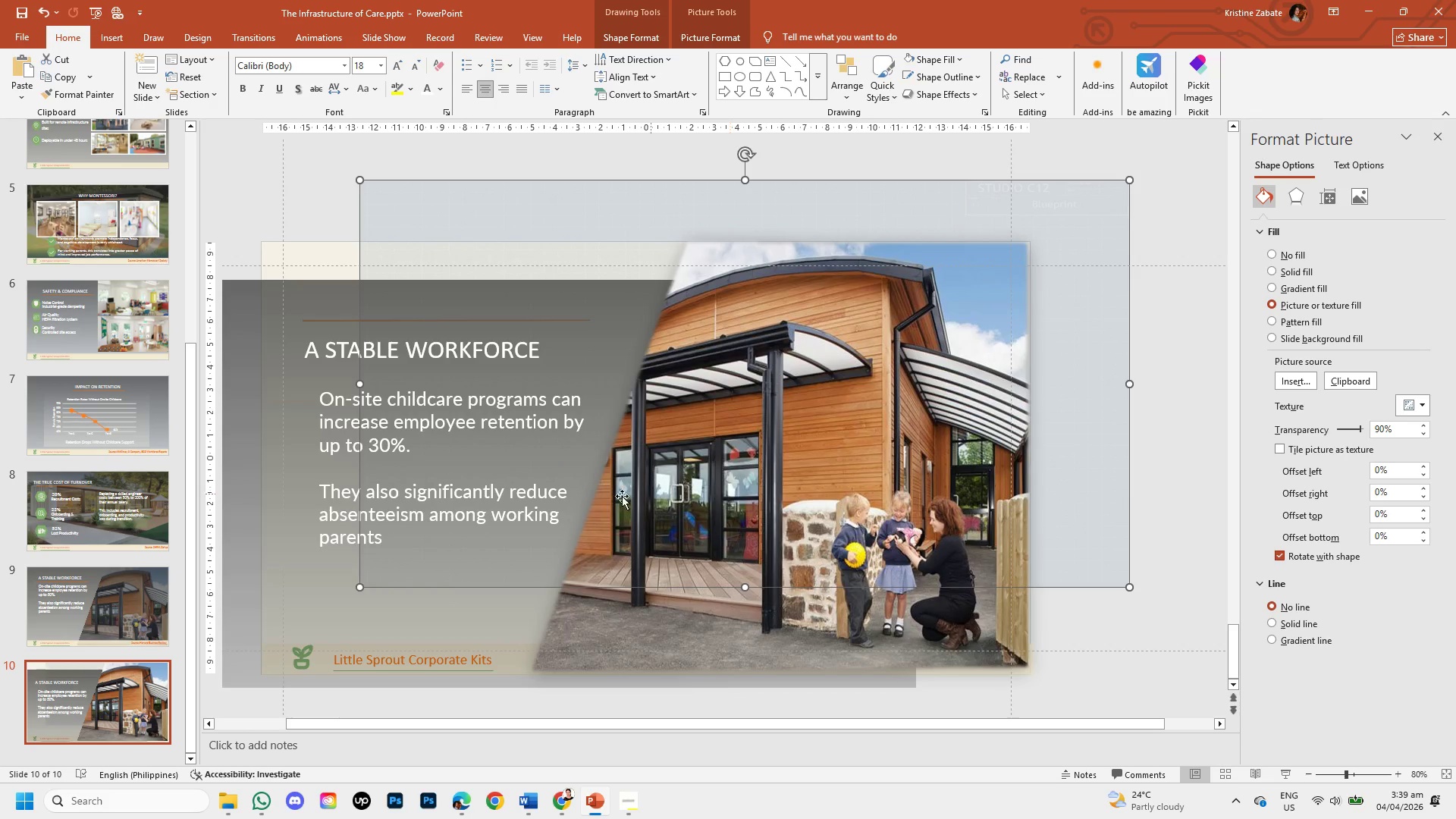 
wait(8.94)
 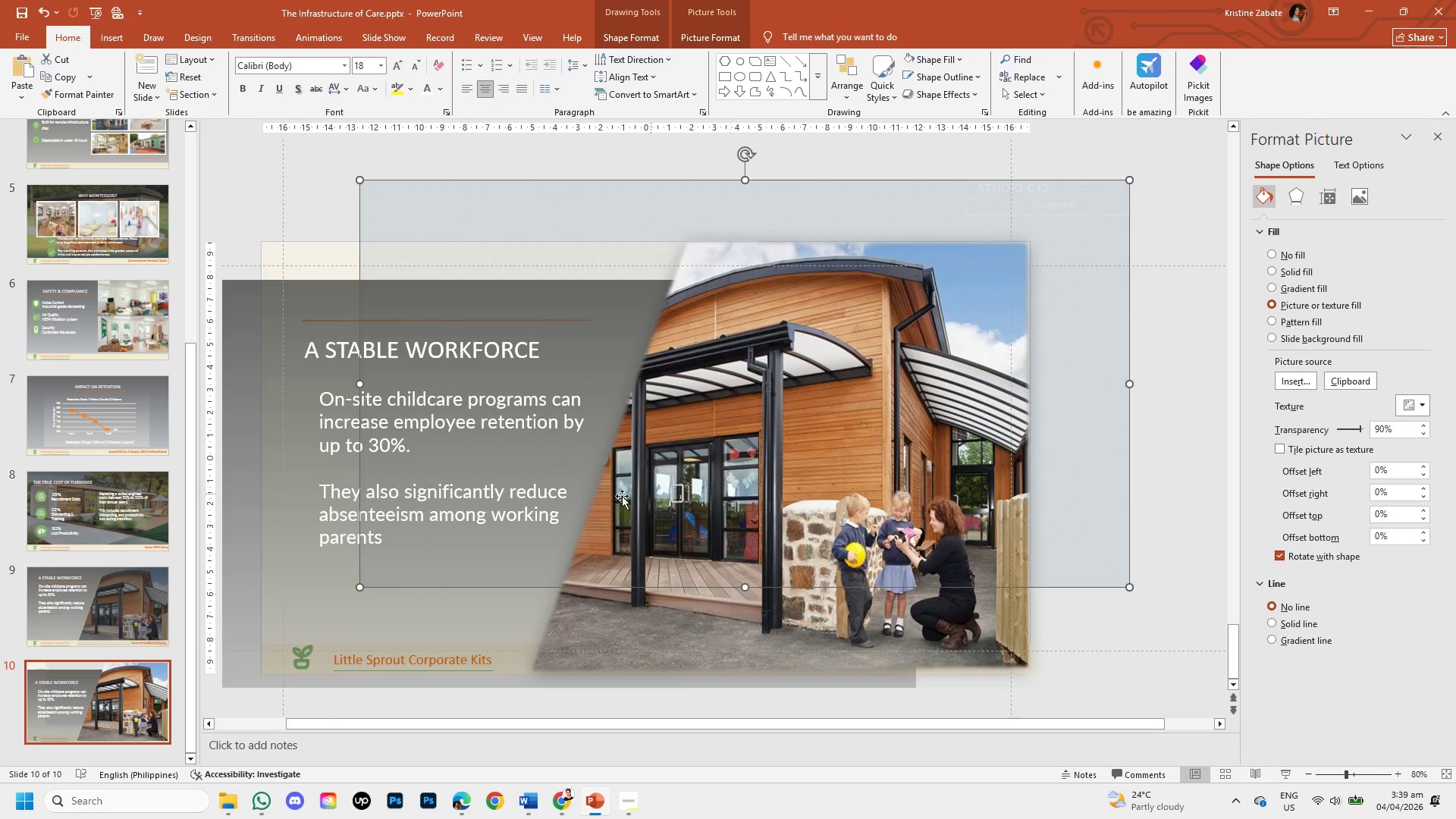 
left_click([120, 619])
 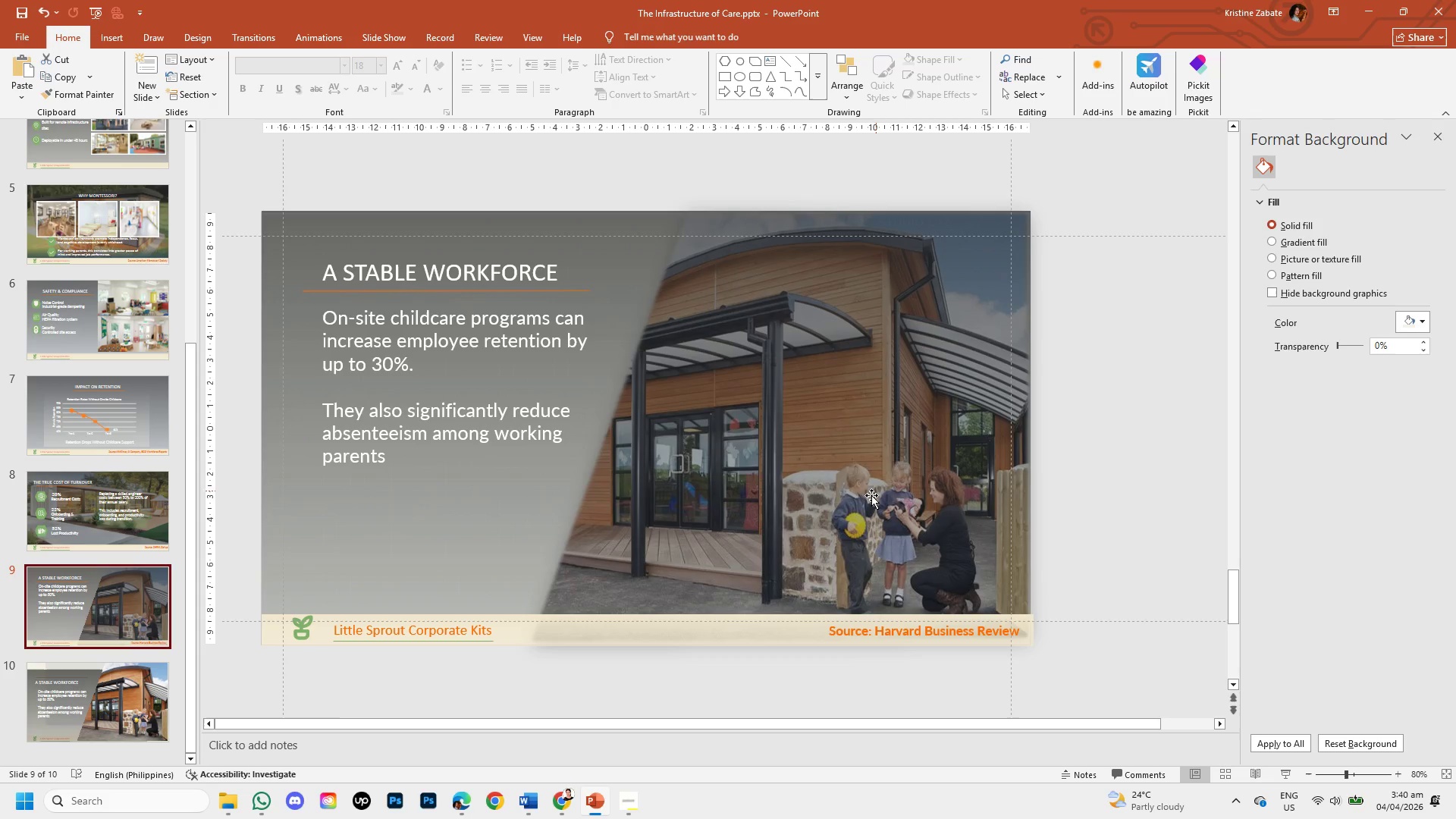 
left_click_drag(start_coordinate=[106, 706], to_coordinate=[98, 689])
 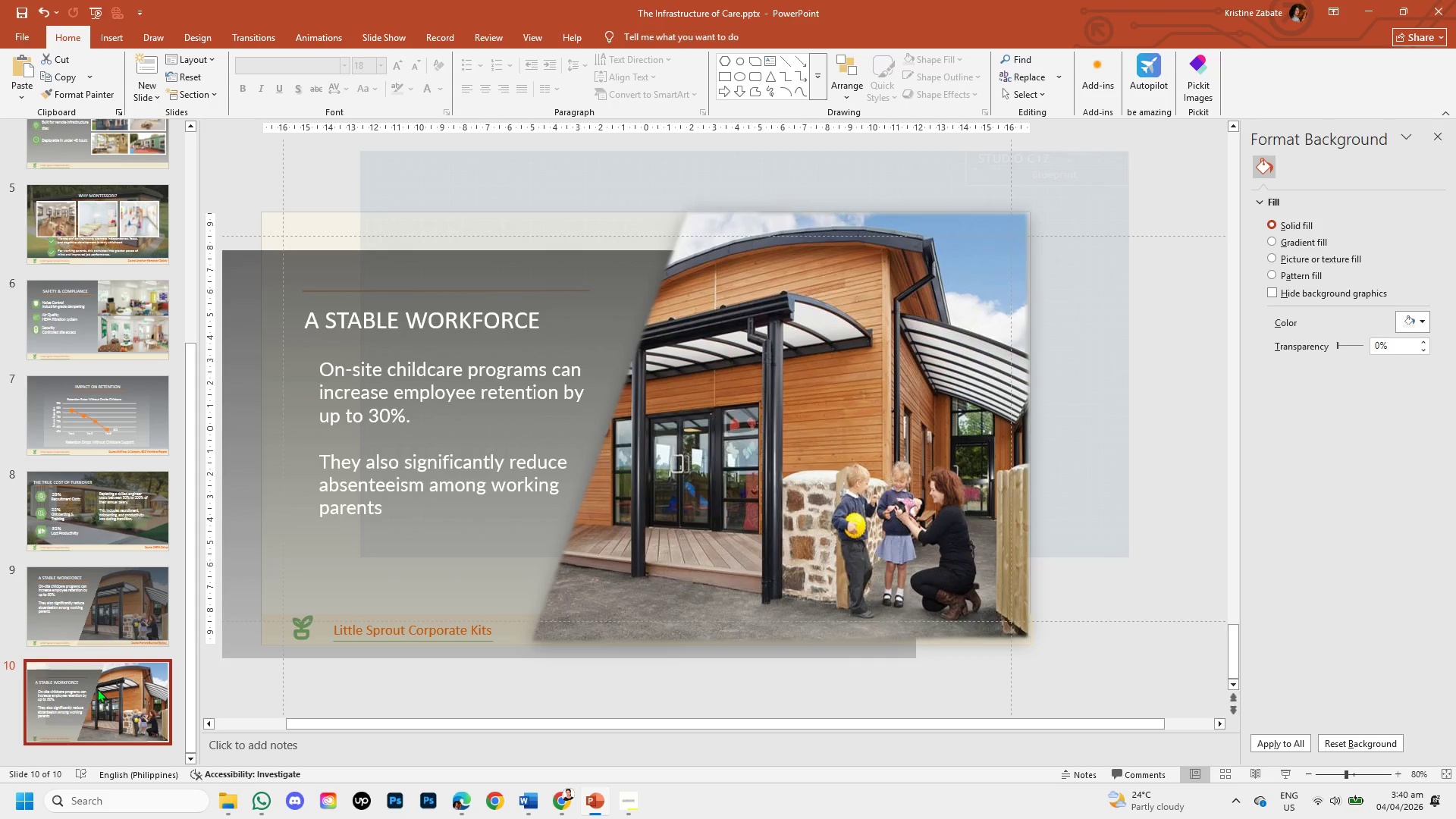 
wait(5.58)
 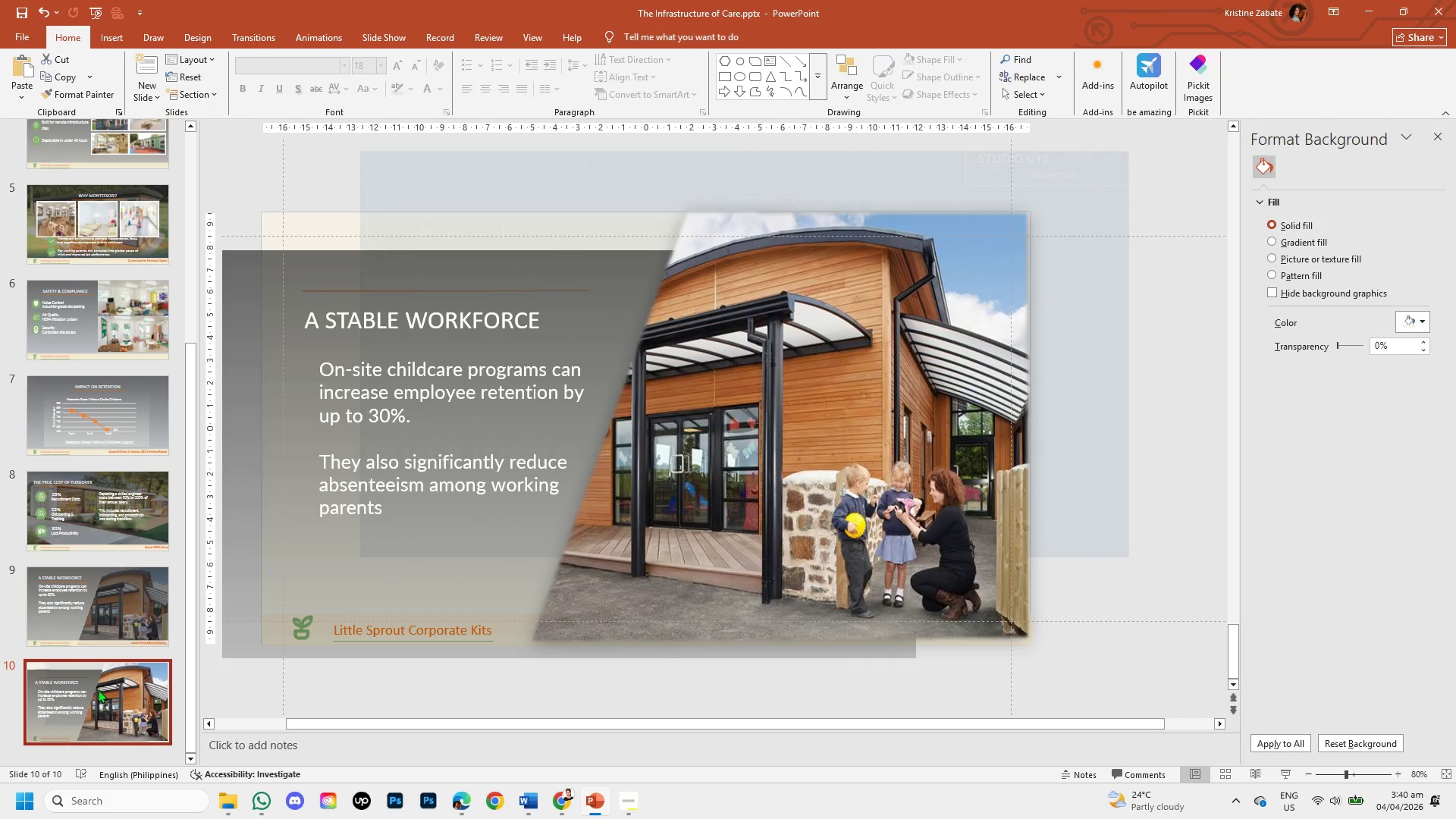 
left_click_drag(start_coordinate=[144, 660], to_coordinate=[158, 661])
 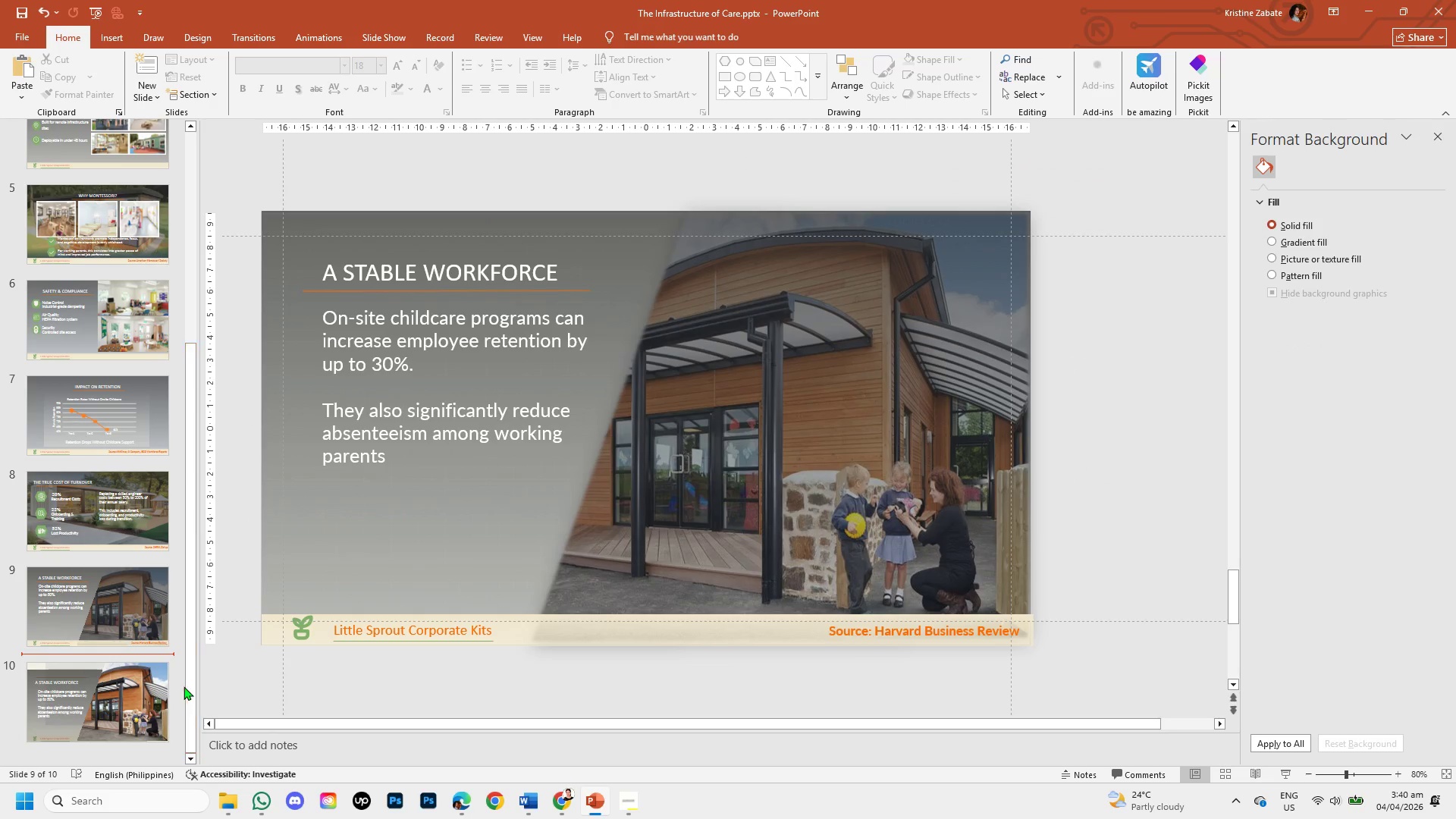 
left_click([157, 687])
 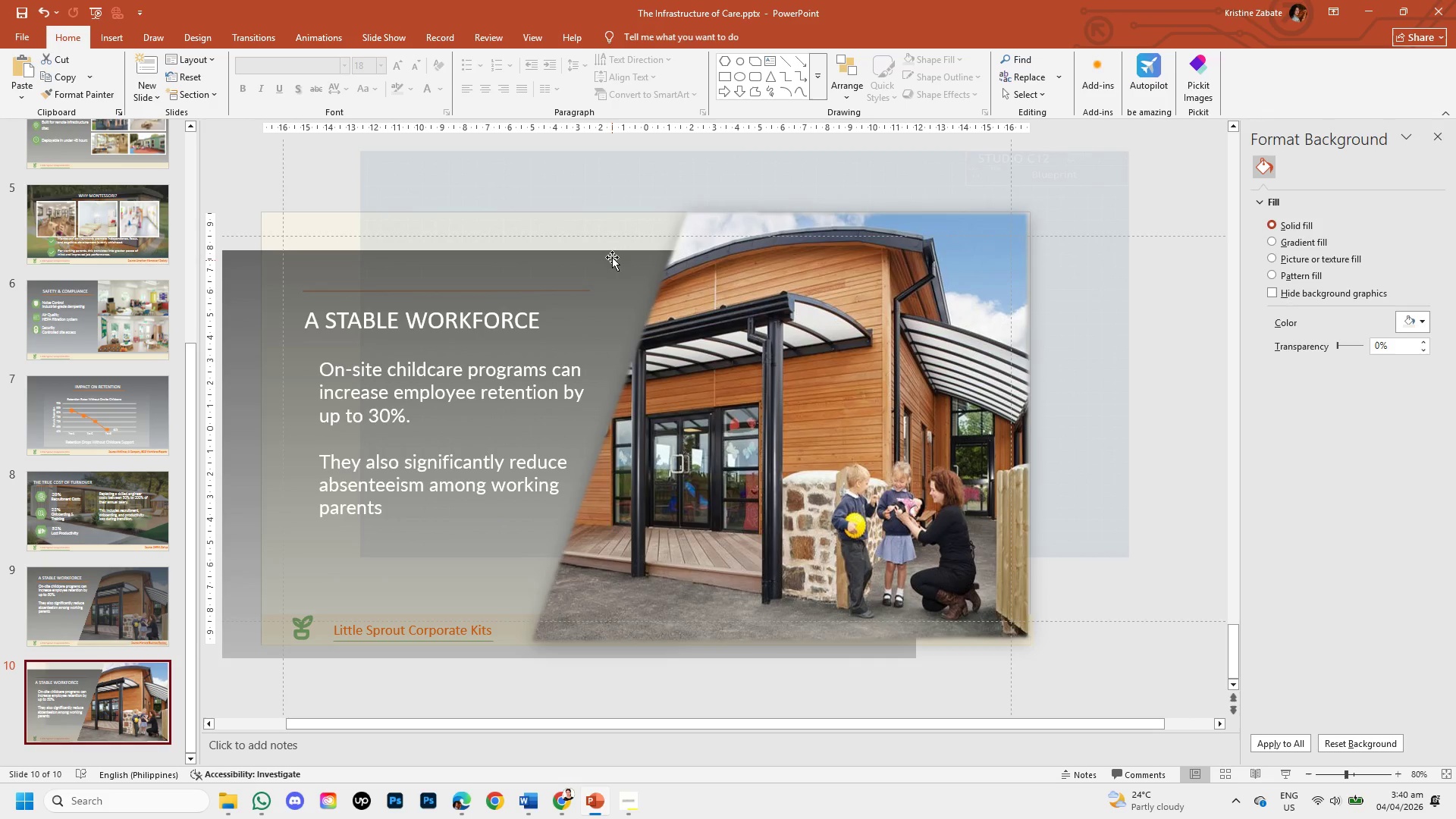 
left_click([614, 191])
 